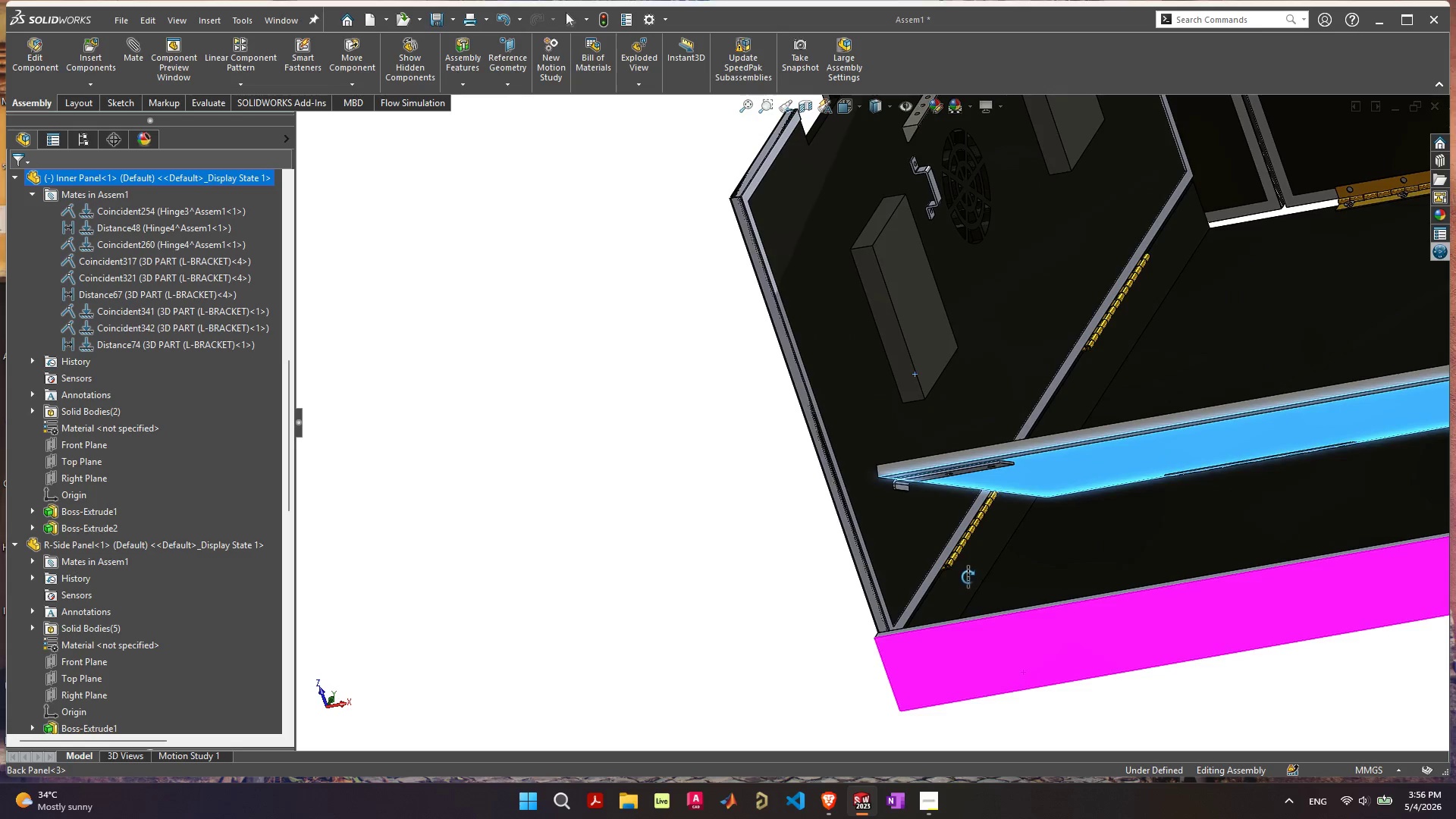 
scroll: coordinate [972, 541], scroll_direction: up, amount: 3.0
 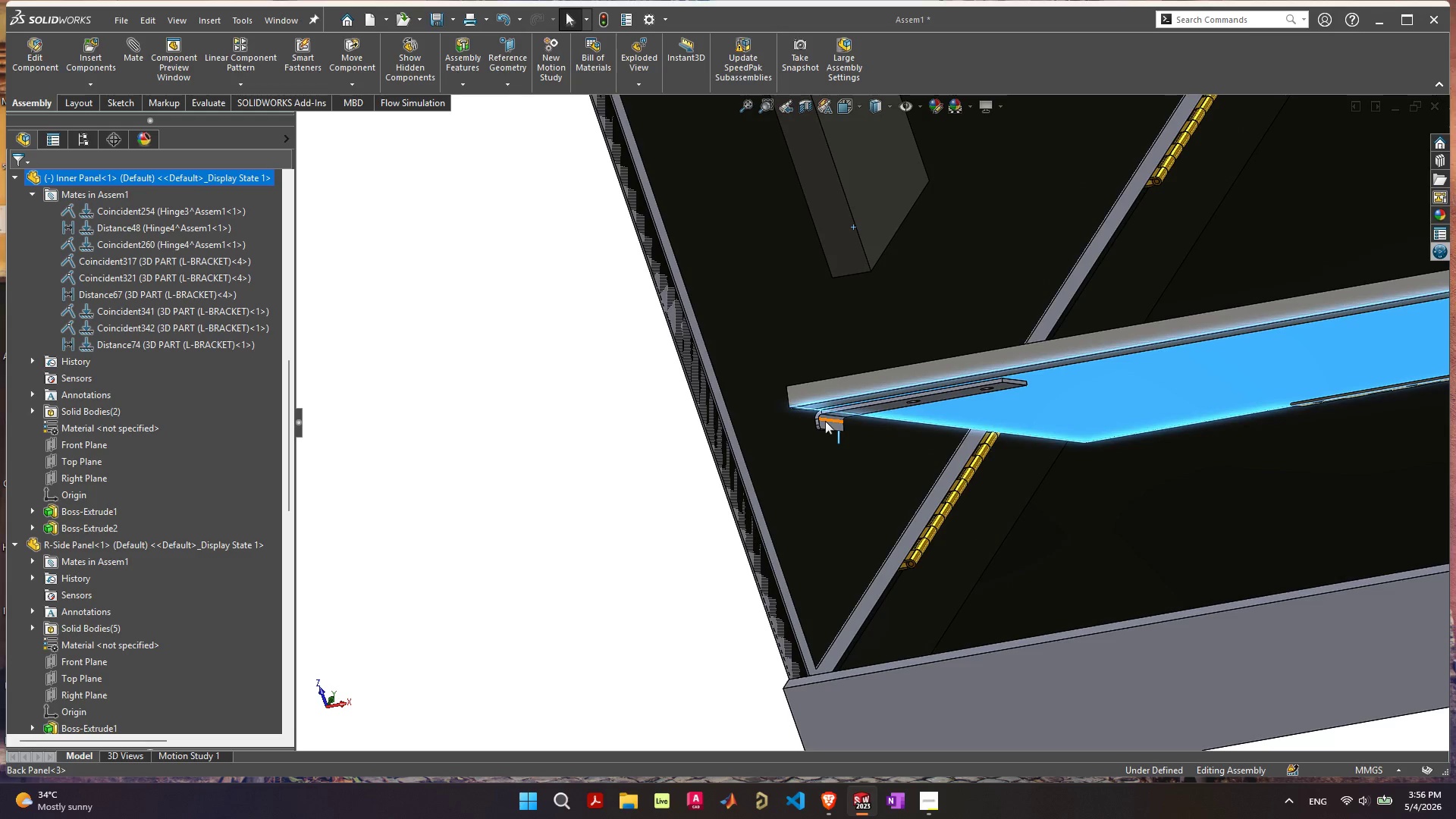 
left_click_drag(start_coordinate=[825, 421], to_coordinate=[920, 604])
 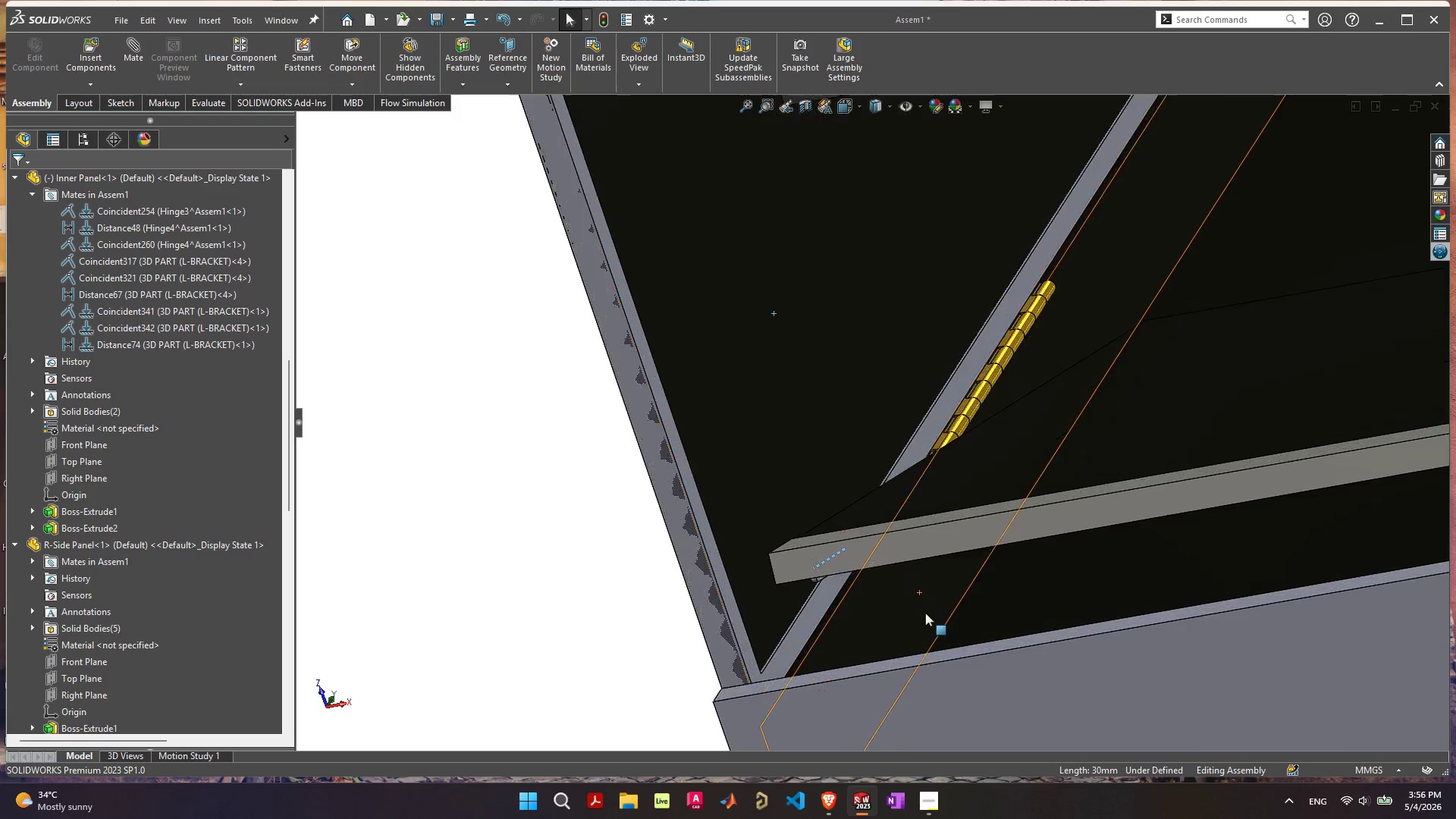 
scroll: coordinate [794, 487], scroll_direction: up, amount: 17.0
 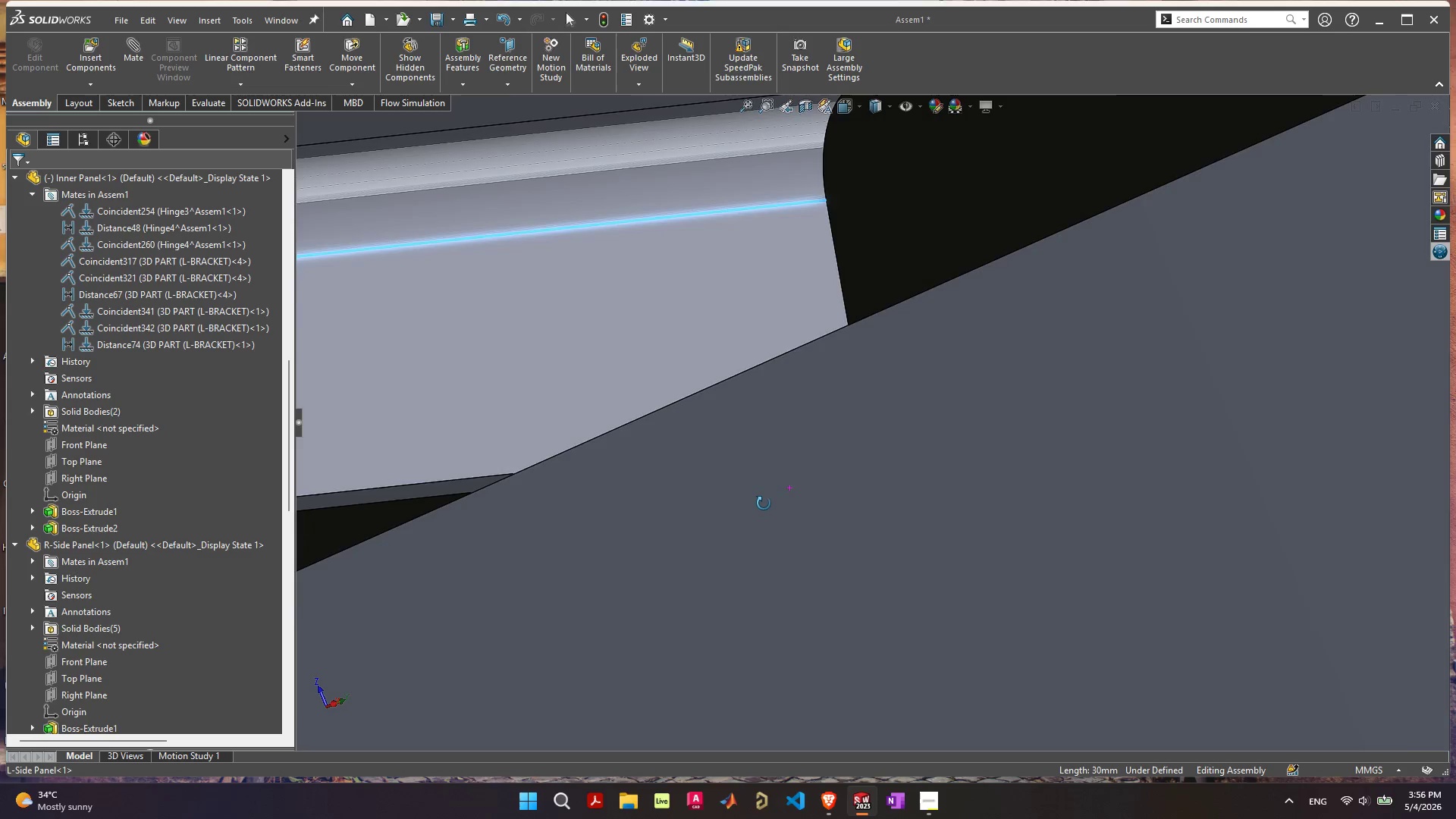 
scroll: coordinate [828, 375], scroll_direction: down, amount: 18.0
 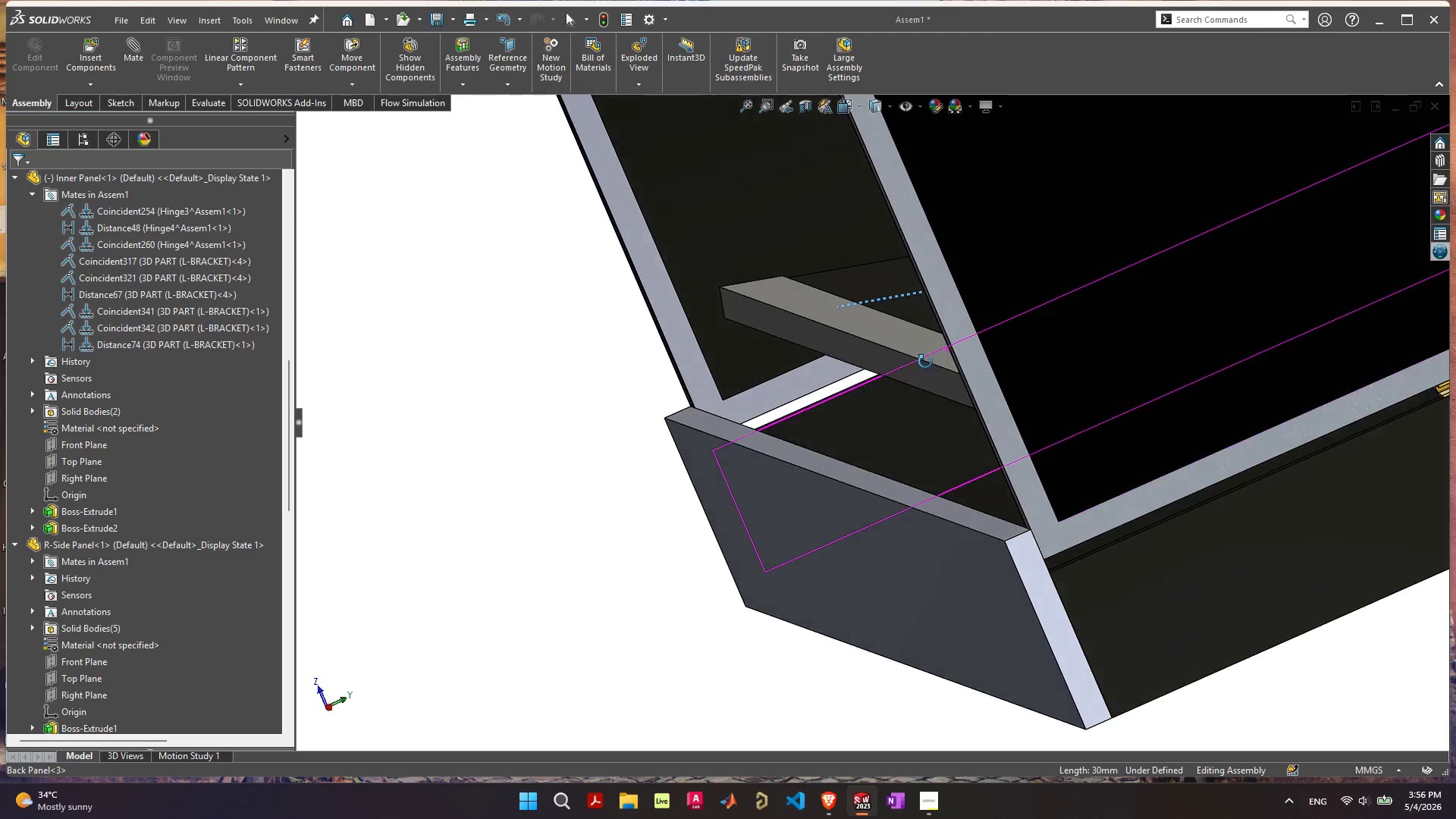 
left_click_drag(start_coordinate=[1021, 319], to_coordinate=[889, 0])
 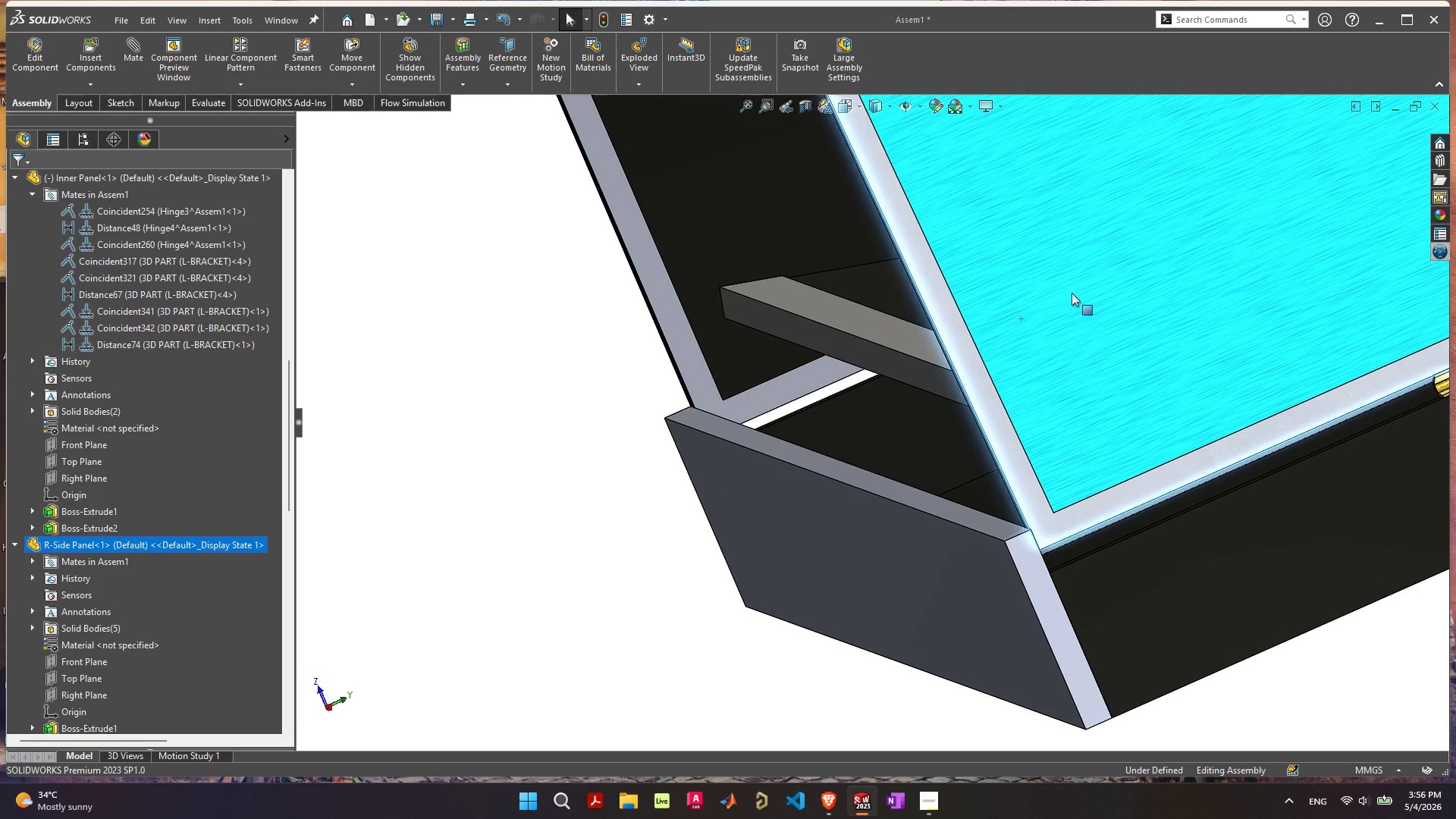 
left_click_drag(start_coordinate=[1074, 294], to_coordinate=[516, 16])
 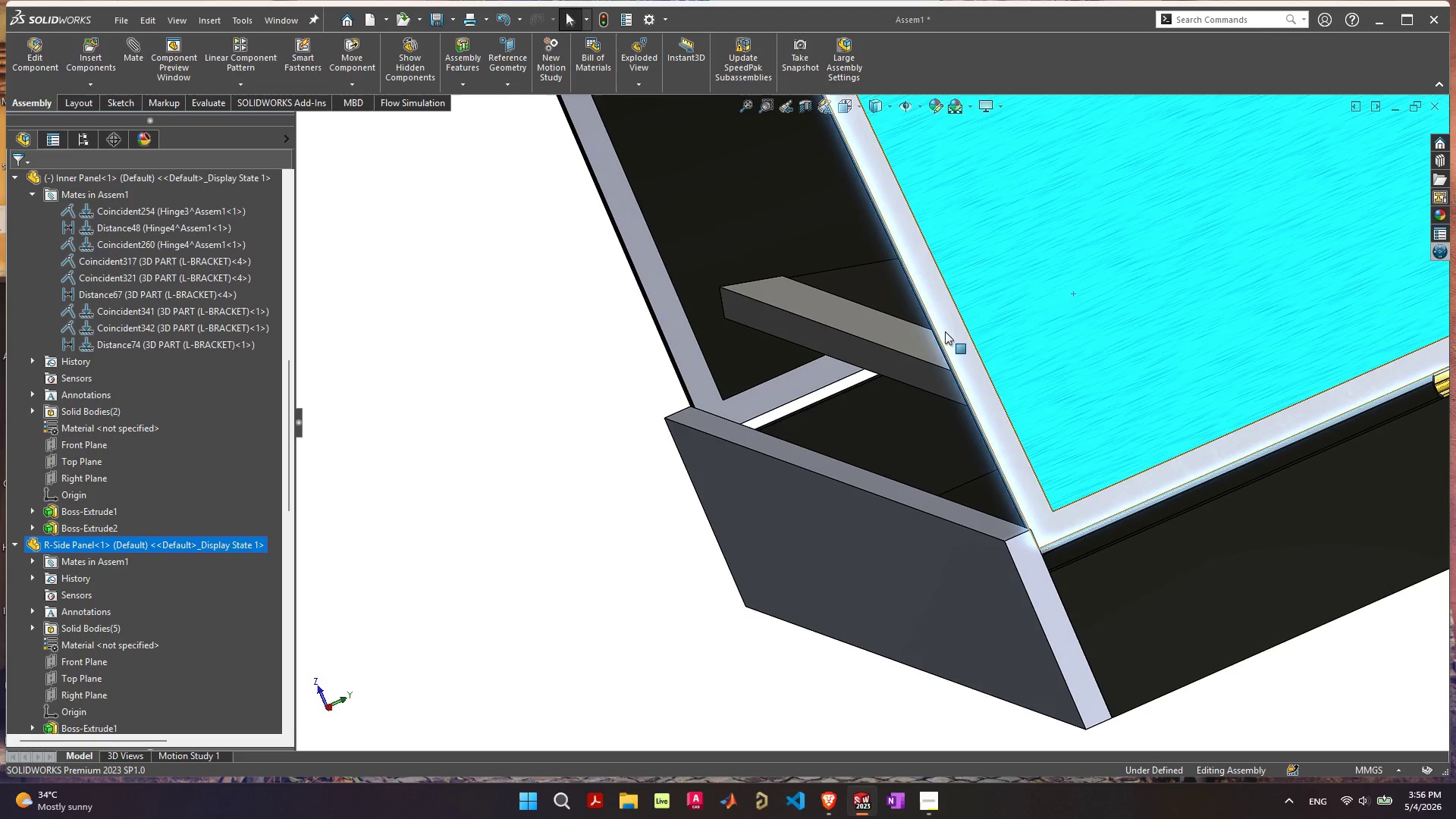 
left_click_drag(start_coordinate=[945, 331], to_coordinate=[695, 0])
 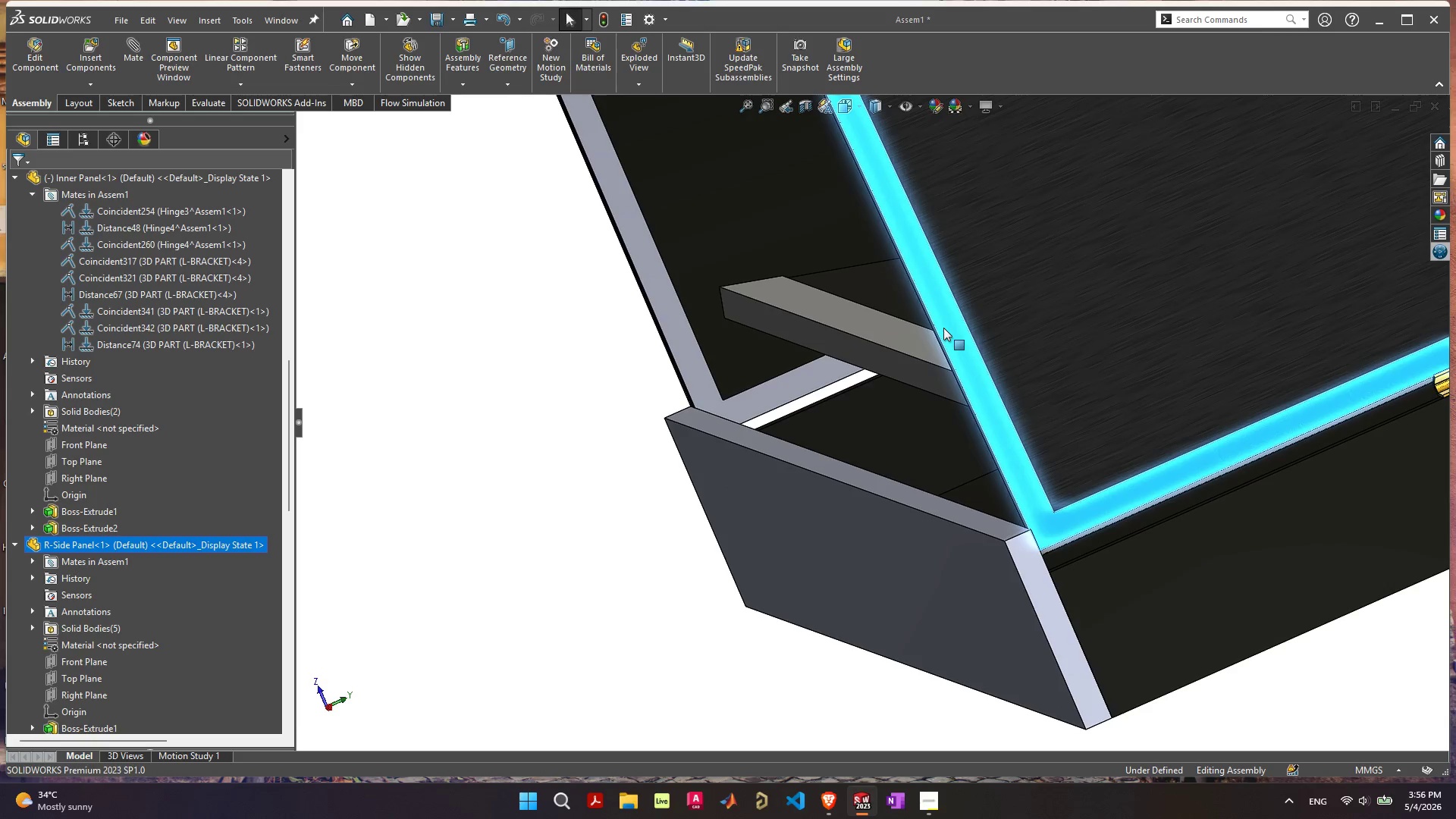 
left_click_drag(start_coordinate=[944, 327], to_coordinate=[985, 716])
 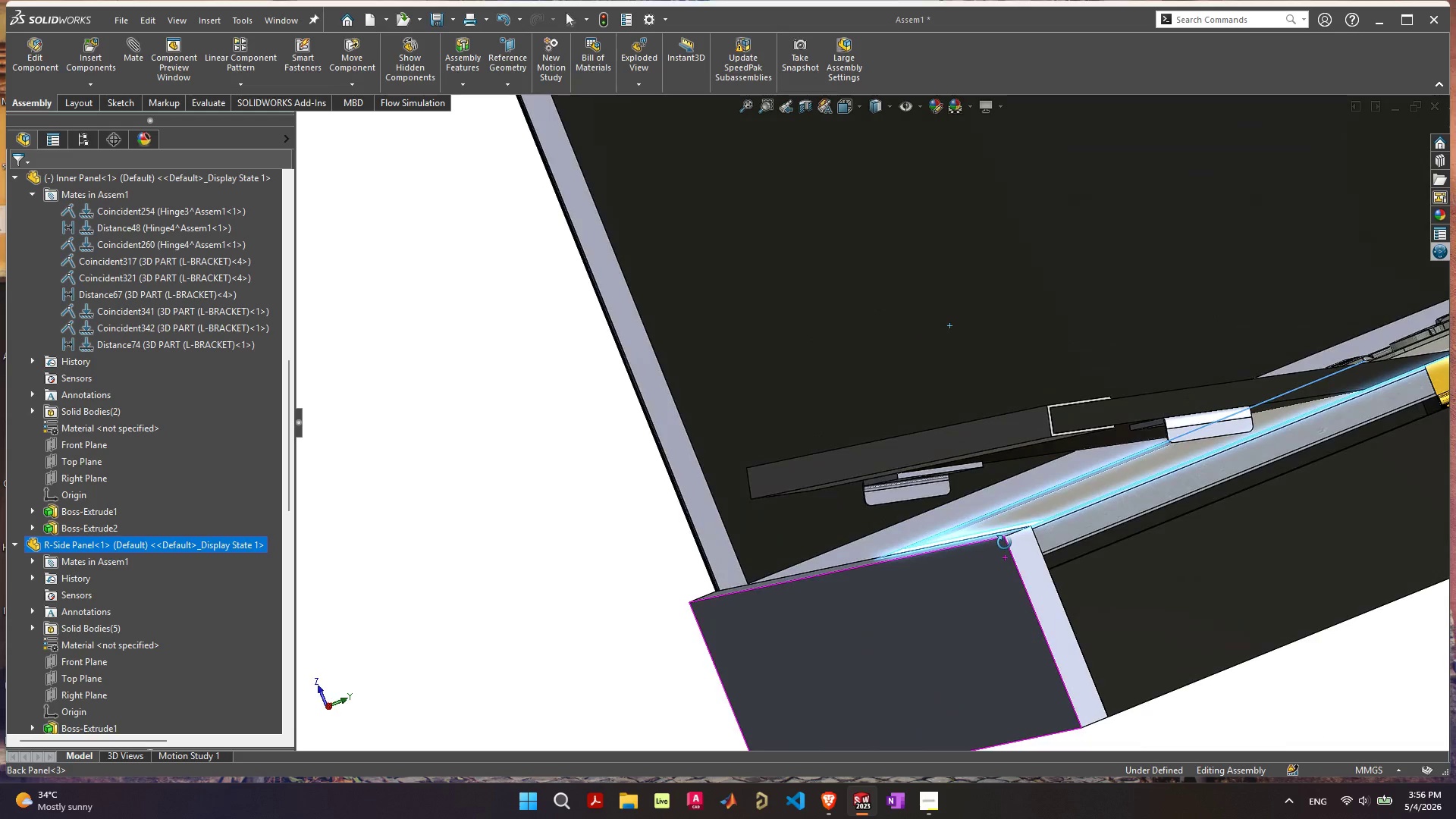 
left_click_drag(start_coordinate=[981, 435], to_coordinate=[971, 492])
 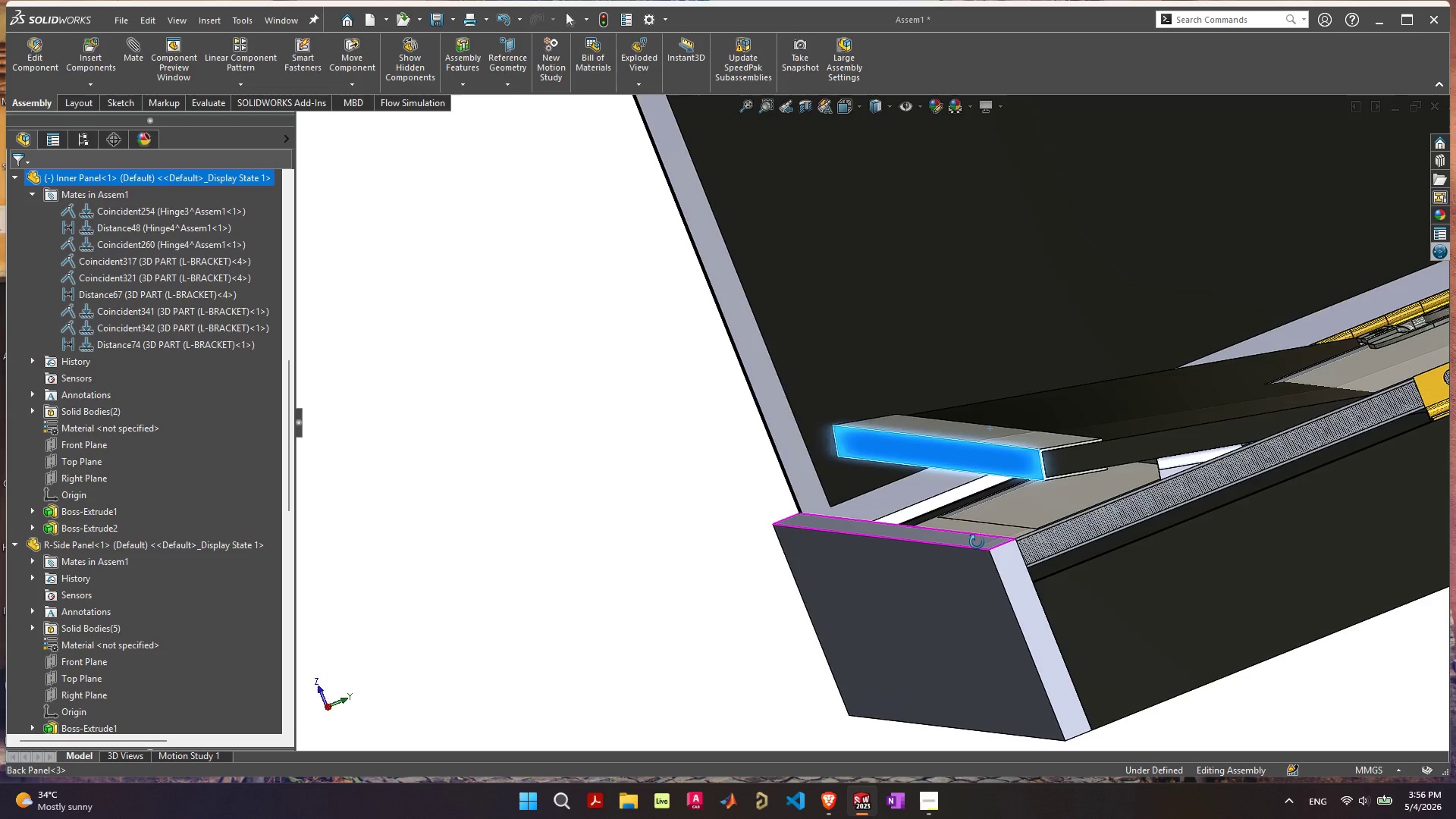 
scroll: coordinate [1035, 532], scroll_direction: up, amount: 6.0
 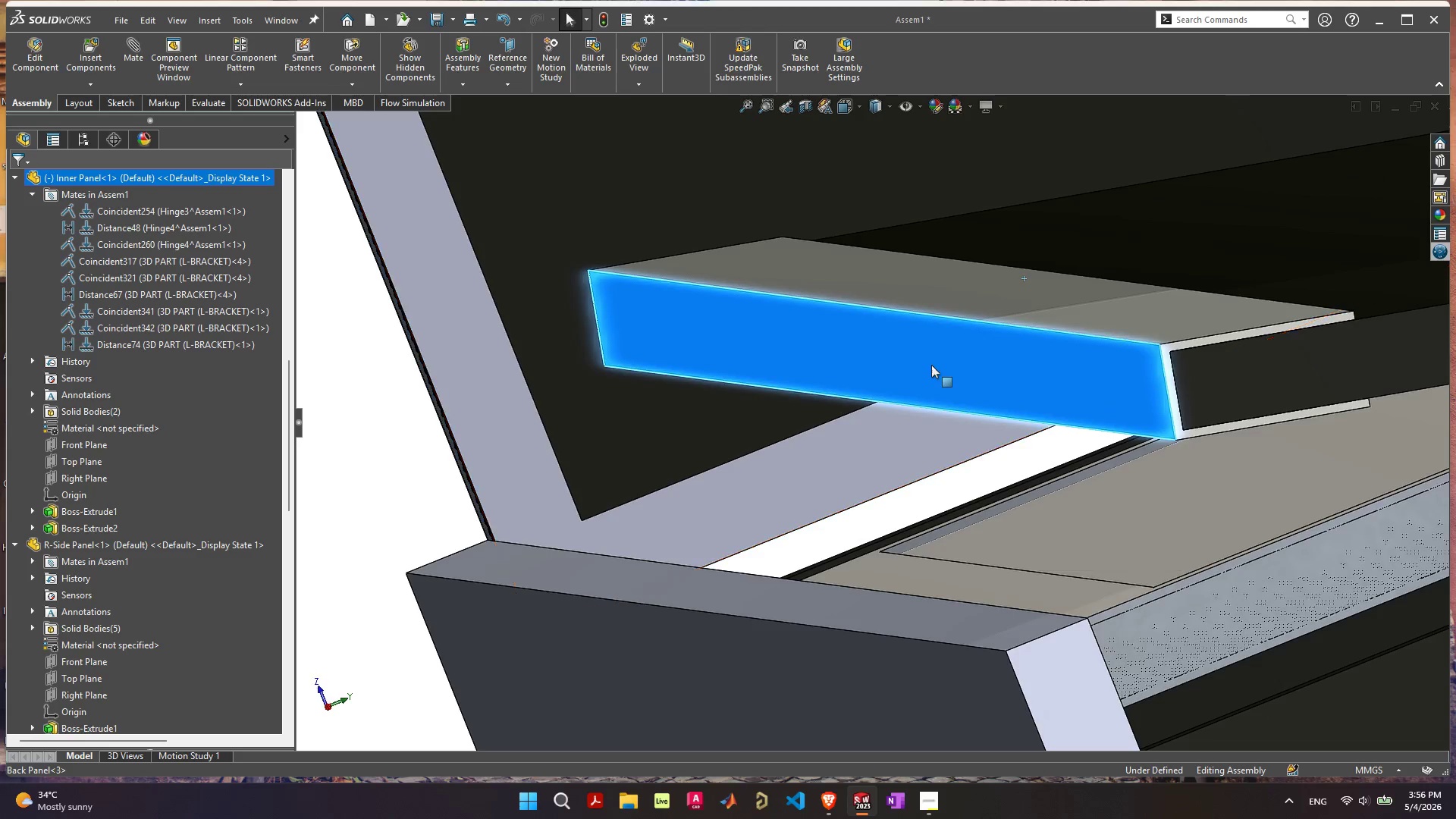 
left_click_drag(start_coordinate=[931, 365], to_coordinate=[918, 426])
 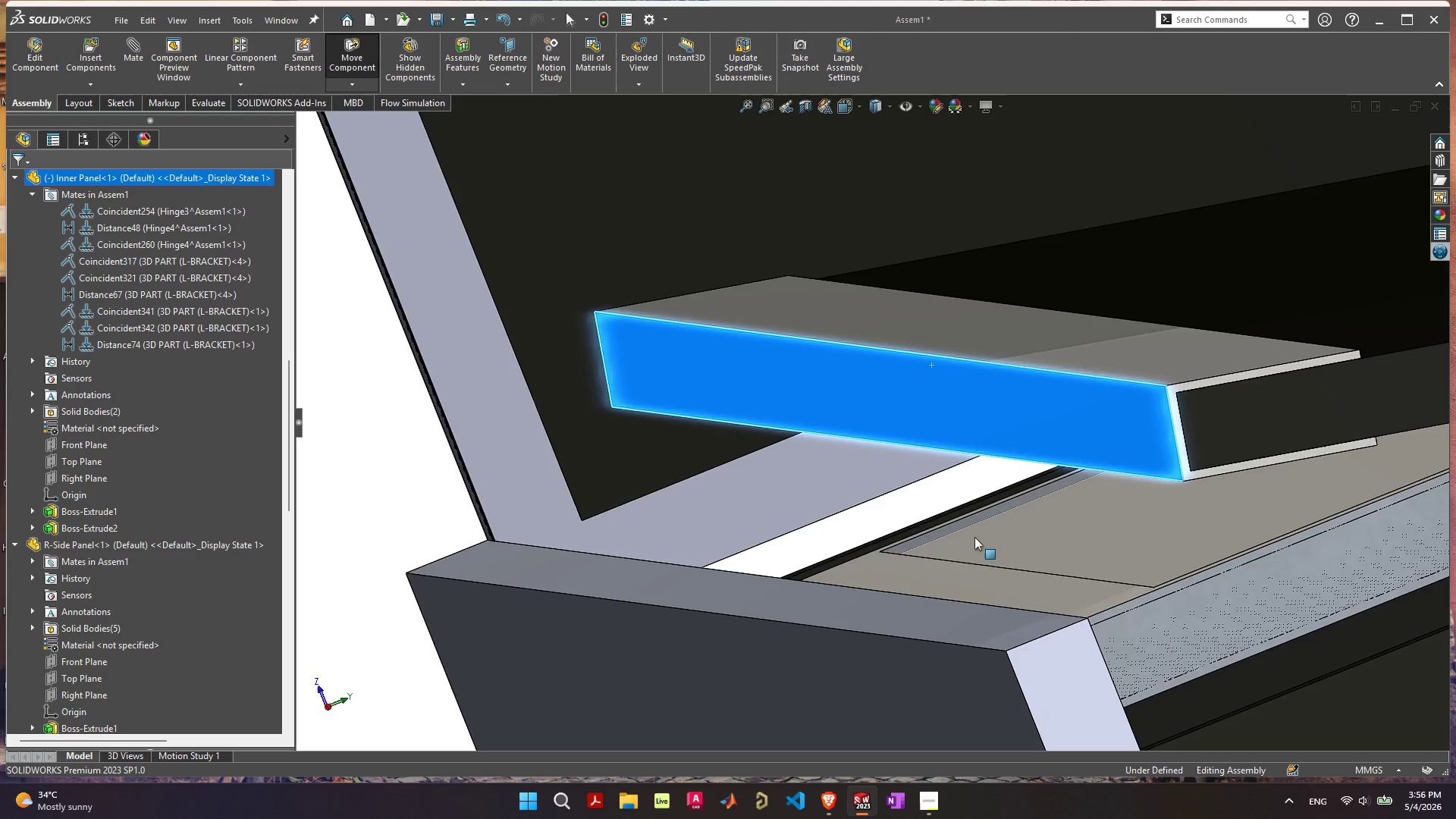 
scroll: coordinate [1050, 463], scroll_direction: down, amount: 23.0
 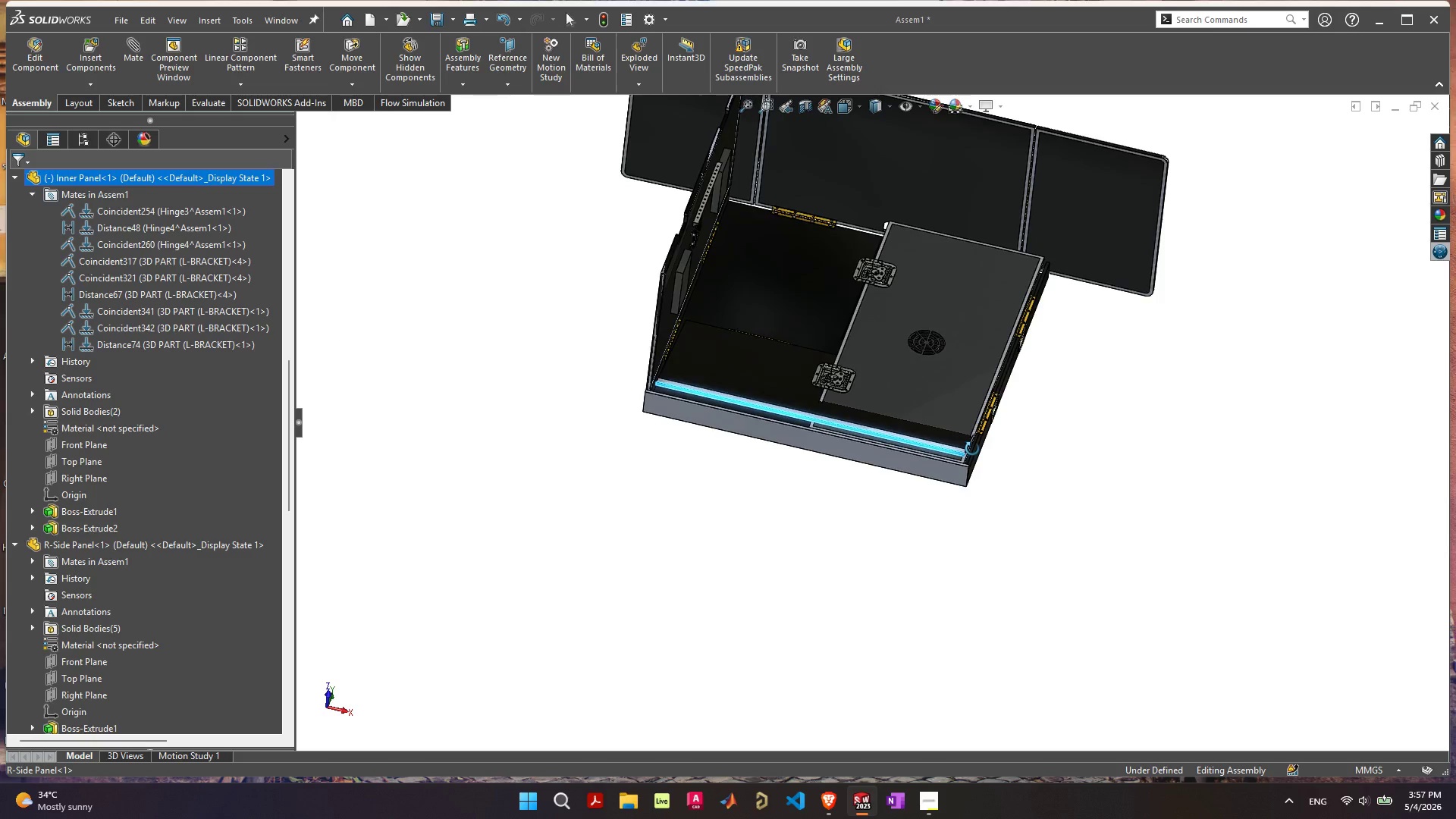 
scroll: coordinate [693, 418], scroll_direction: up, amount: 10.0
 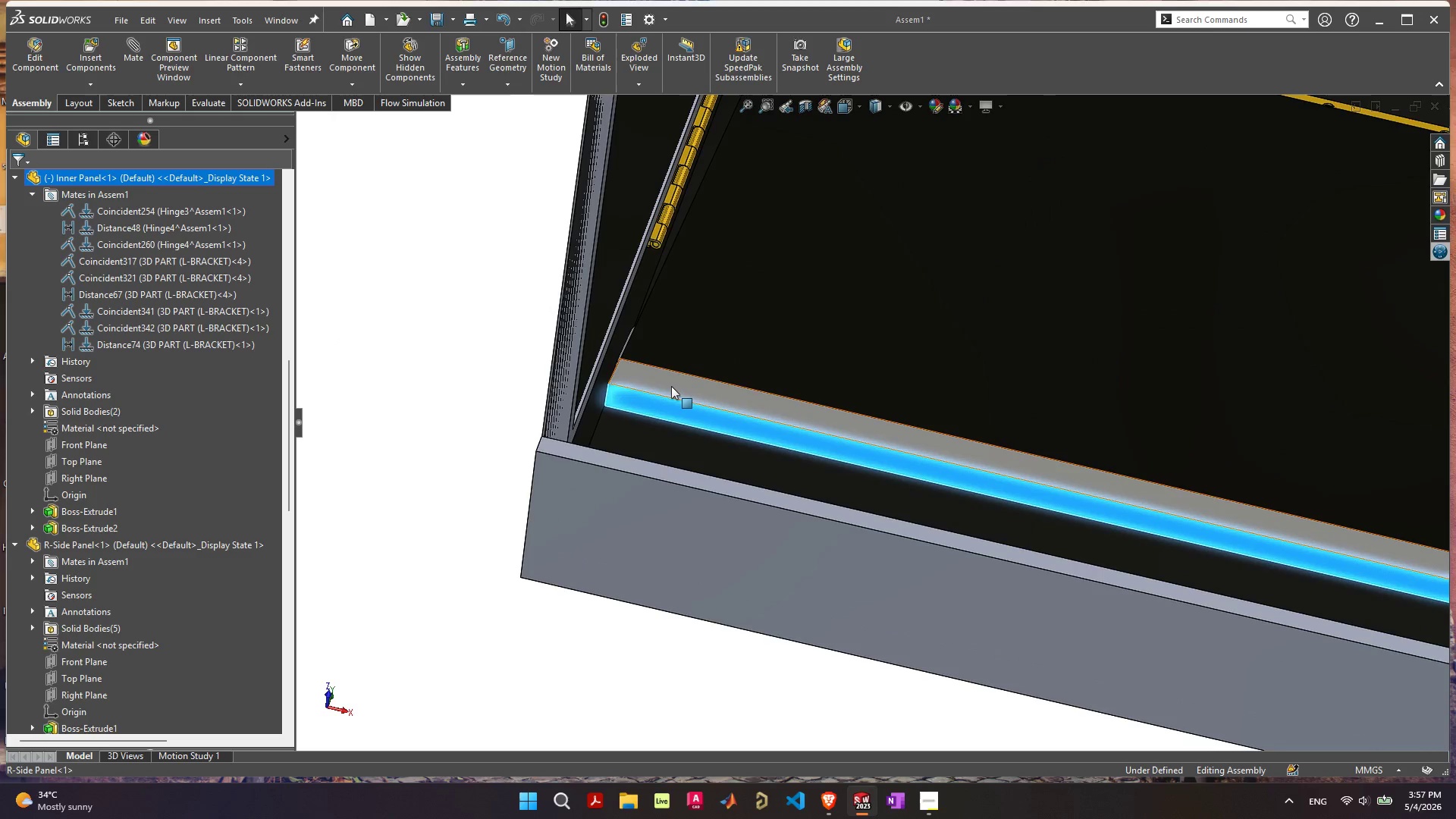 
left_click_drag(start_coordinate=[671, 386], to_coordinate=[667, 366])
 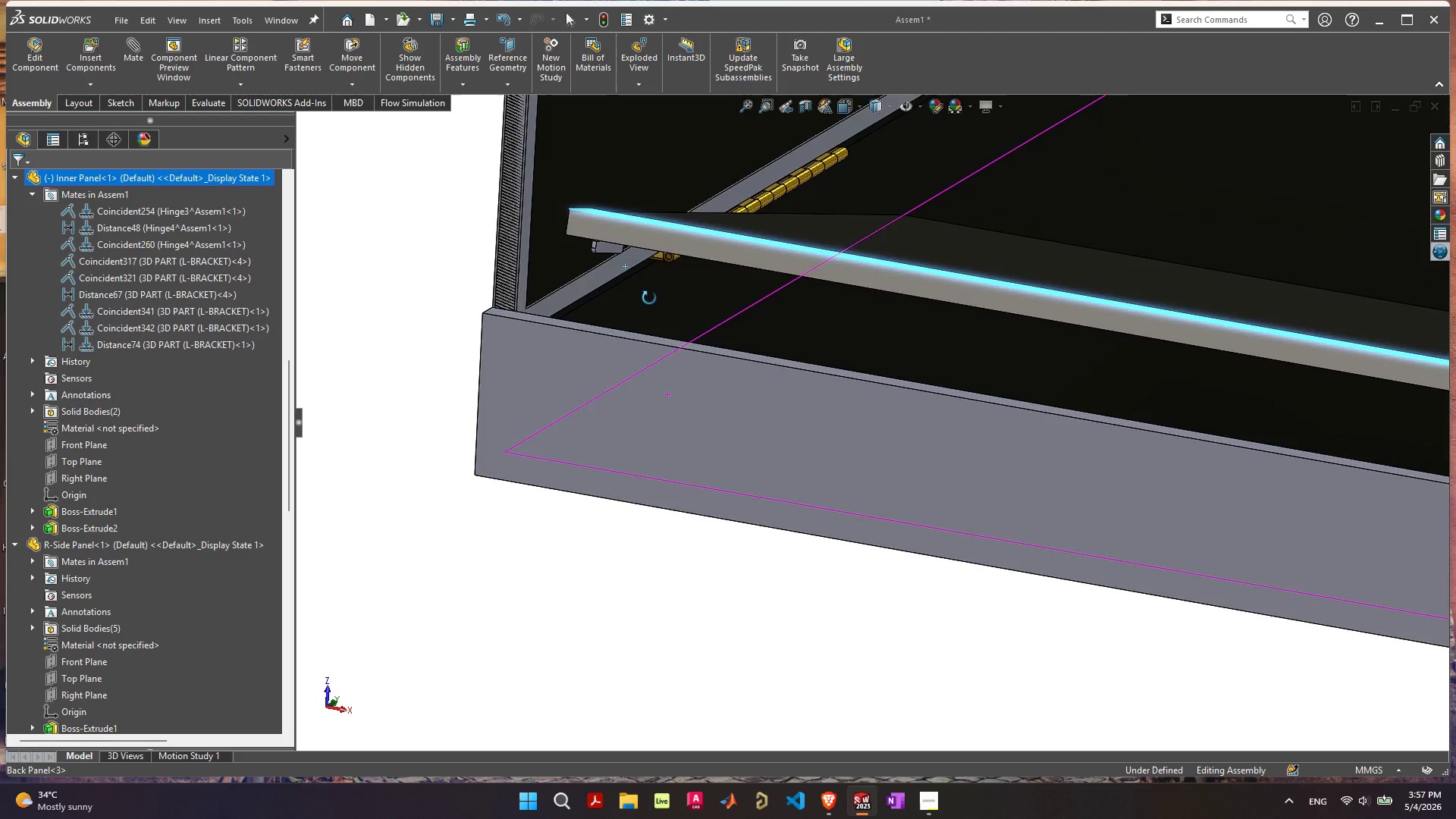 
scroll: coordinate [629, 277], scroll_direction: up, amount: 7.0
 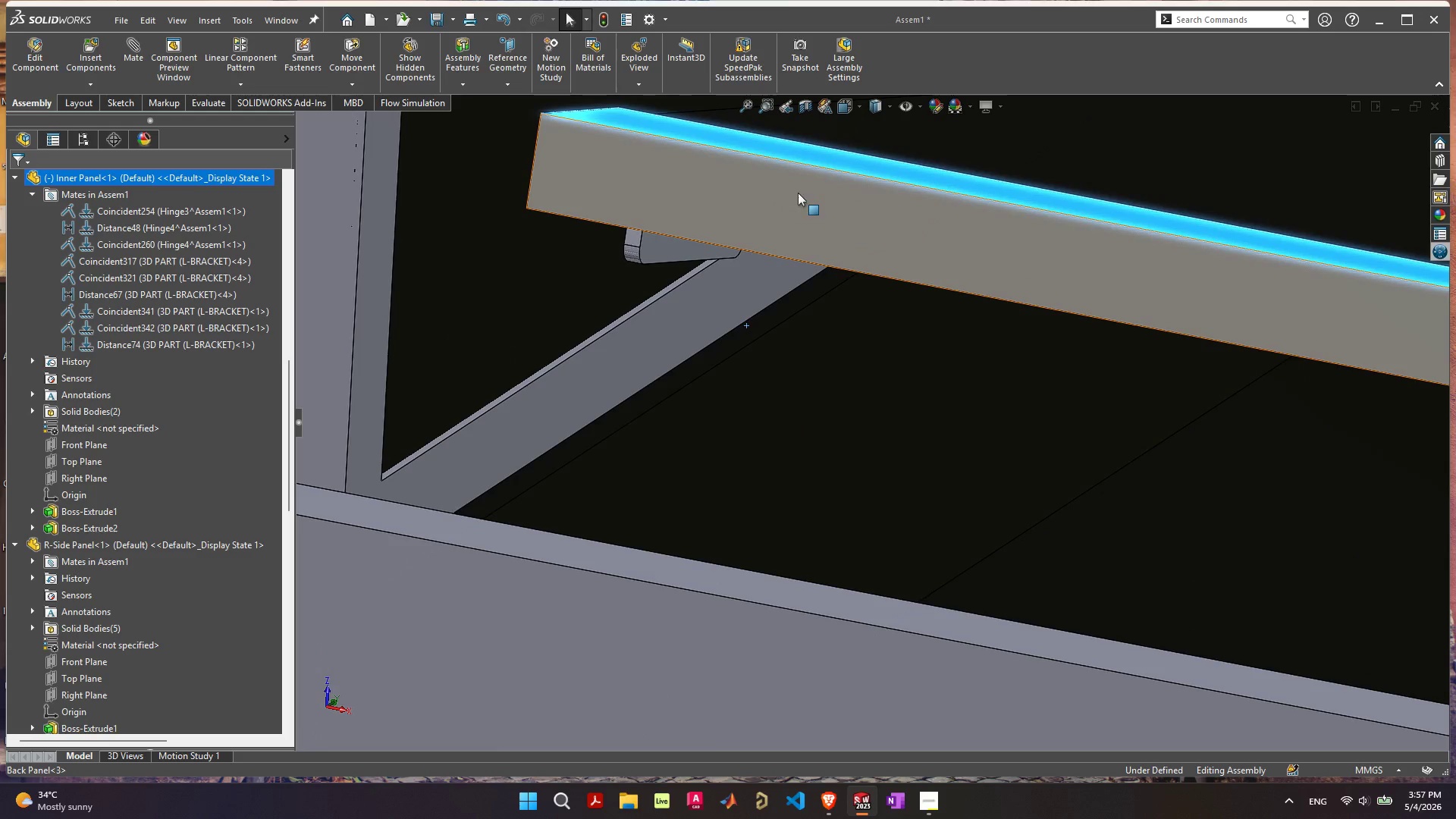 
left_click_drag(start_coordinate=[799, 193], to_coordinate=[787, 559])
 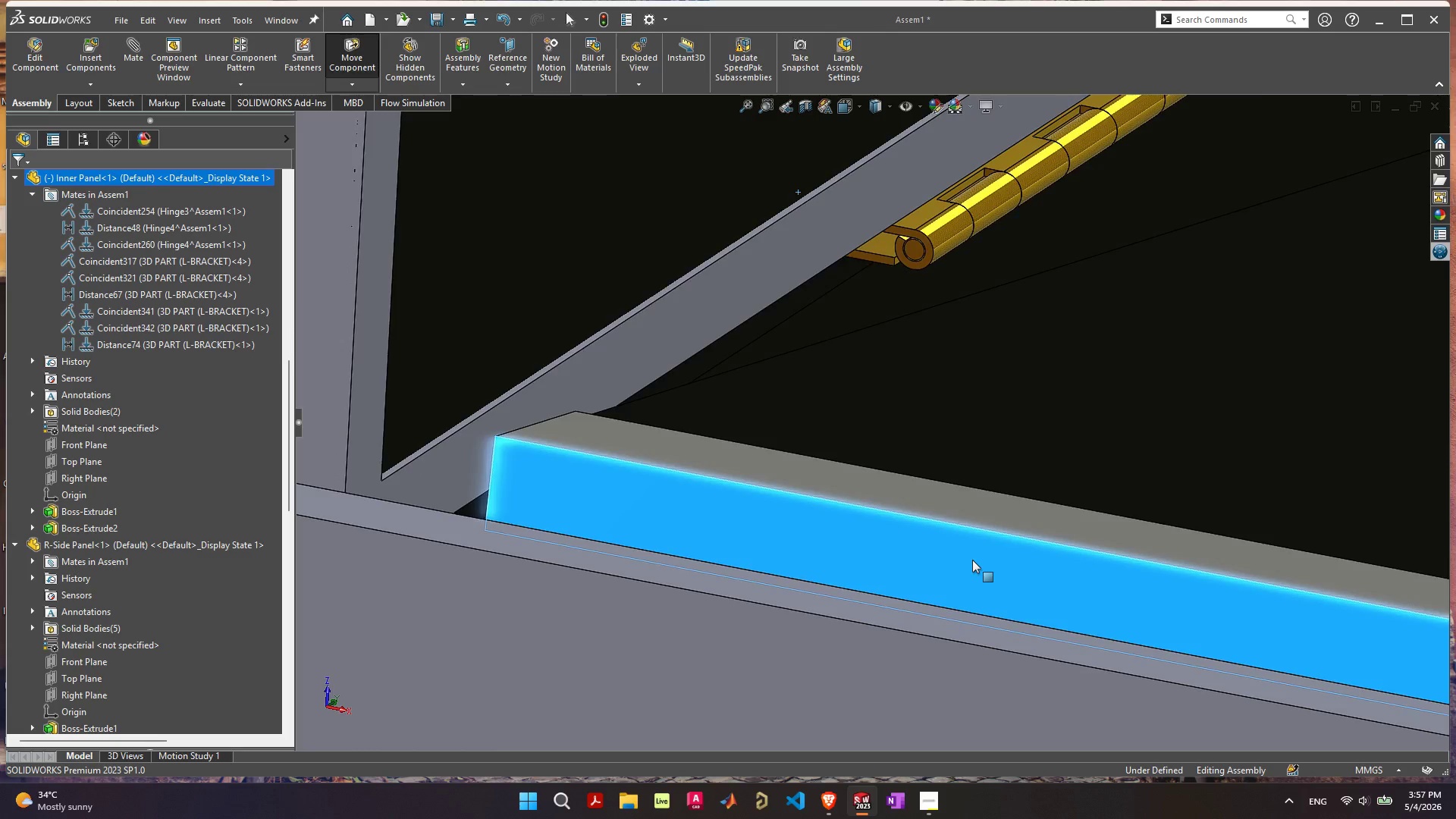 
scroll: coordinate [1101, 439], scroll_direction: down, amount: 19.0
 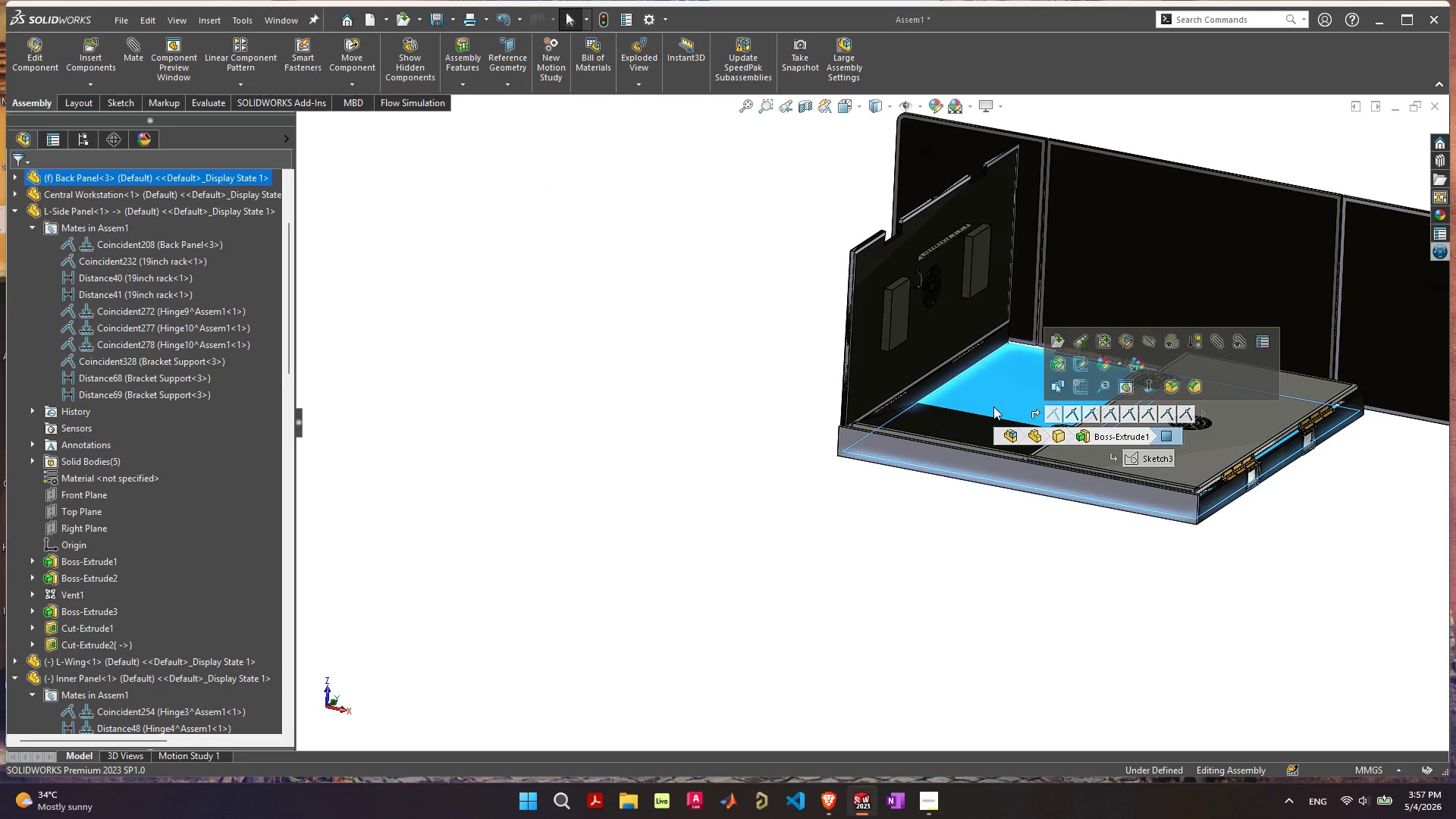 
left_click([970, 433])
 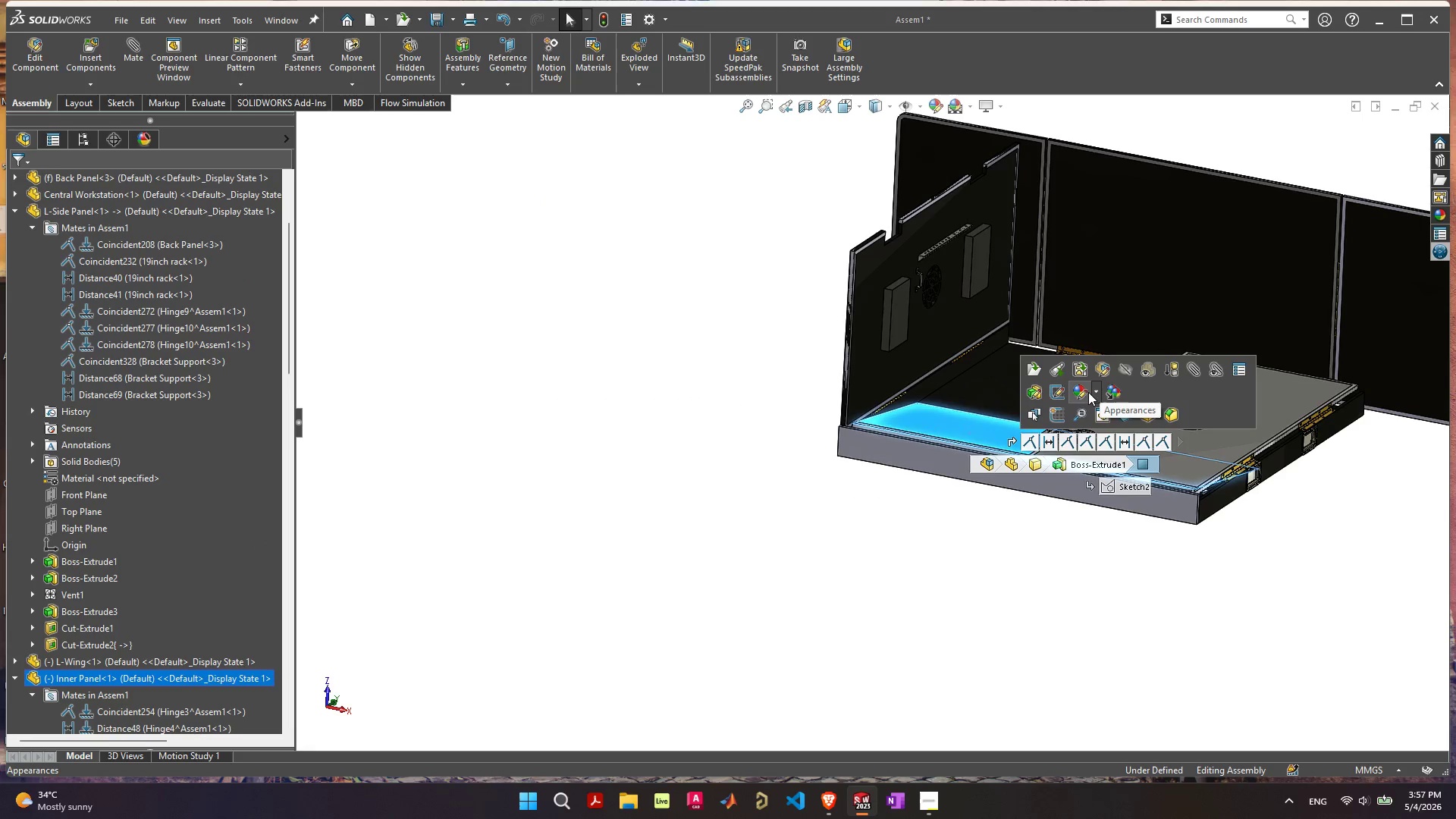 
left_click([1084, 392])
 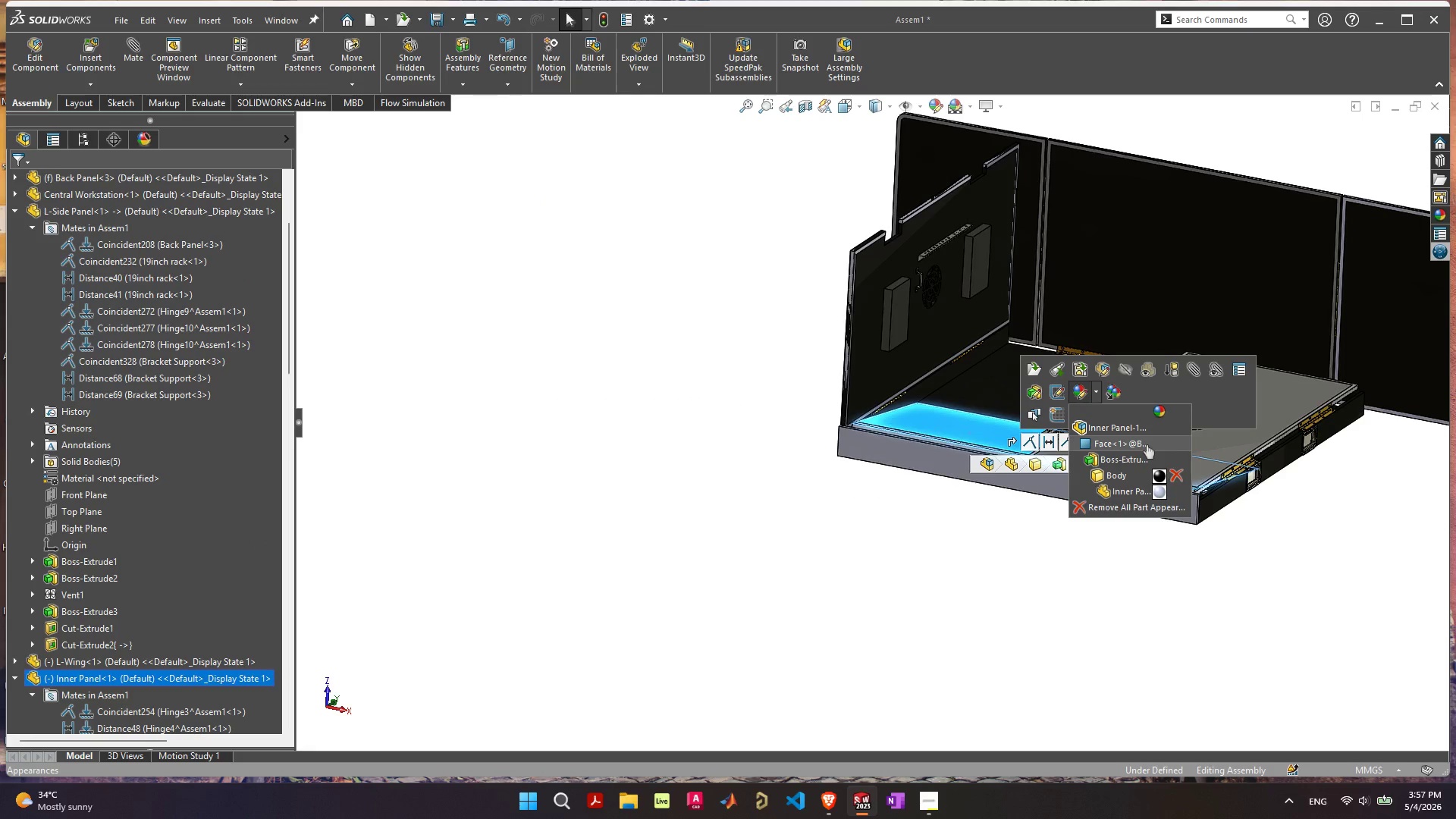 
left_click([1157, 444])
 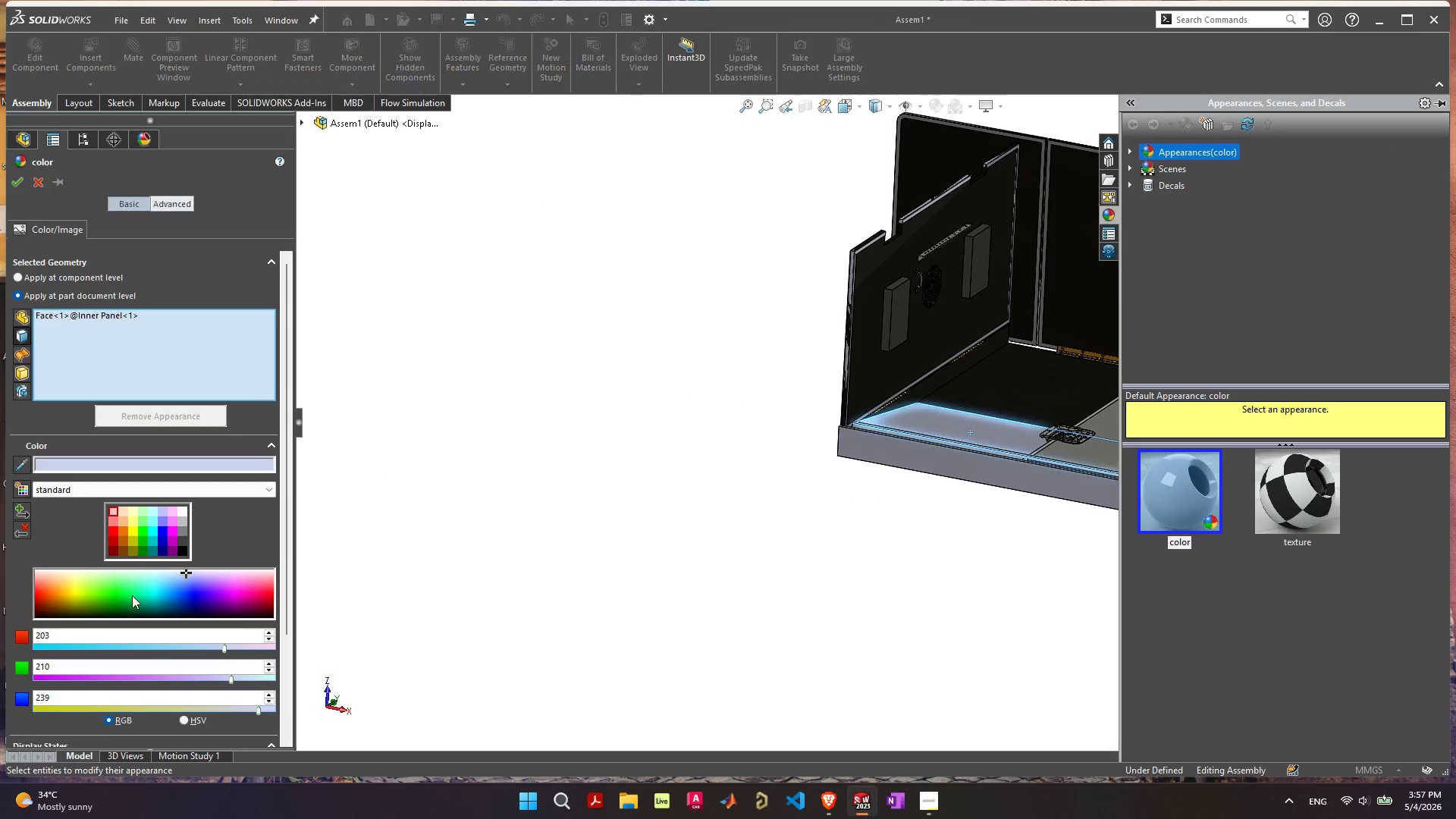 
left_click([166, 586])
 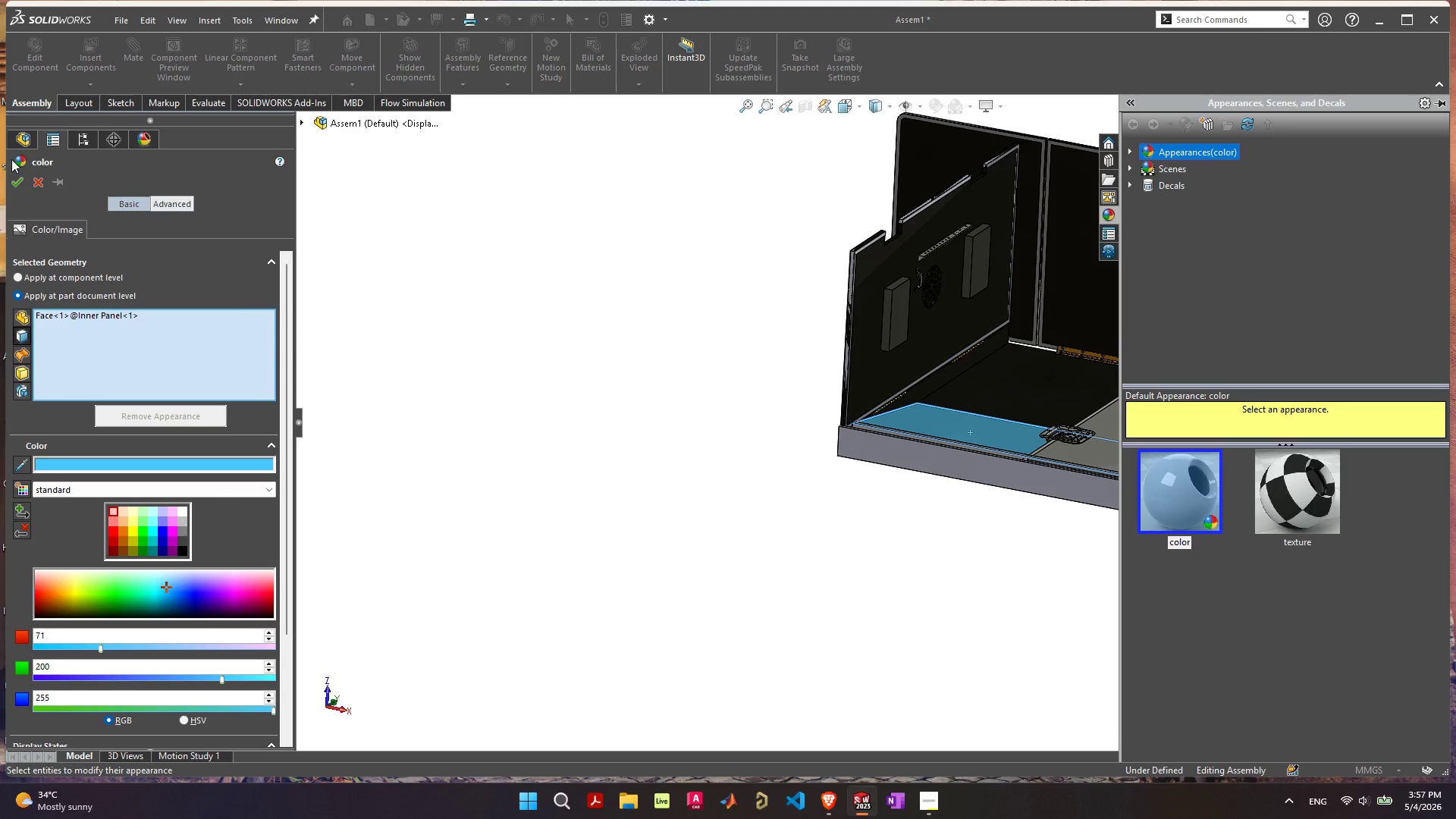 
left_click([13, 183])
 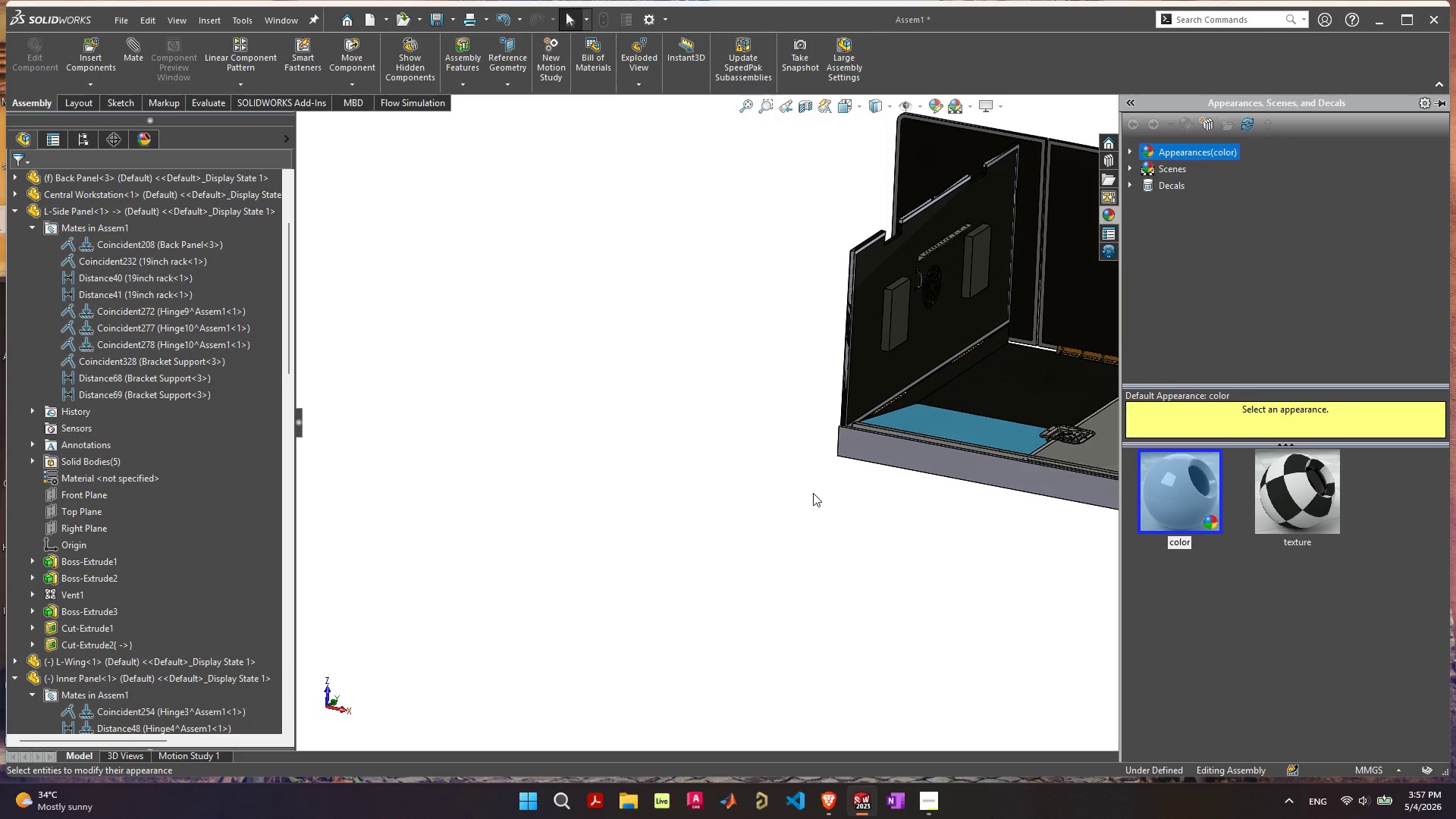 
left_click([817, 494])
 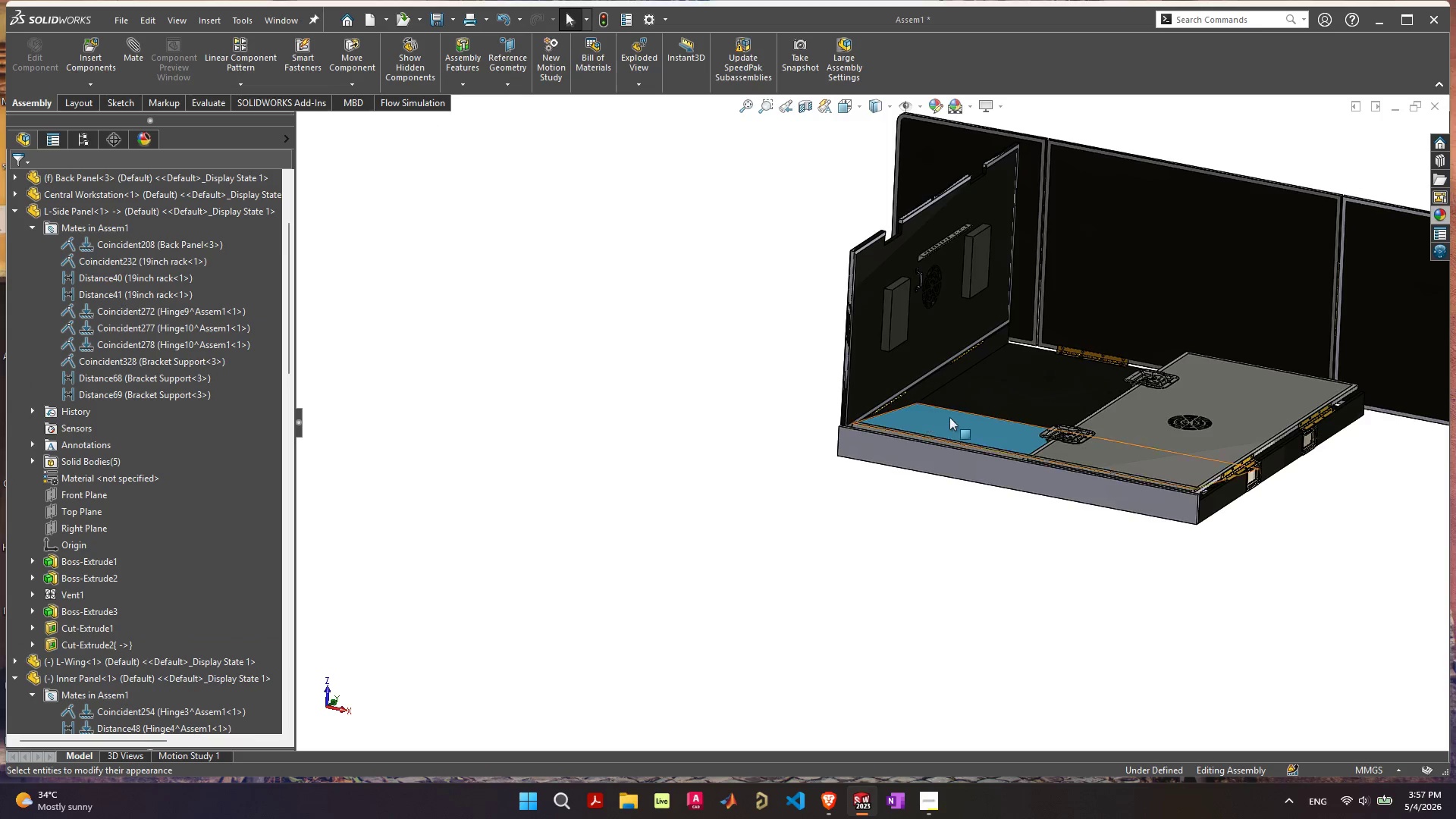 
left_click_drag(start_coordinate=[889, 421], to_coordinate=[872, 435])
 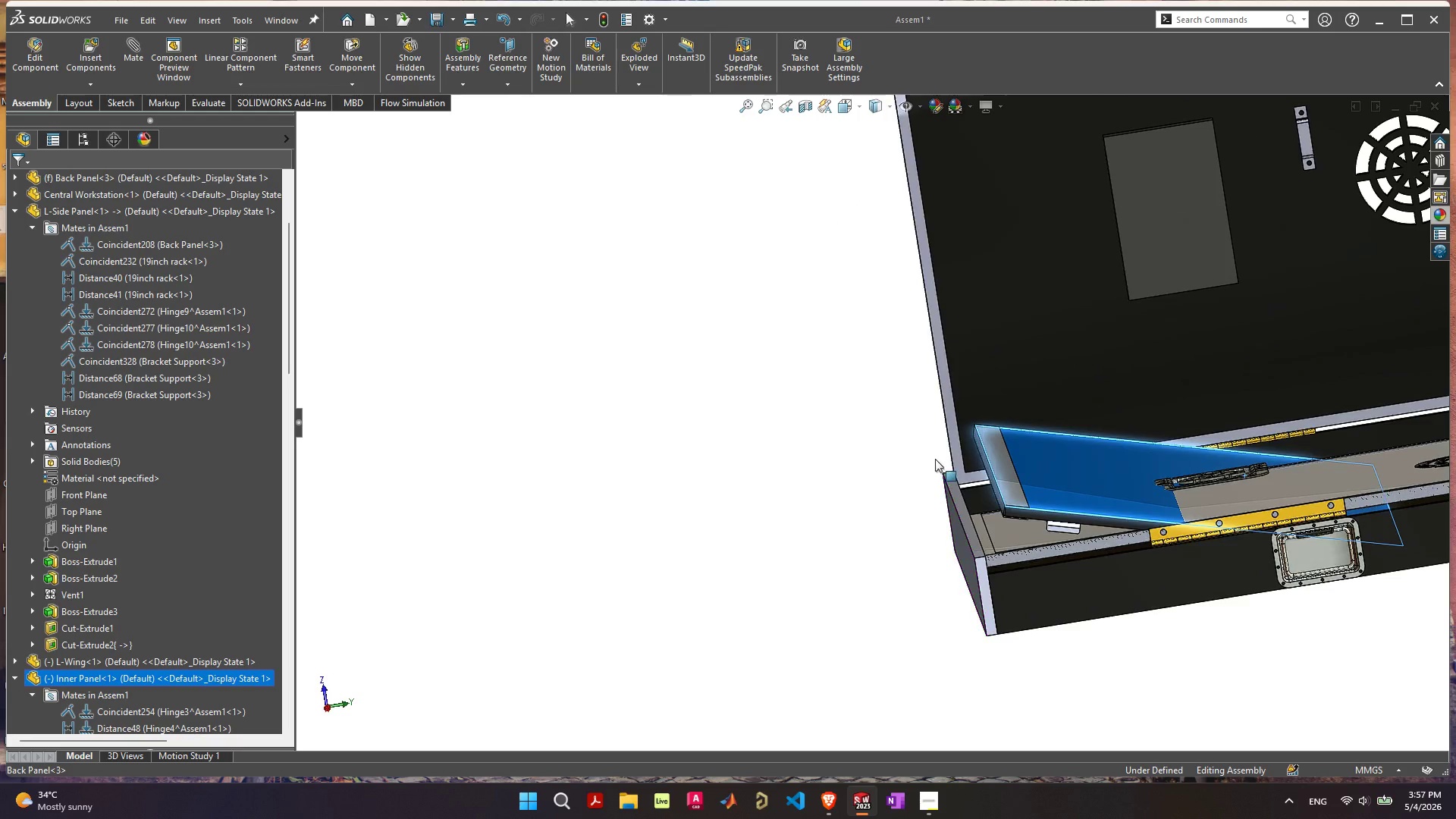 
scroll: coordinate [950, 417], scroll_direction: up, amount: 5.0
 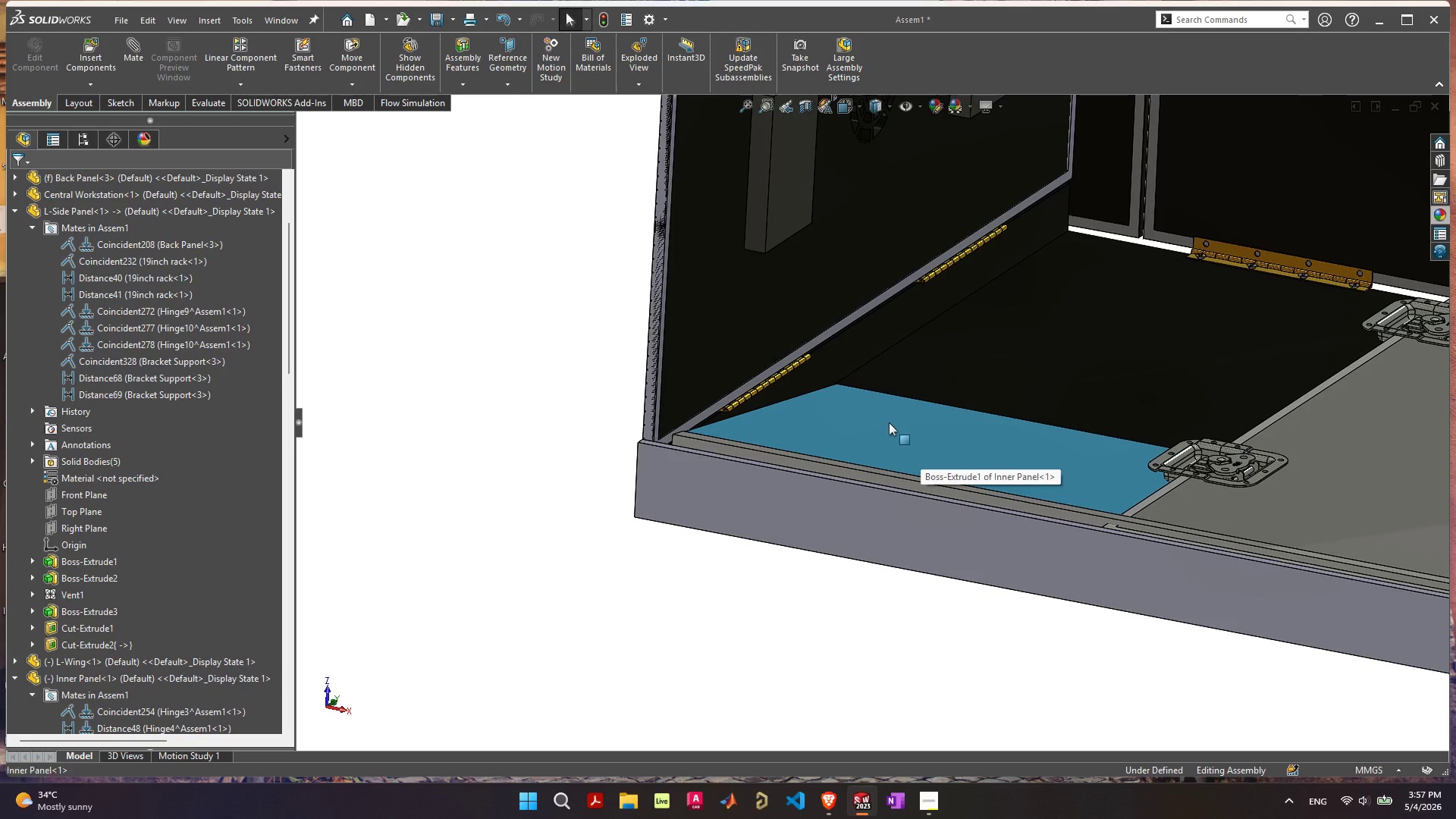 
left_click_drag(start_coordinate=[1003, 453], to_coordinate=[992, 526])
 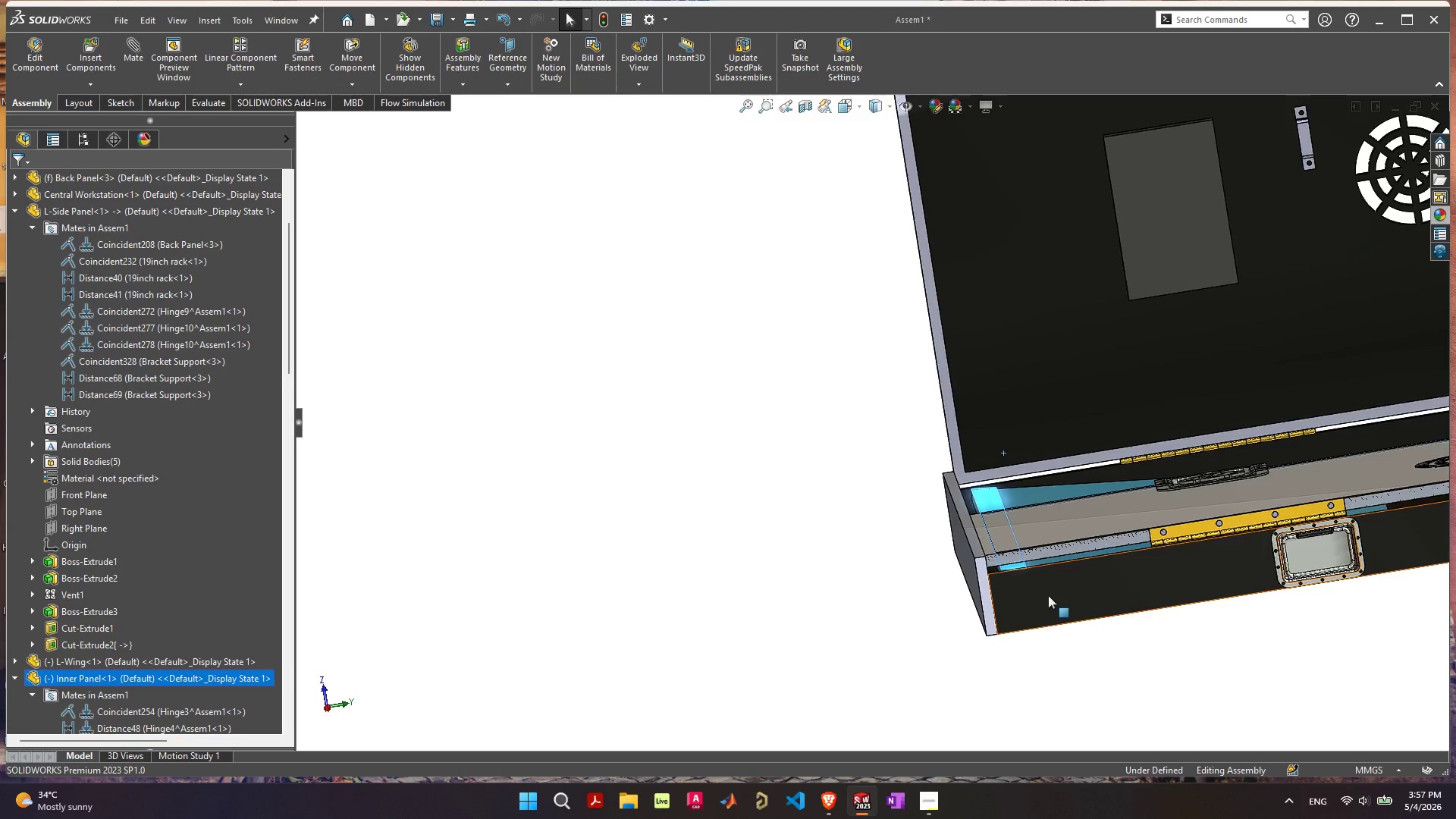 
left_click([1049, 558])
 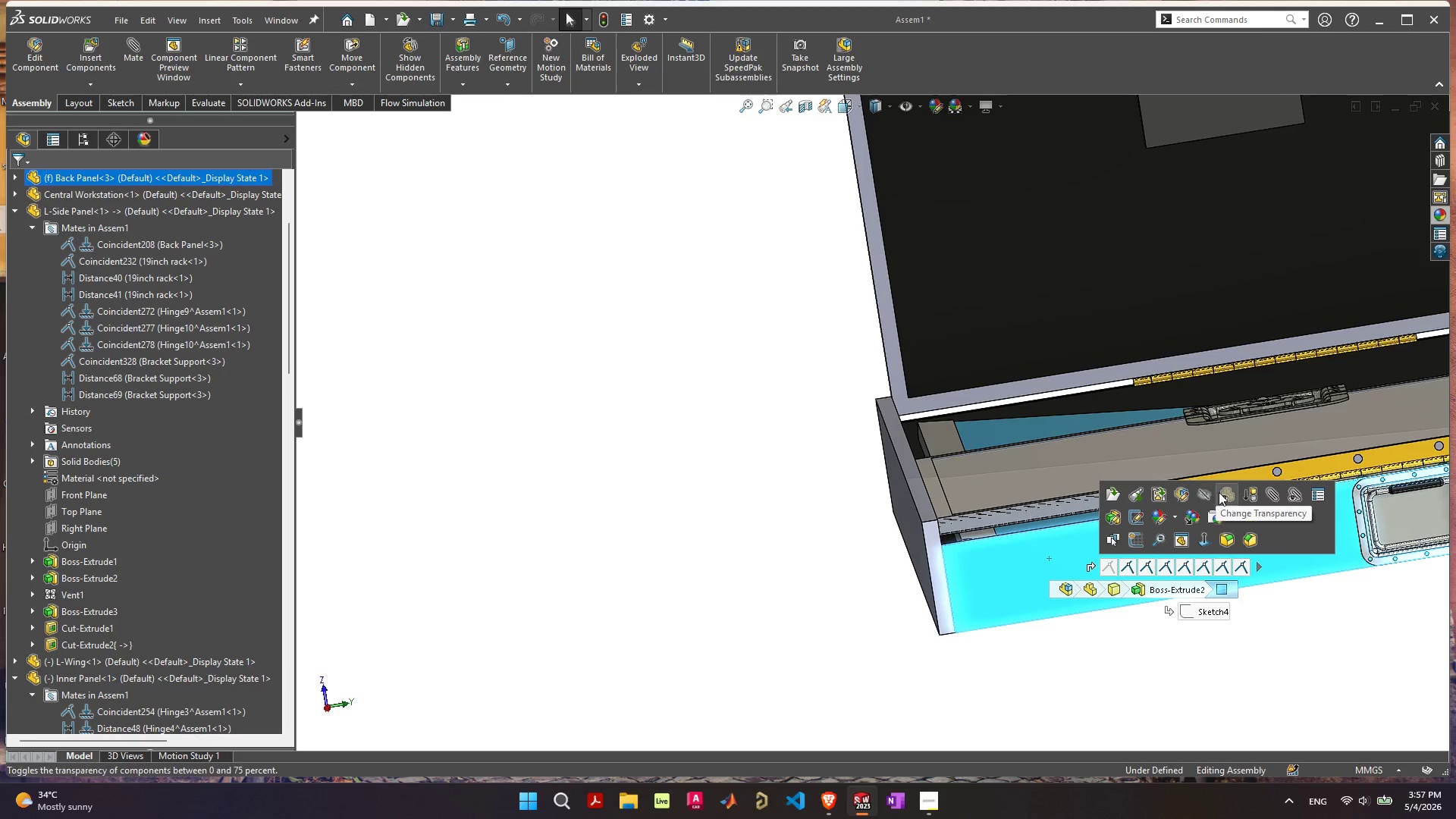 
scroll: coordinate [1048, 595], scroll_direction: up, amount: 2.0
 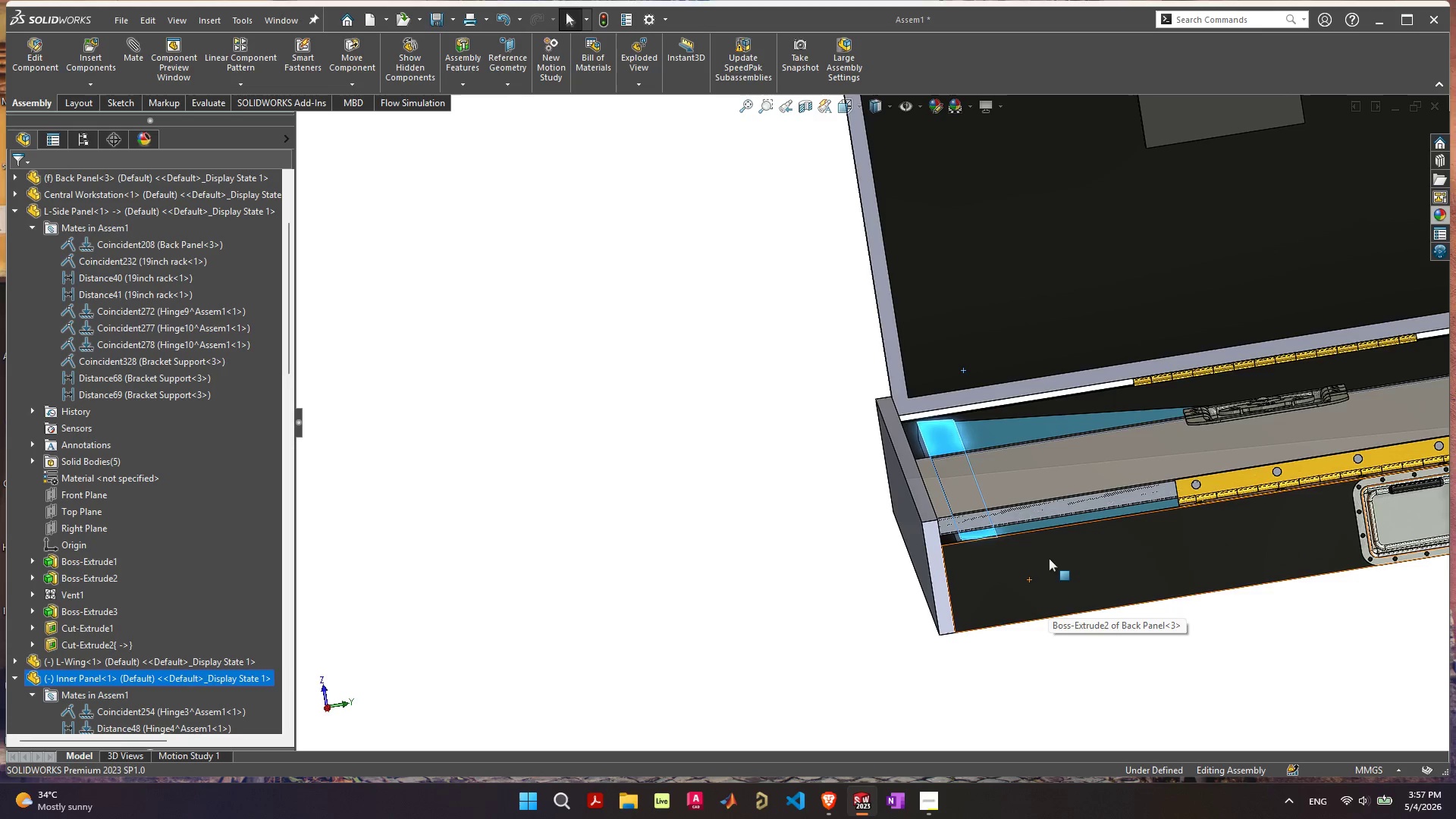 
left_click([1222, 492])
 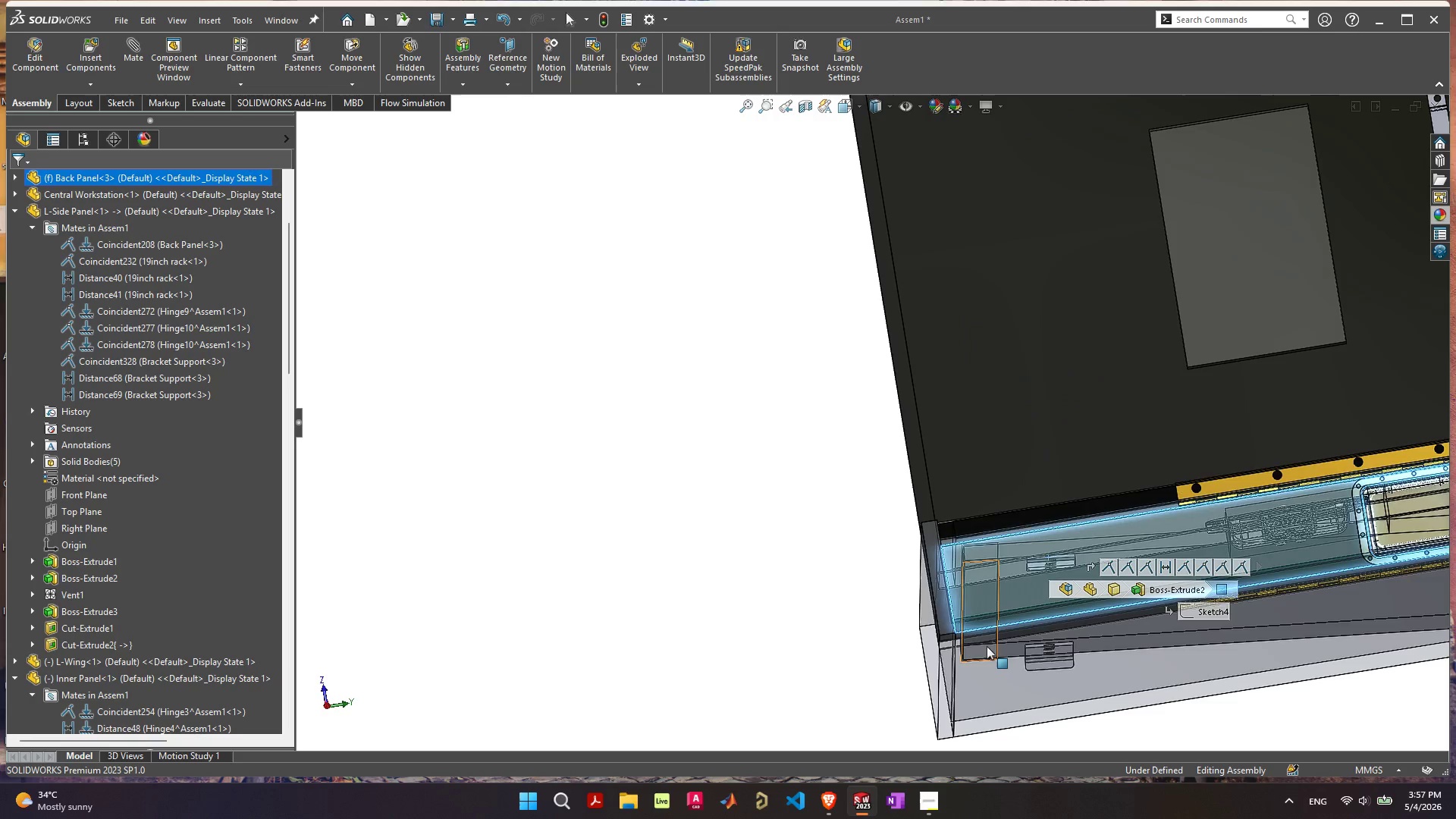 
left_click_drag(start_coordinate=[872, 640], to_coordinate=[861, 634])
 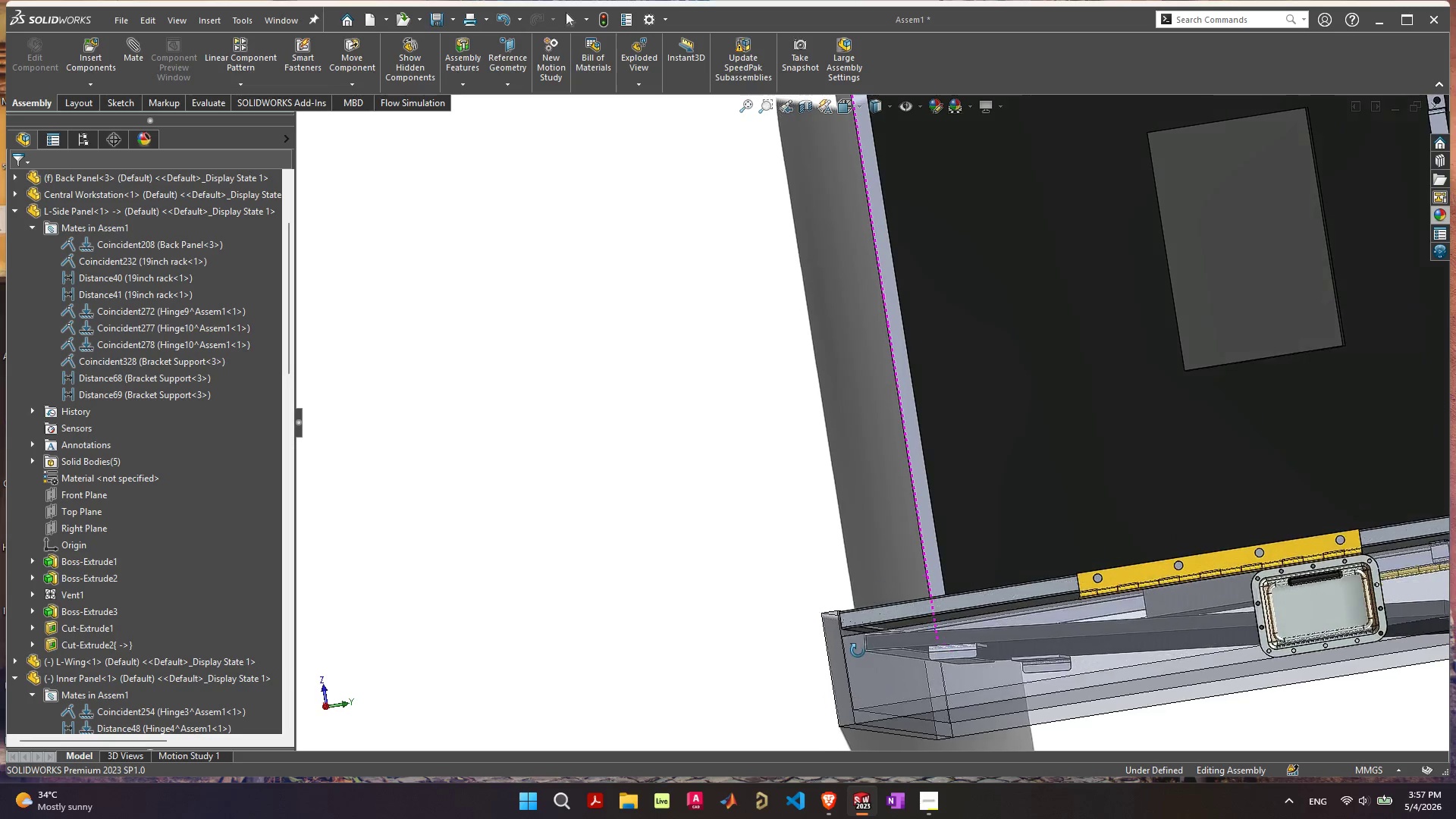 
scroll: coordinate [895, 659], scroll_direction: down, amount: 6.0
 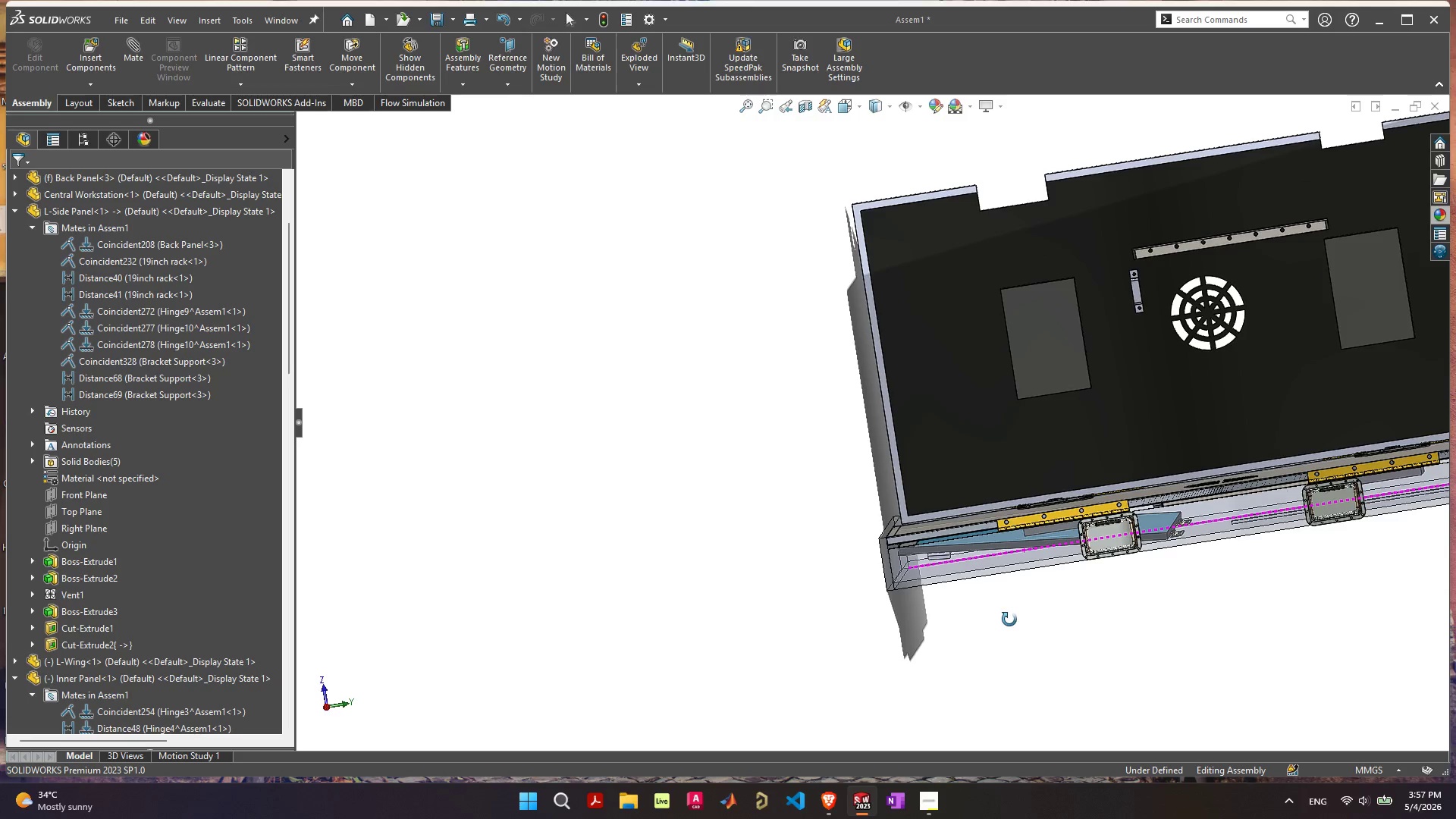 
scroll: coordinate [979, 561], scroll_direction: up, amount: 6.0
 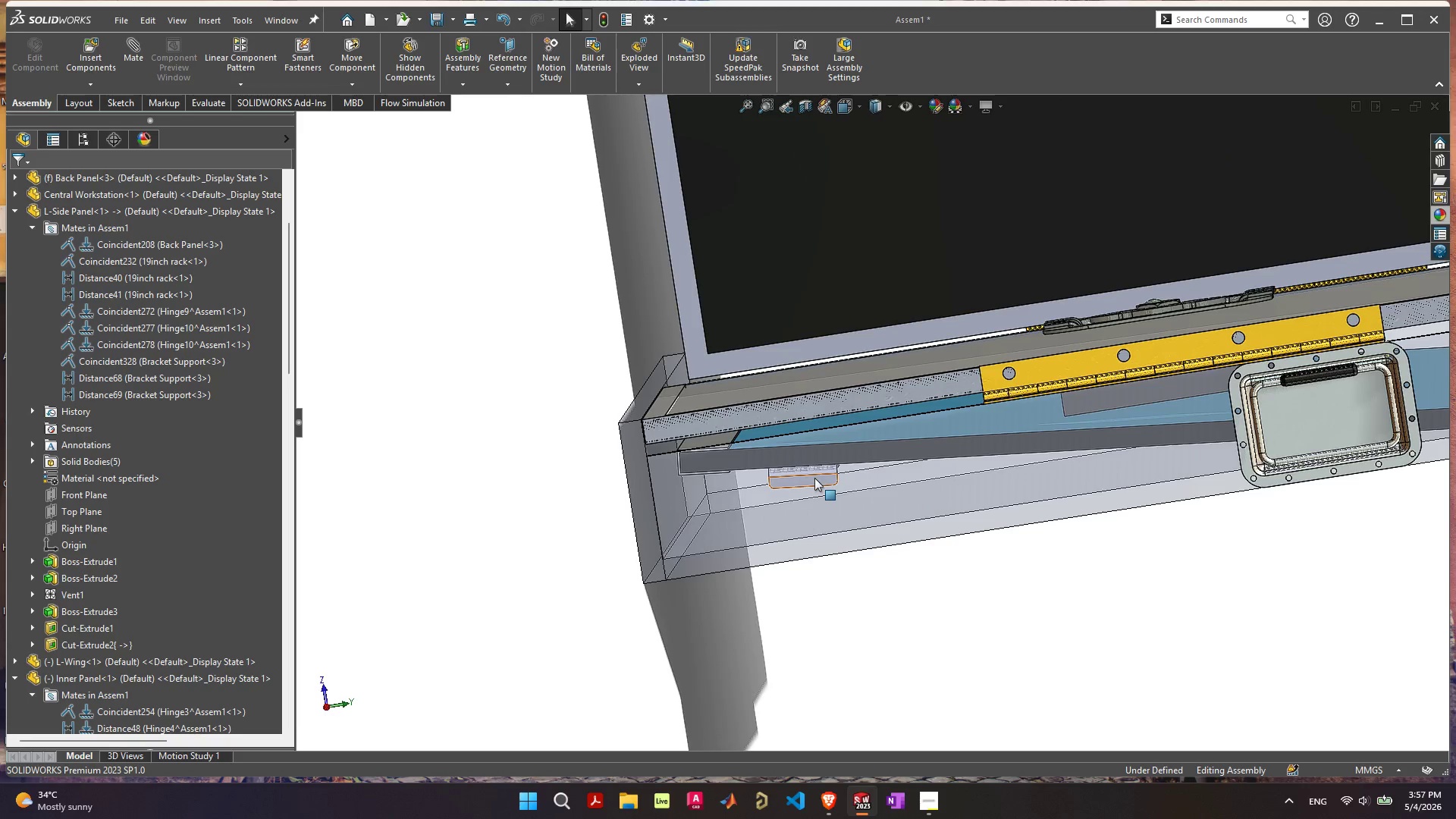 
left_click_drag(start_coordinate=[814, 479], to_coordinate=[813, 537])
 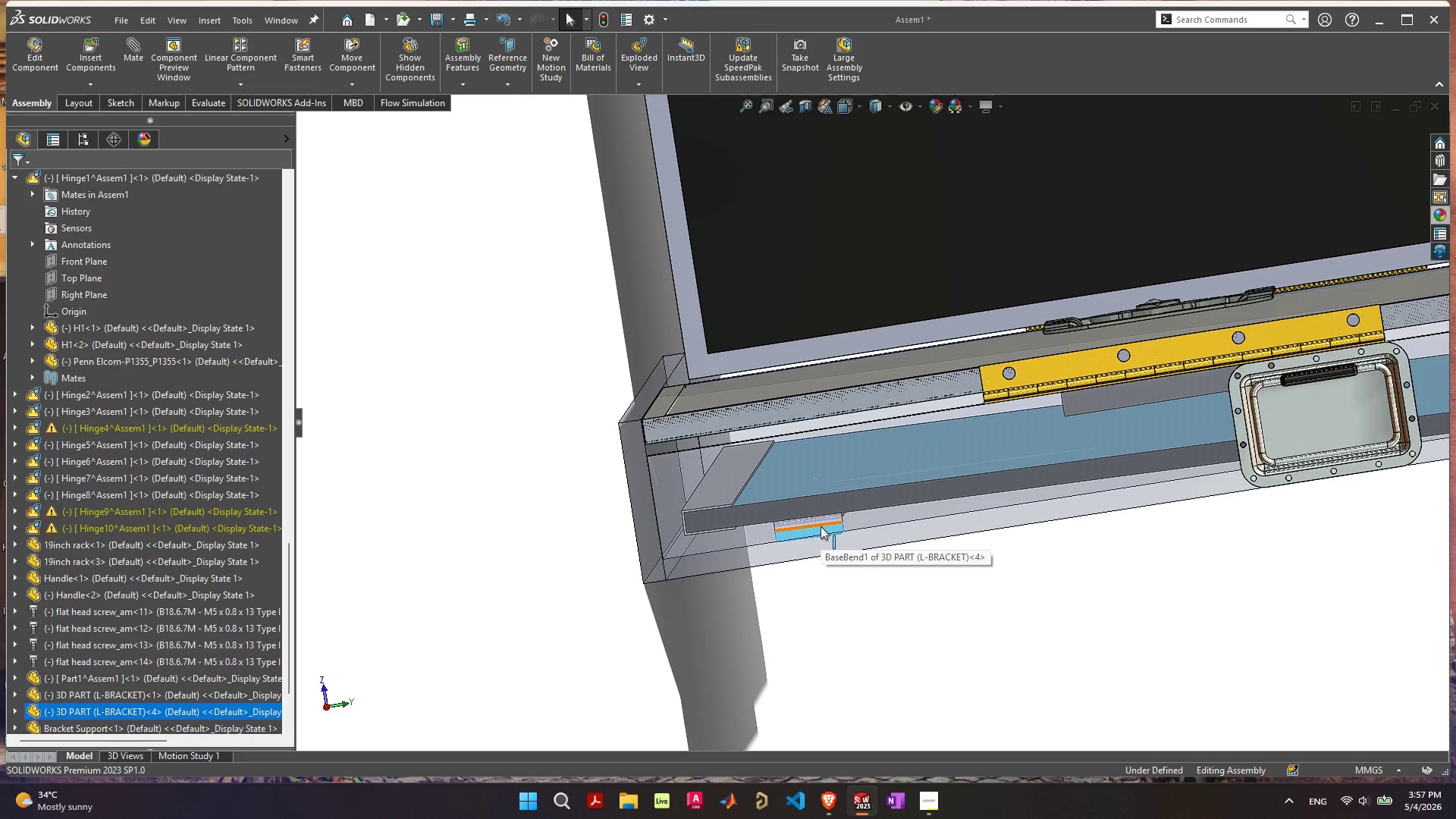 
key(Control+8)
 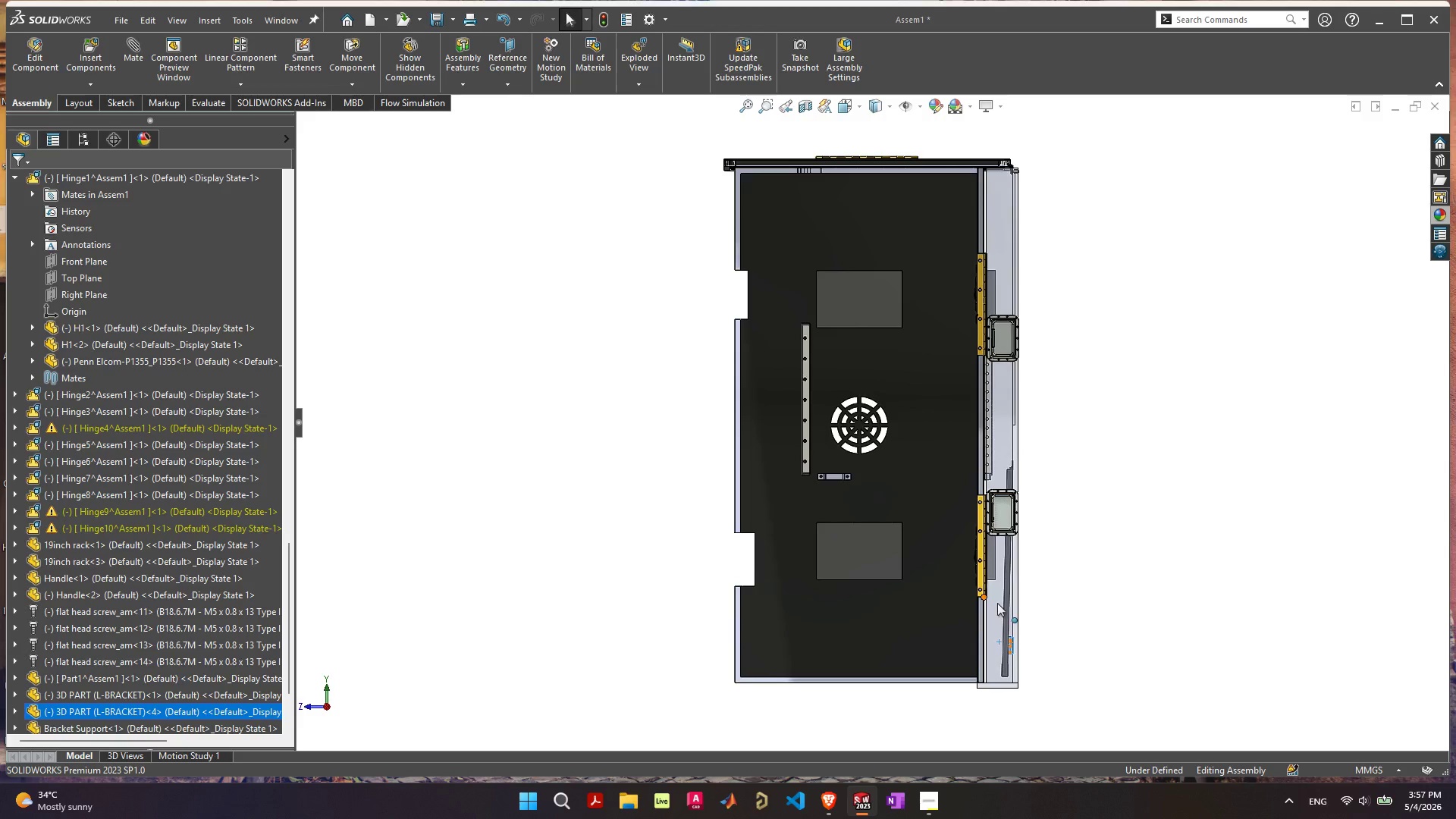 
scroll: coordinate [881, 396], scroll_direction: up, amount: 14.0
 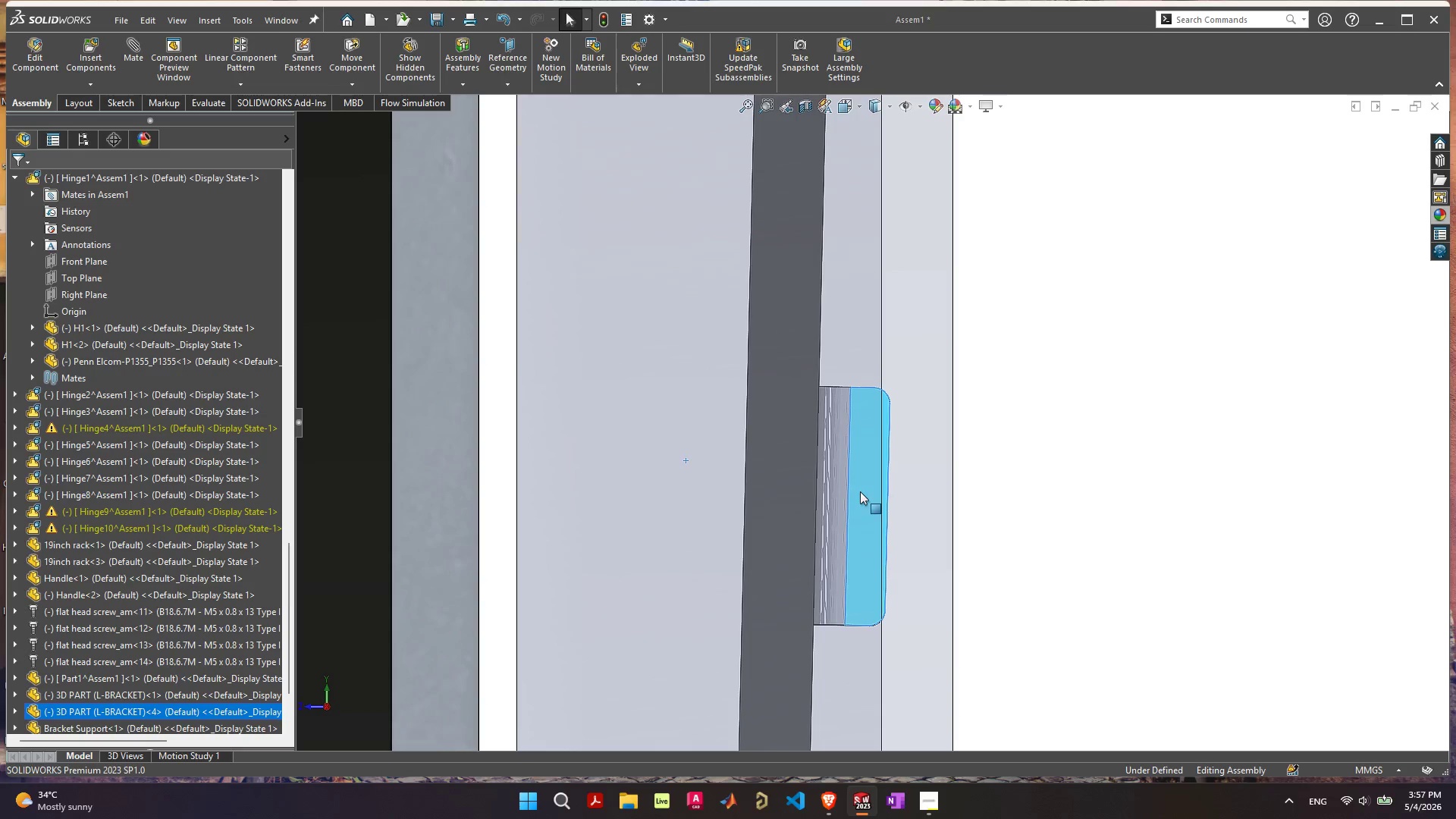 
left_click_drag(start_coordinate=[860, 491], to_coordinate=[839, 493])
 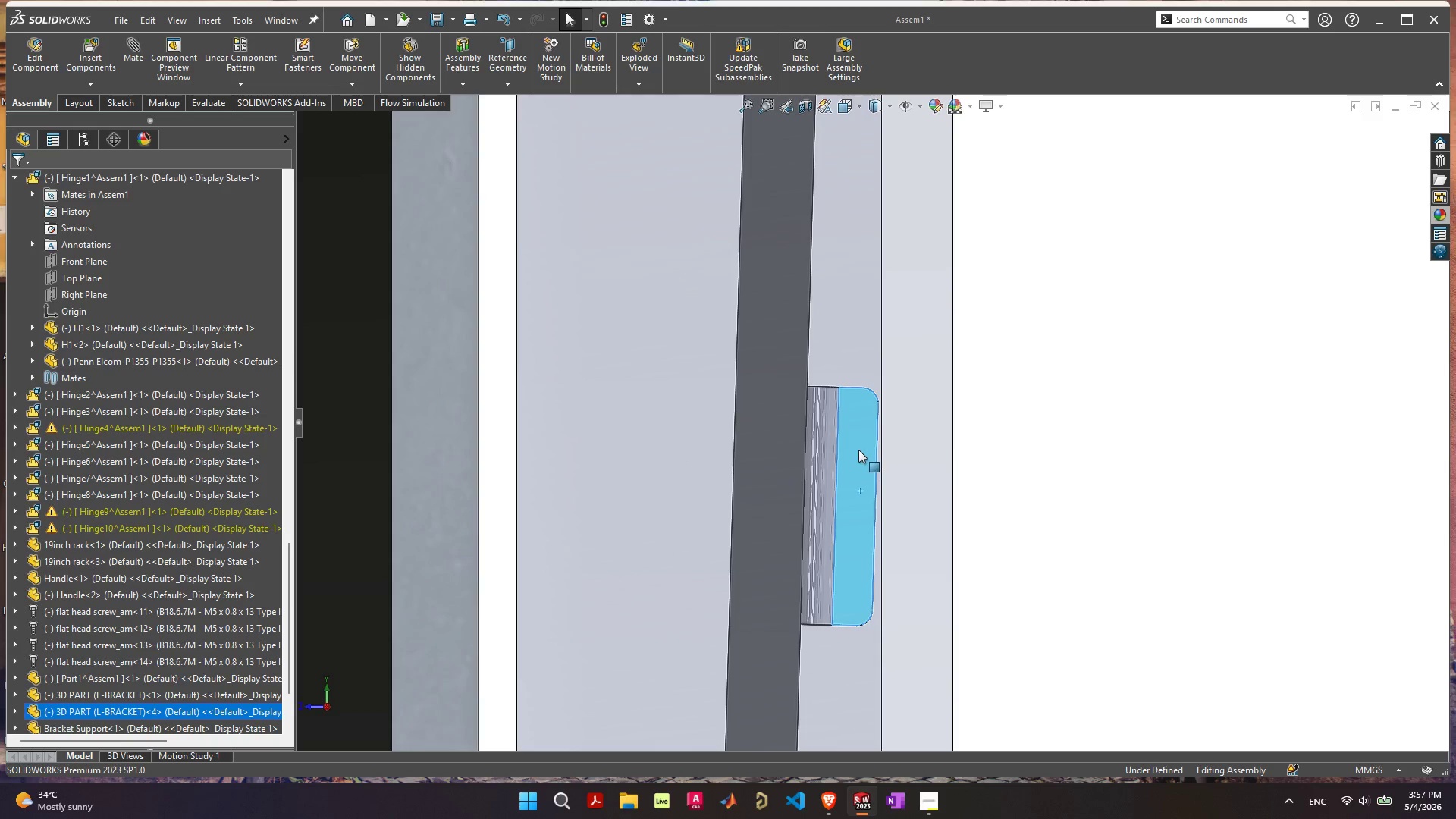 
left_click_drag(start_coordinate=[858, 450], to_coordinate=[862, 450])
 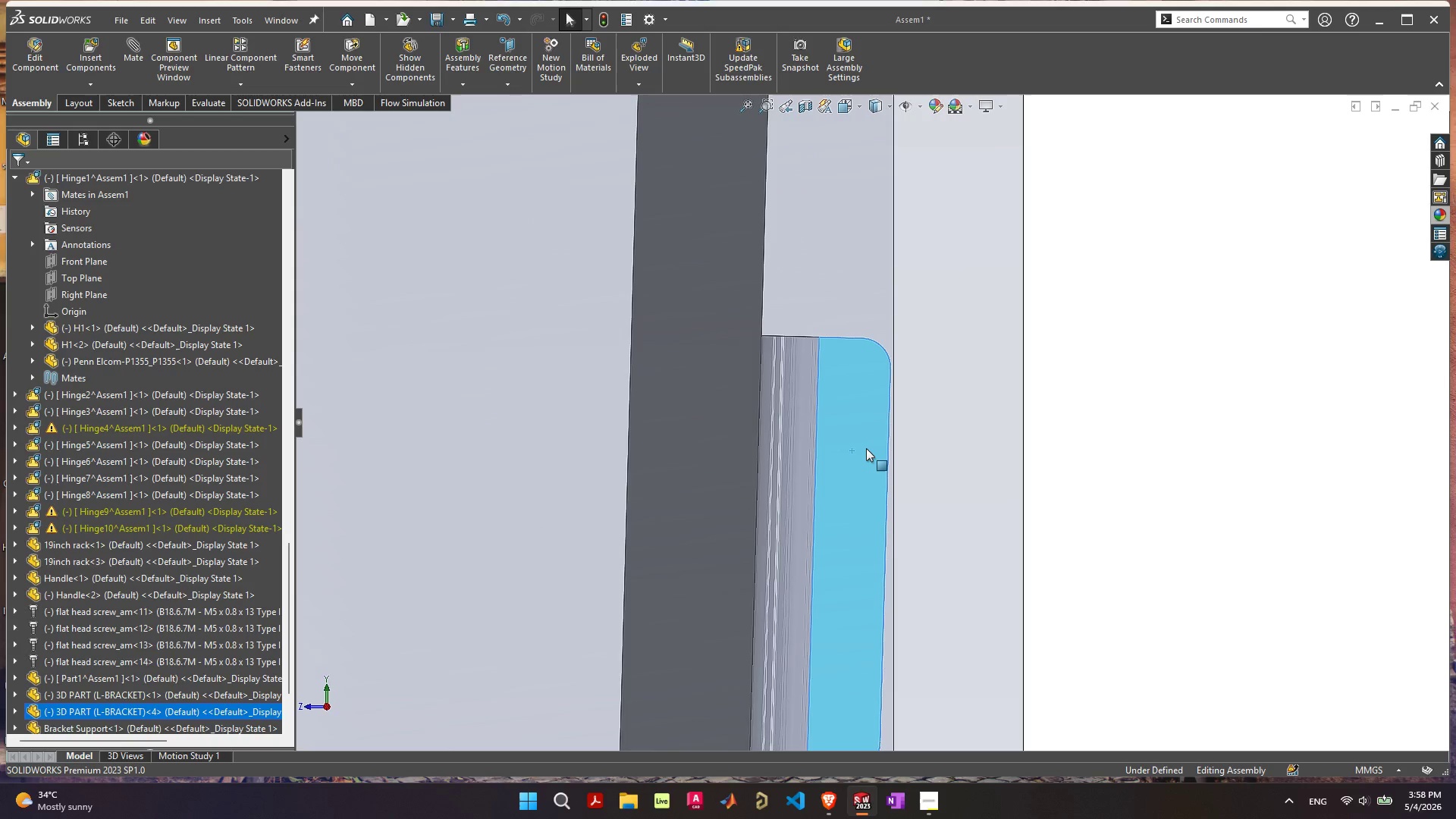 
scroll: coordinate [867, 447], scroll_direction: up, amount: 2.0
 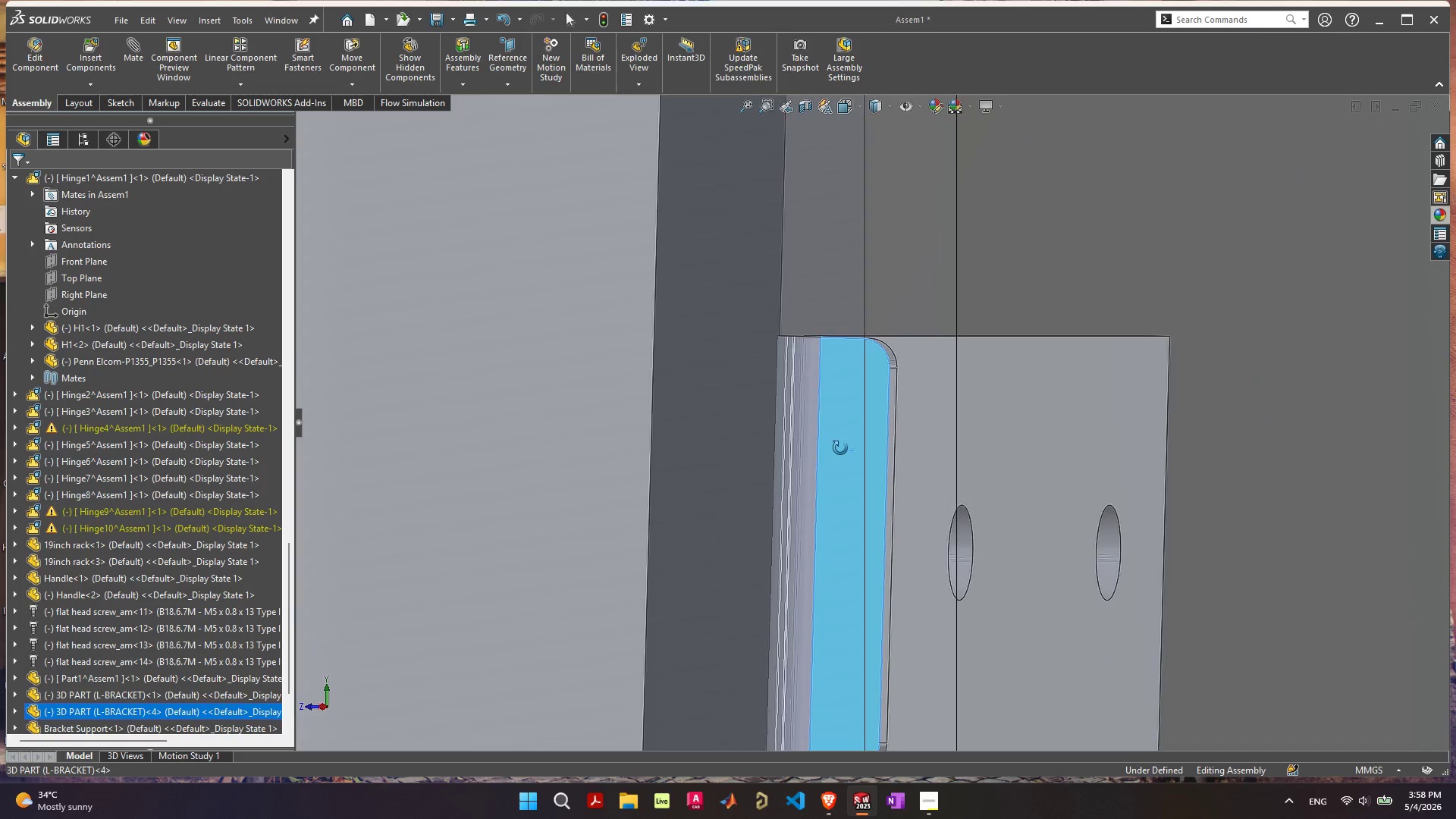 
left_click([893, 394])
 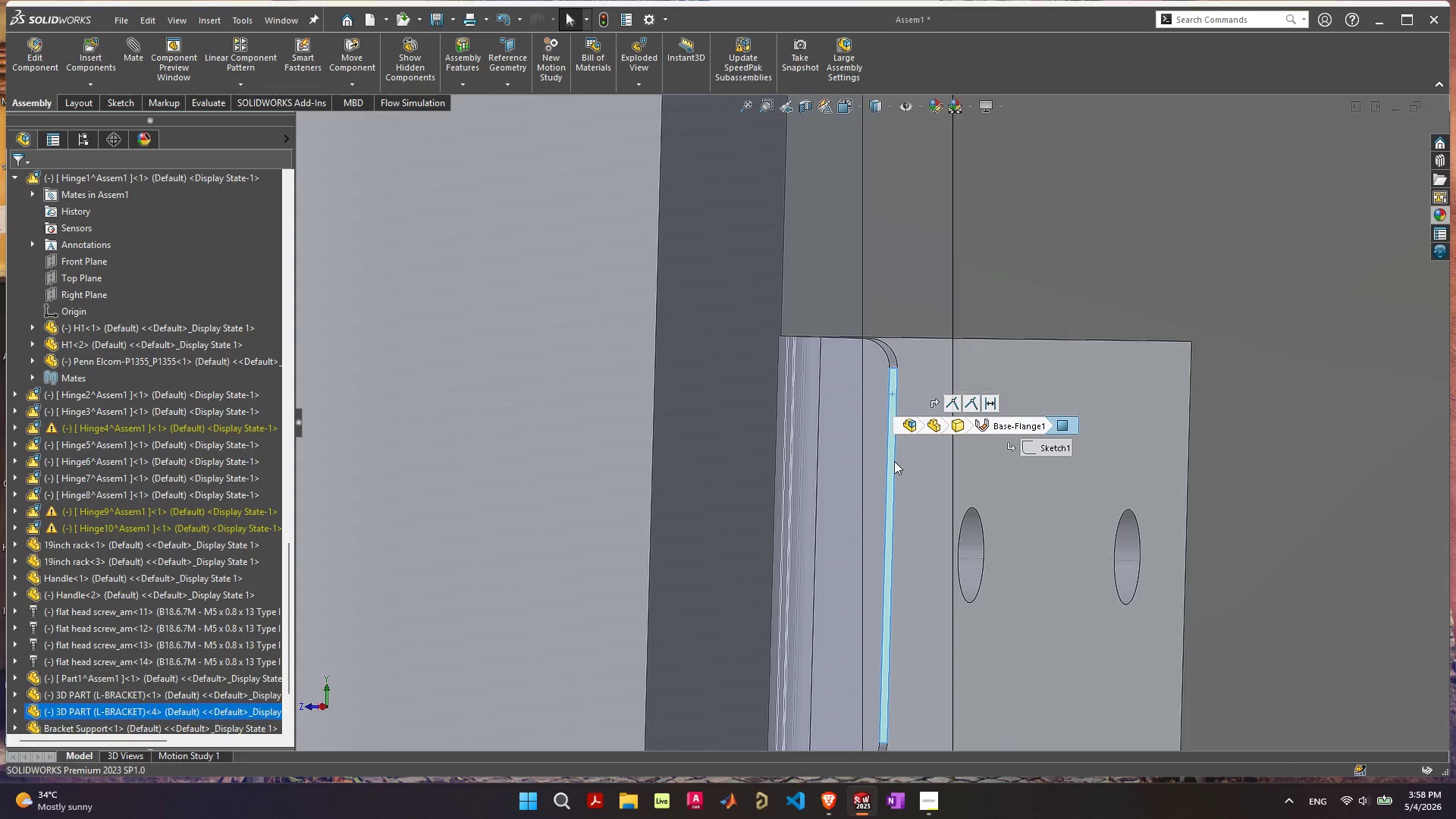 
scroll: coordinate [909, 468], scroll_direction: down, amount: 11.0
 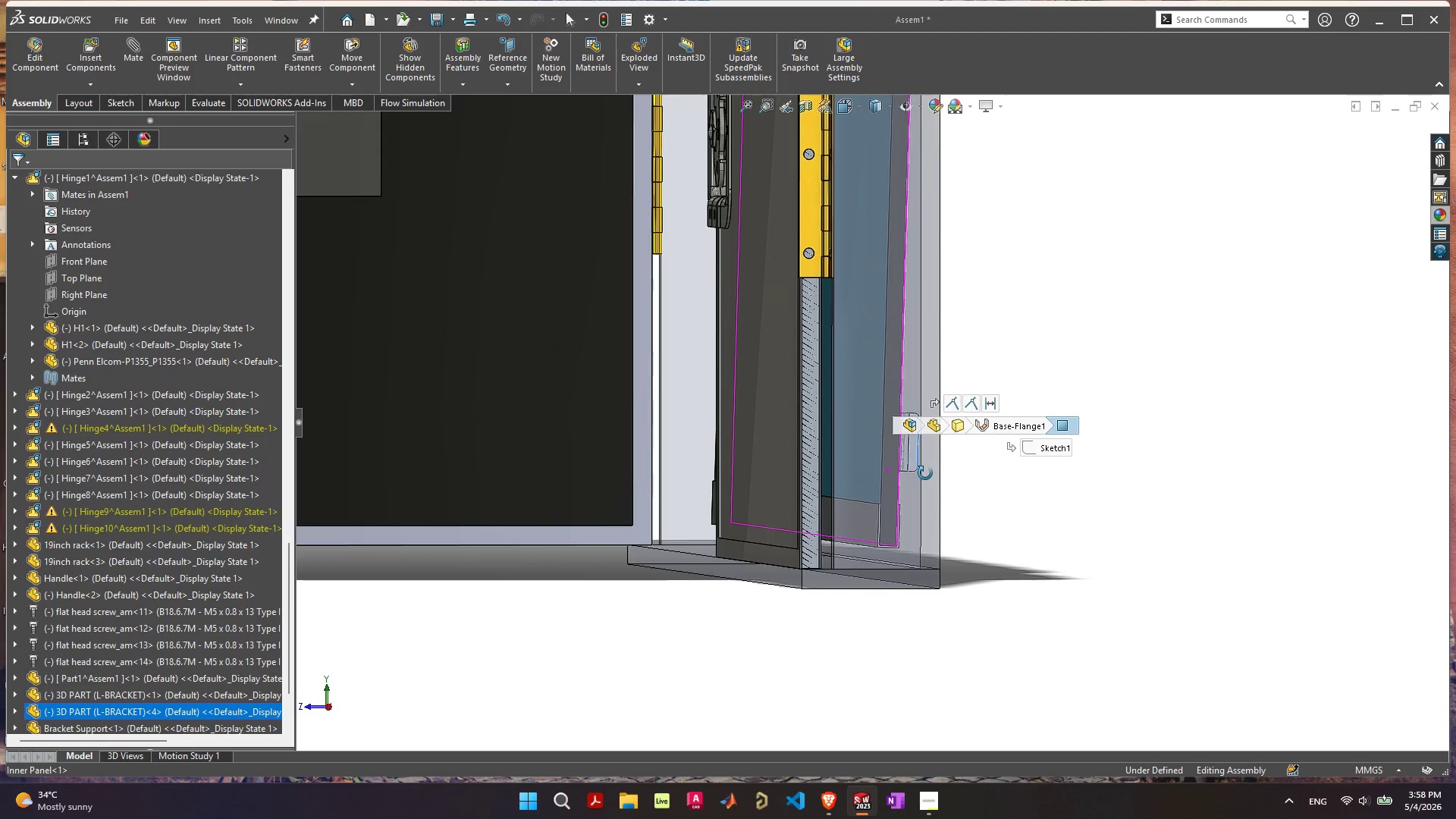 
hold_key(key=ShiftLeft, duration=0.44)
 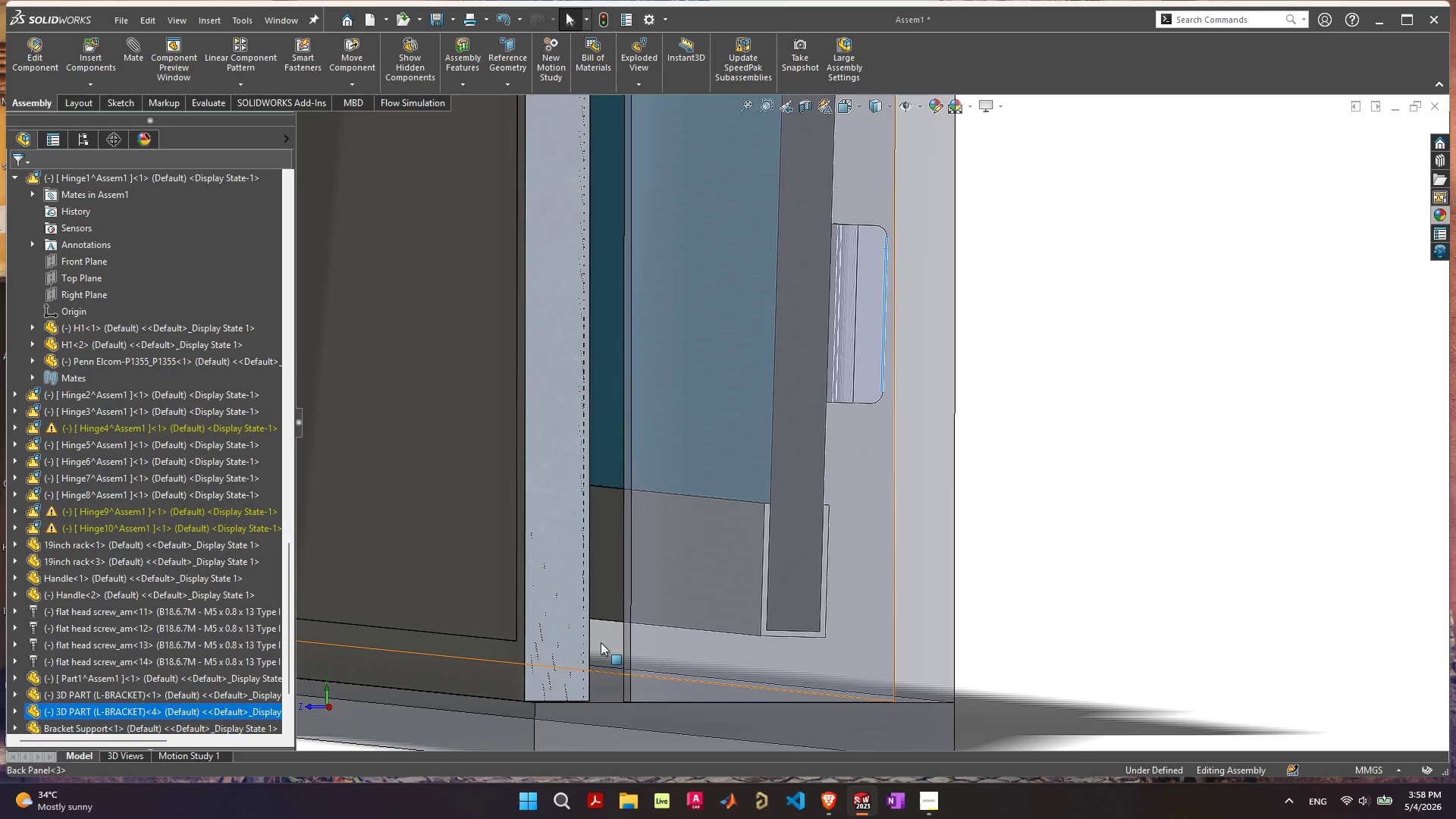 
scroll: coordinate [905, 492], scroll_direction: up, amount: 6.0
 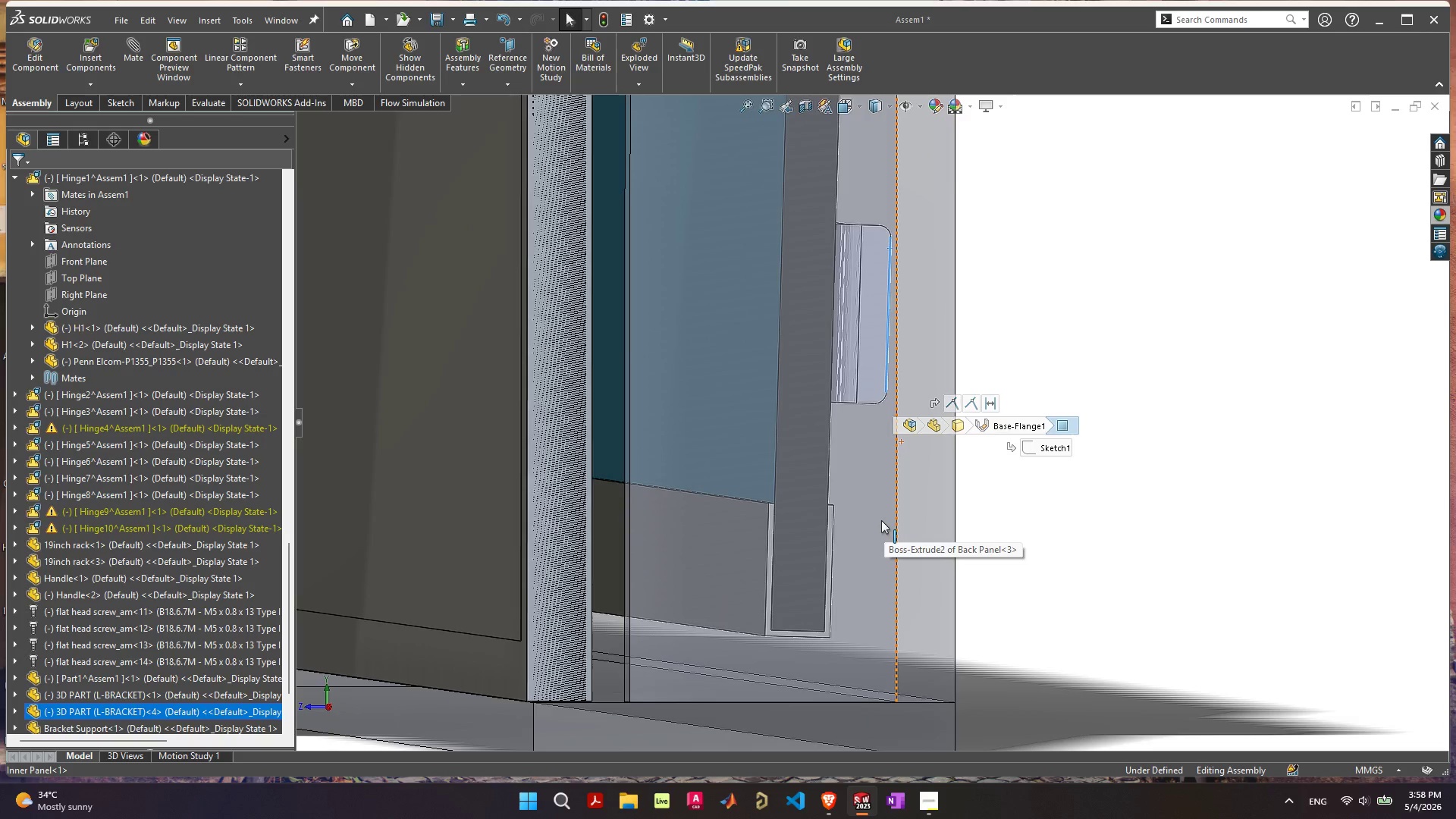 
hold_key(key=ShiftLeft, duration=0.41)
left_click([603, 642])
 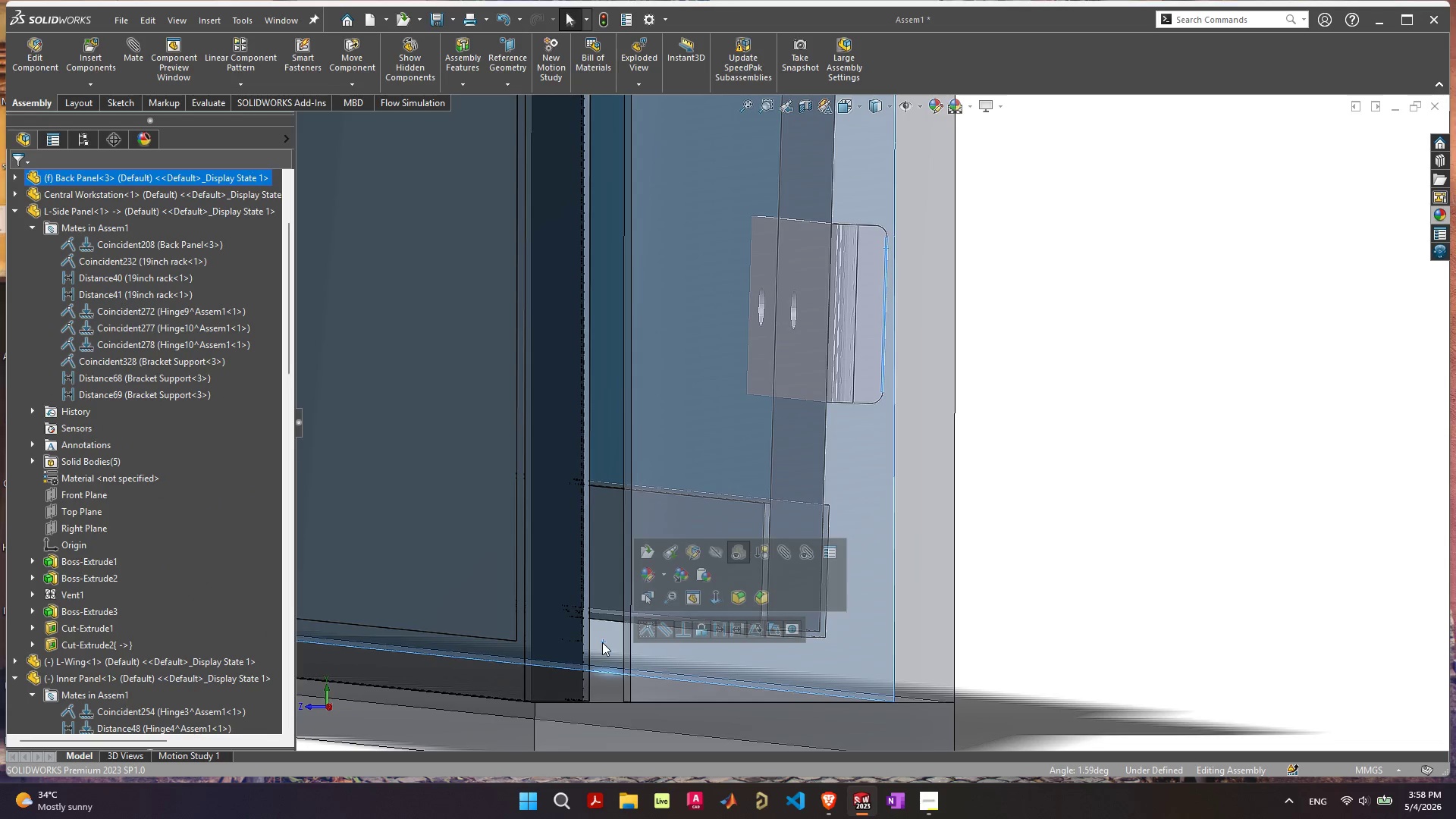 
scroll: coordinate [812, 381], scroll_direction: down, amount: 18.0
 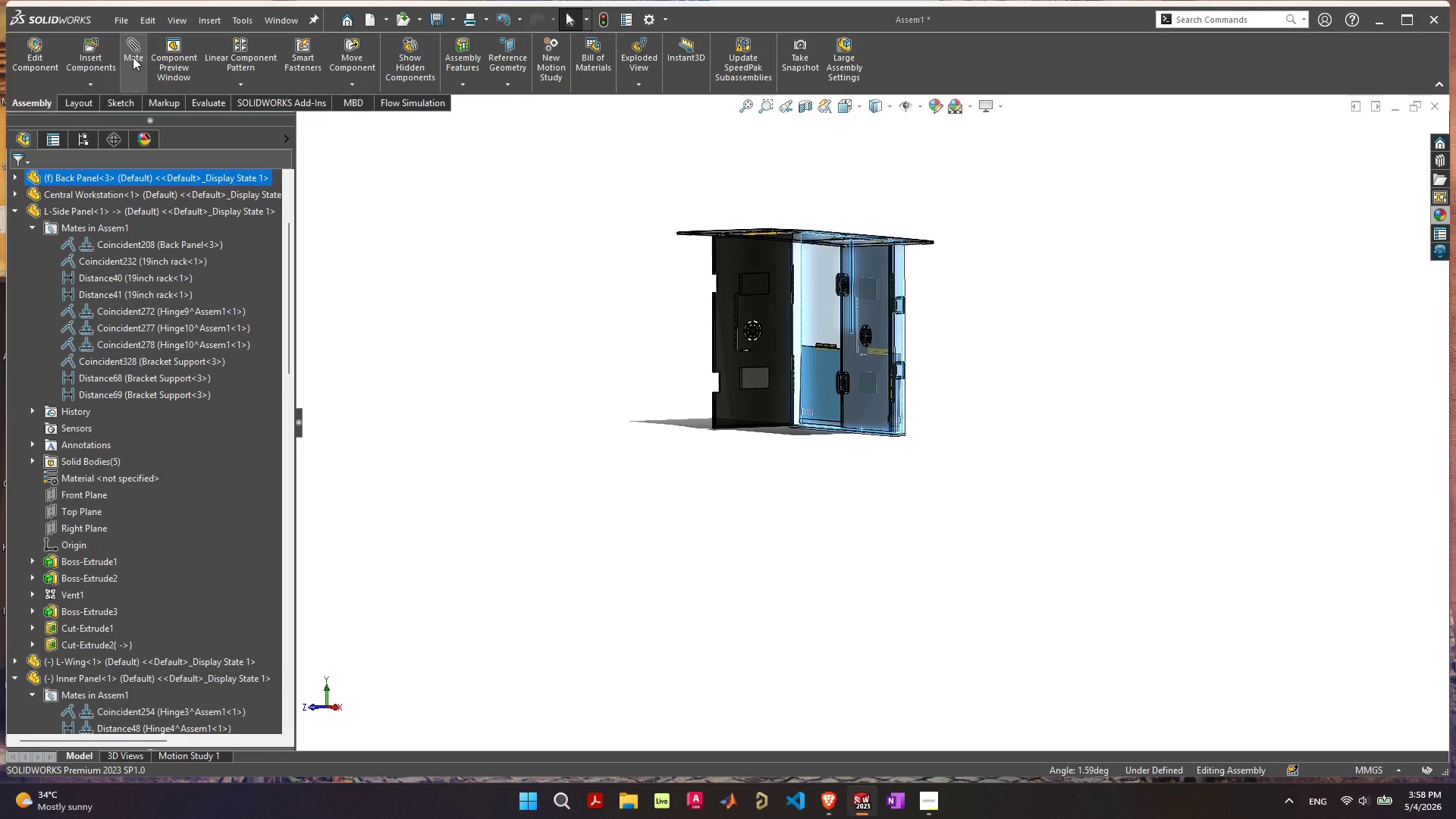 
wait(5.4)
 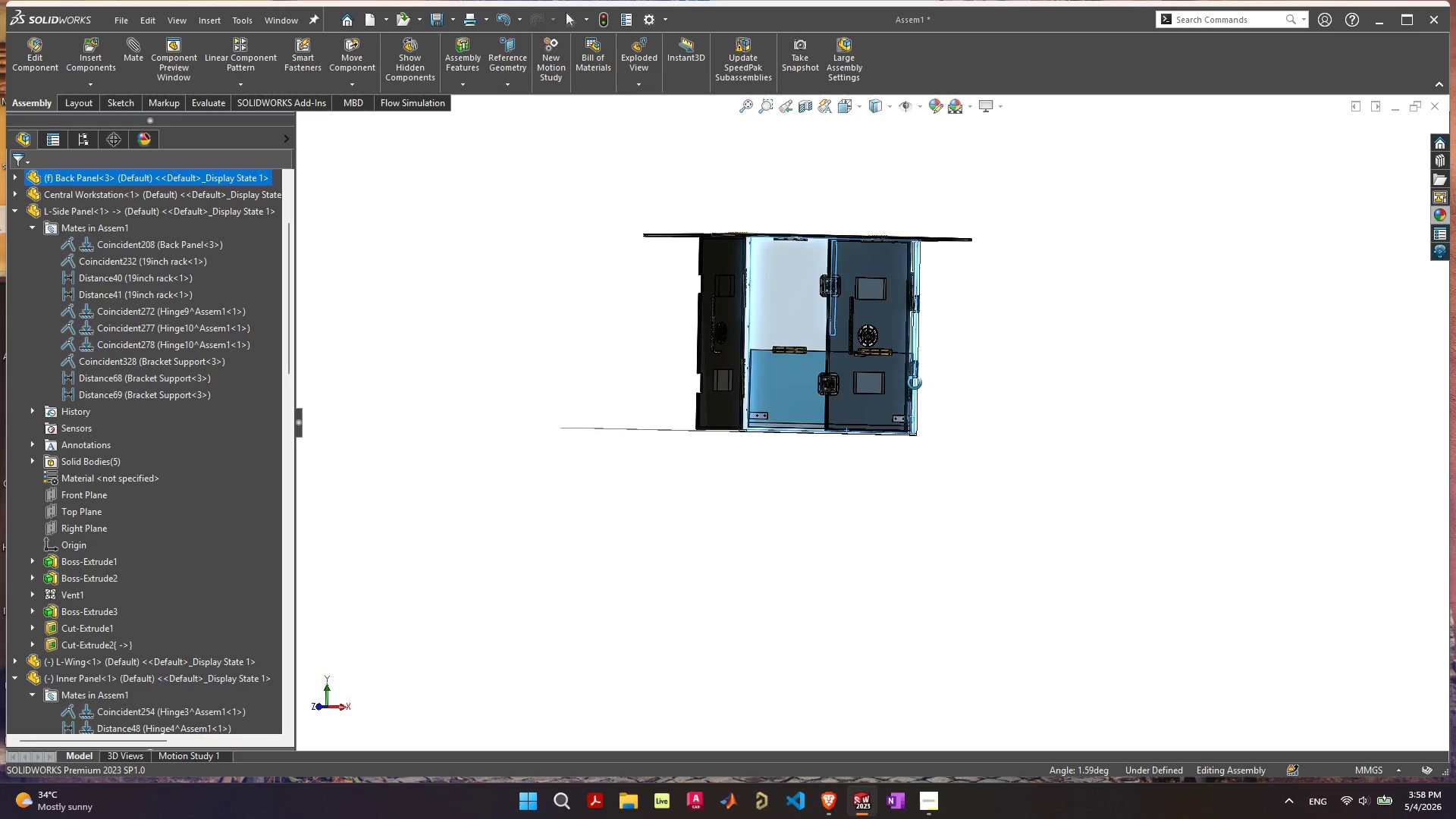 
left_click([132, 56])
 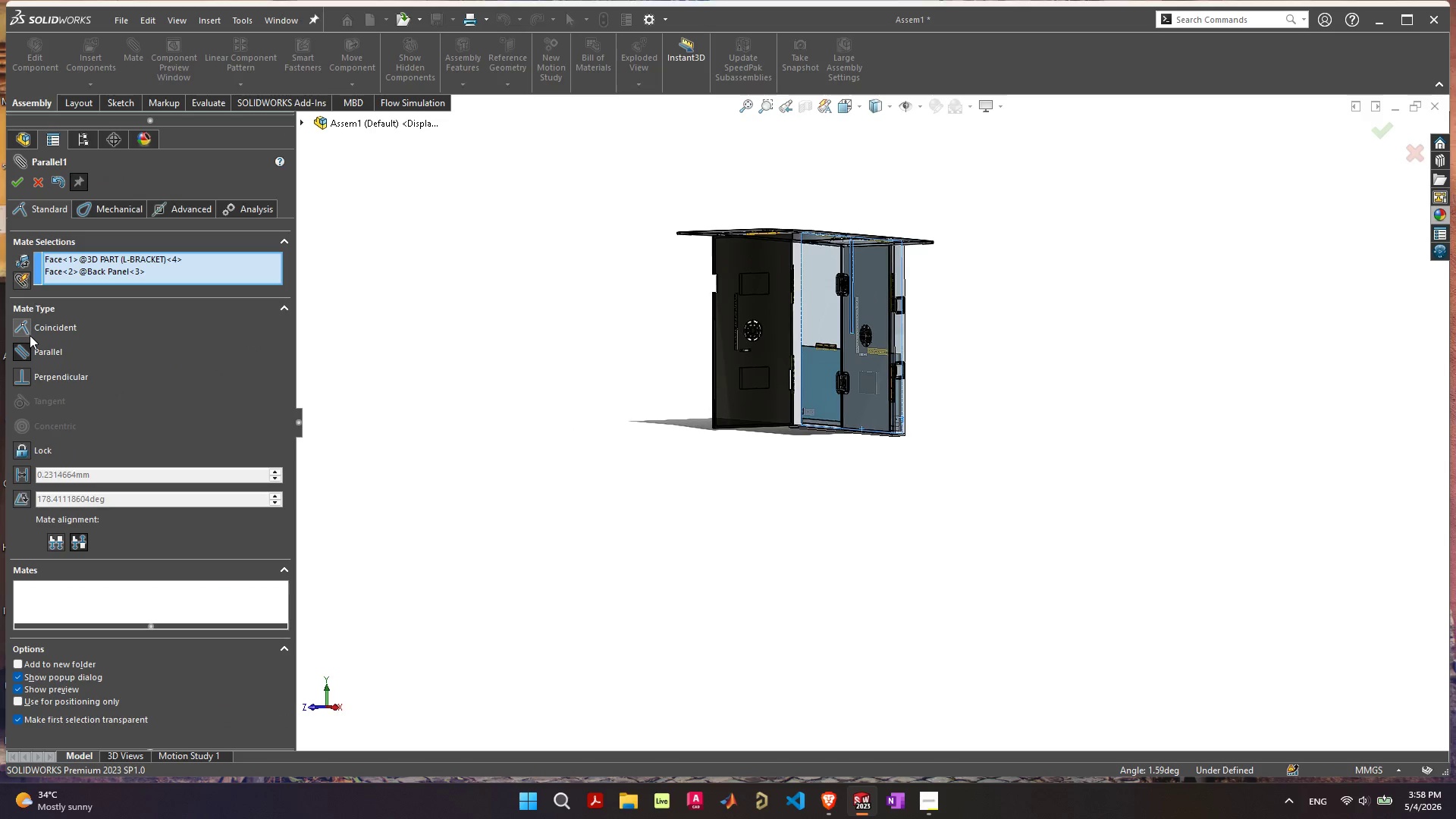 
left_click([27, 351])
 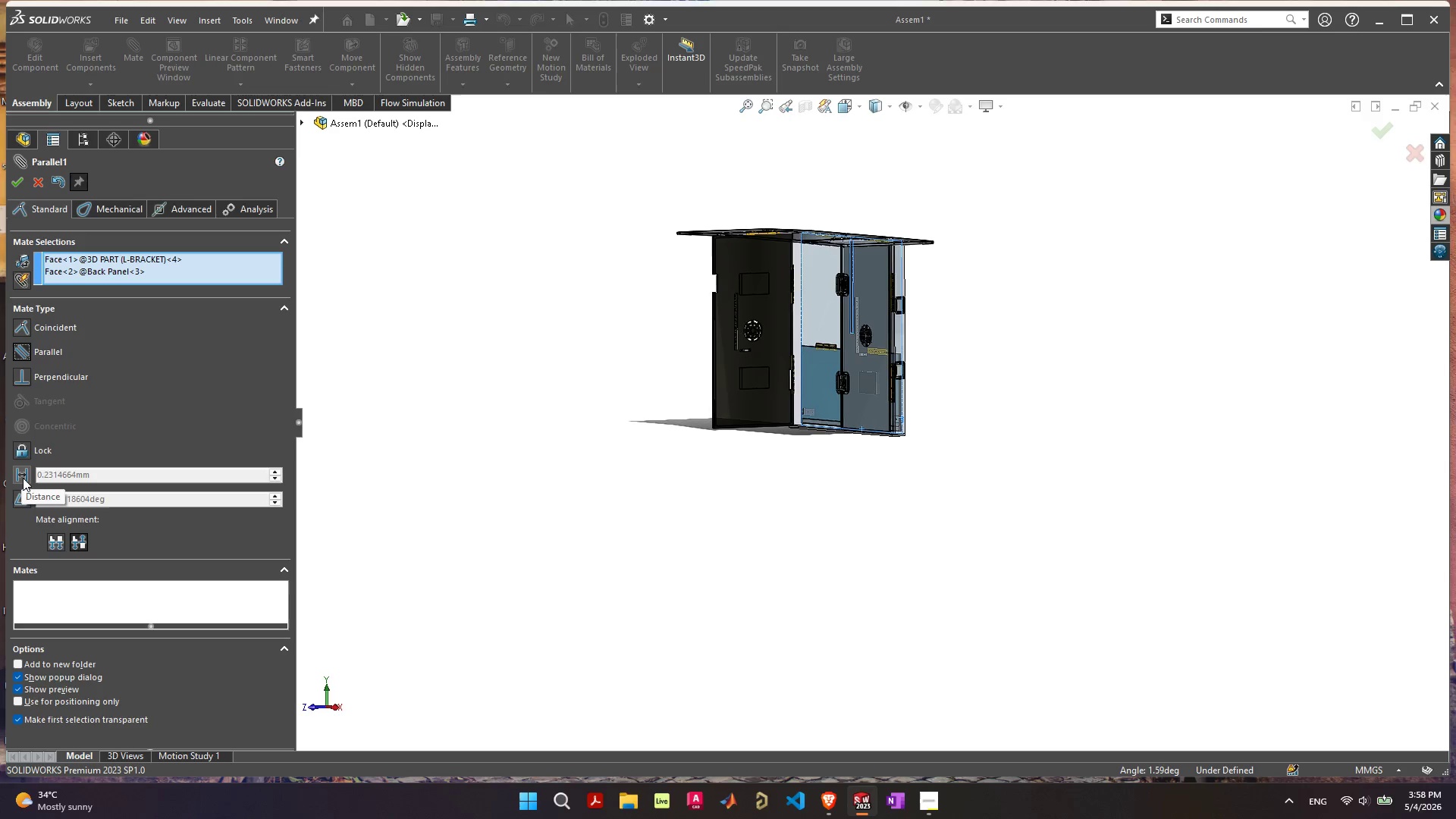 
mouse_move([101, 410])
 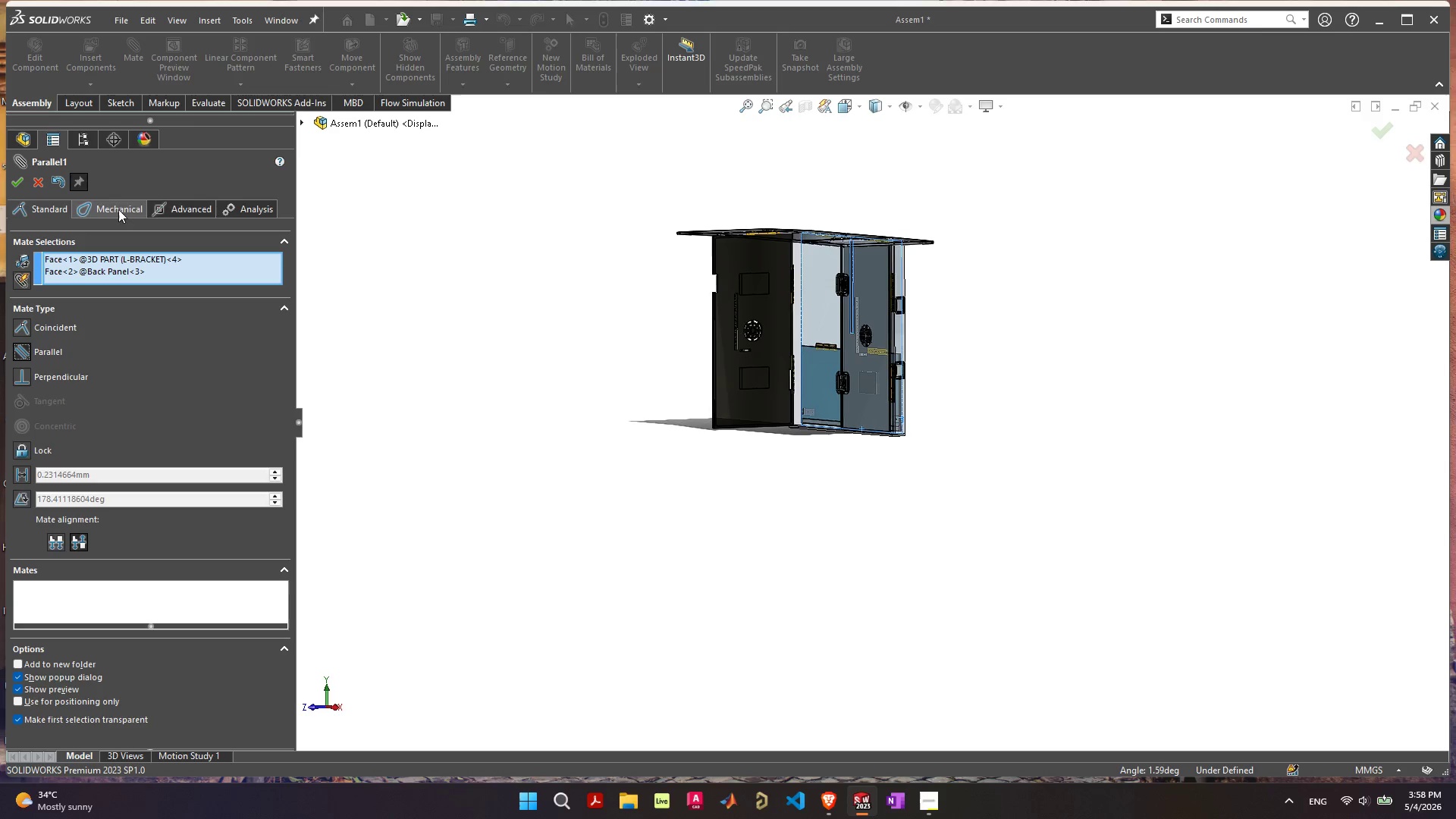 
left_click([177, 209])
 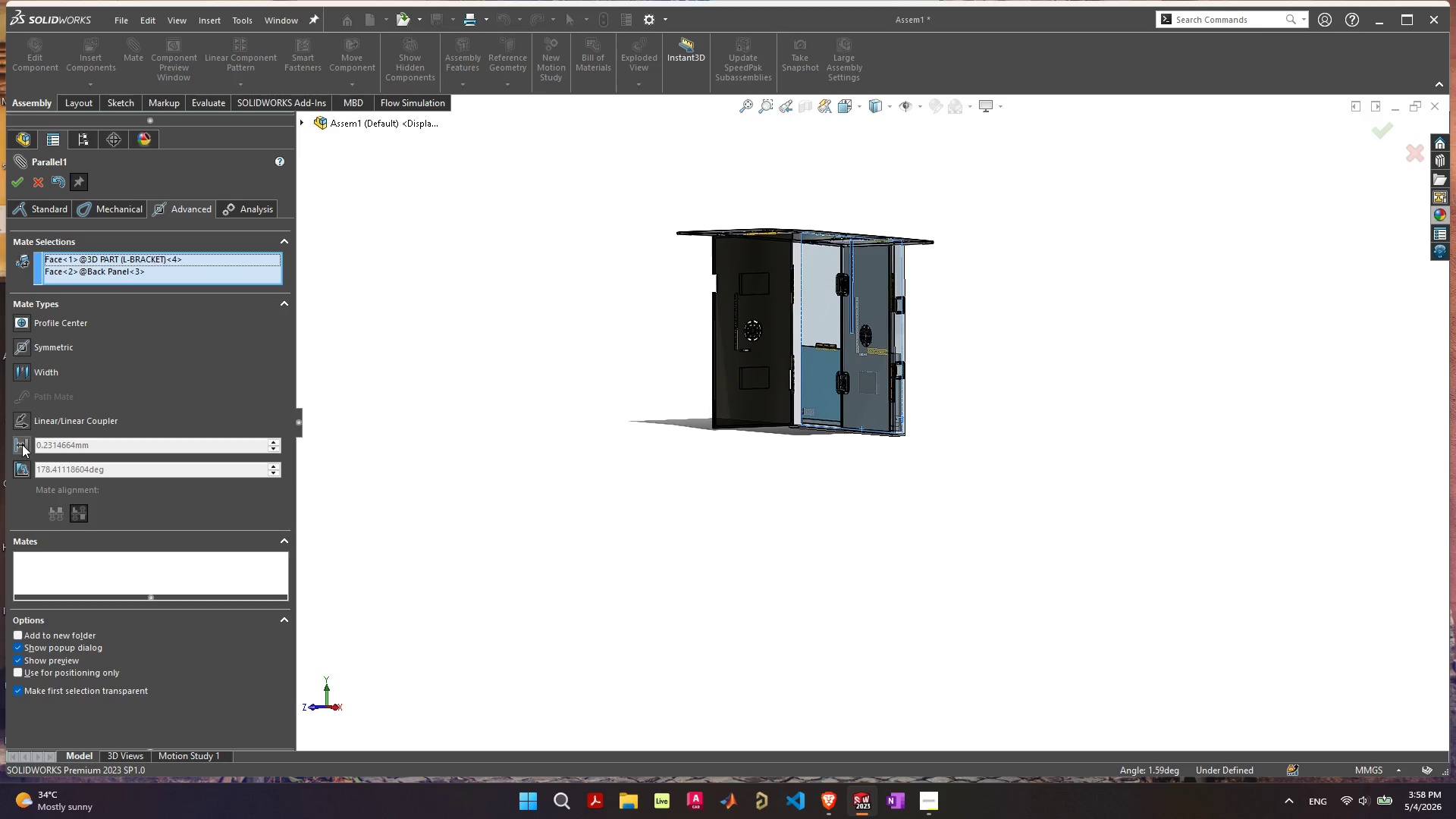 
left_click([22, 444])
 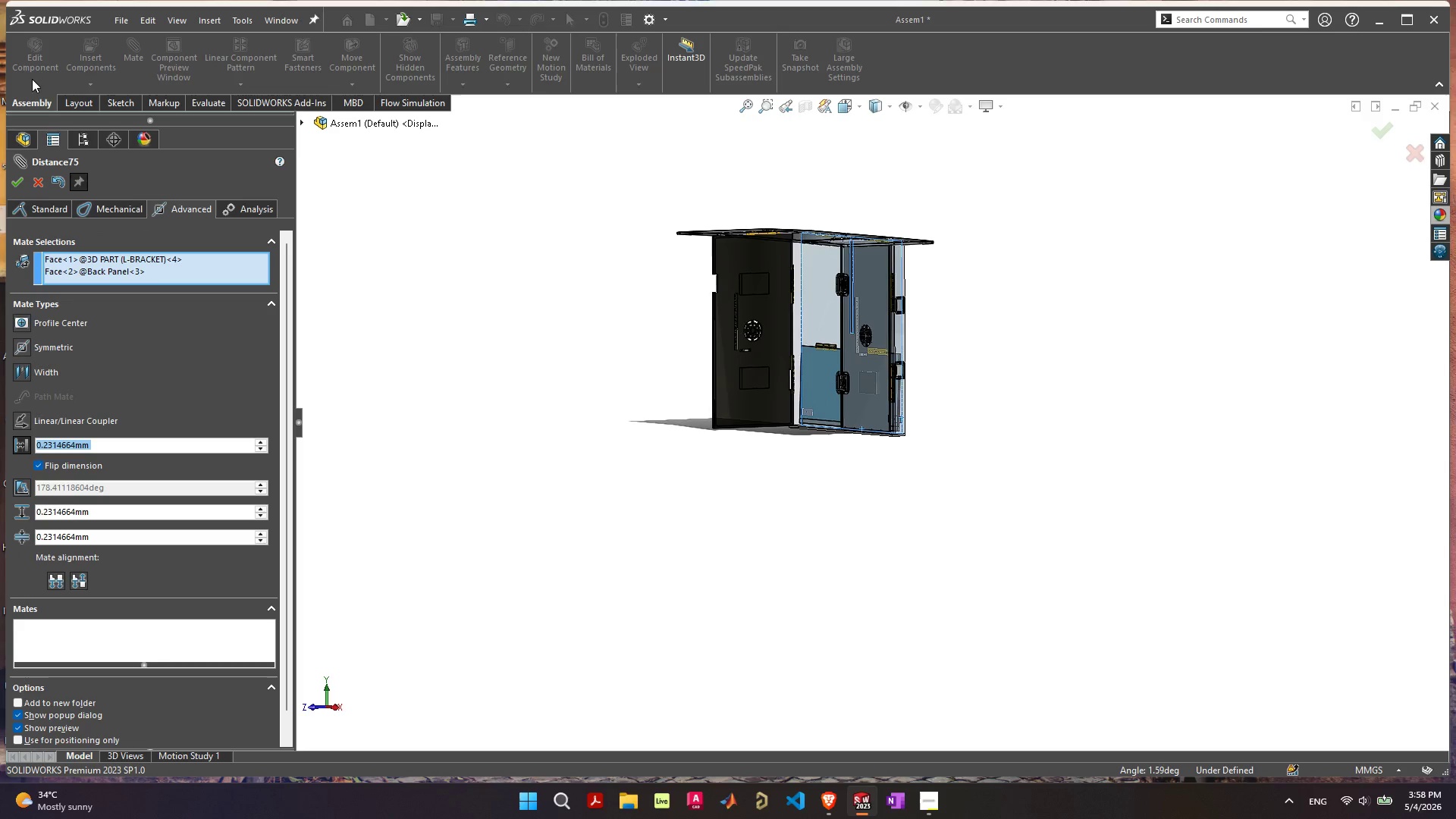 
left_click([17, 184])
 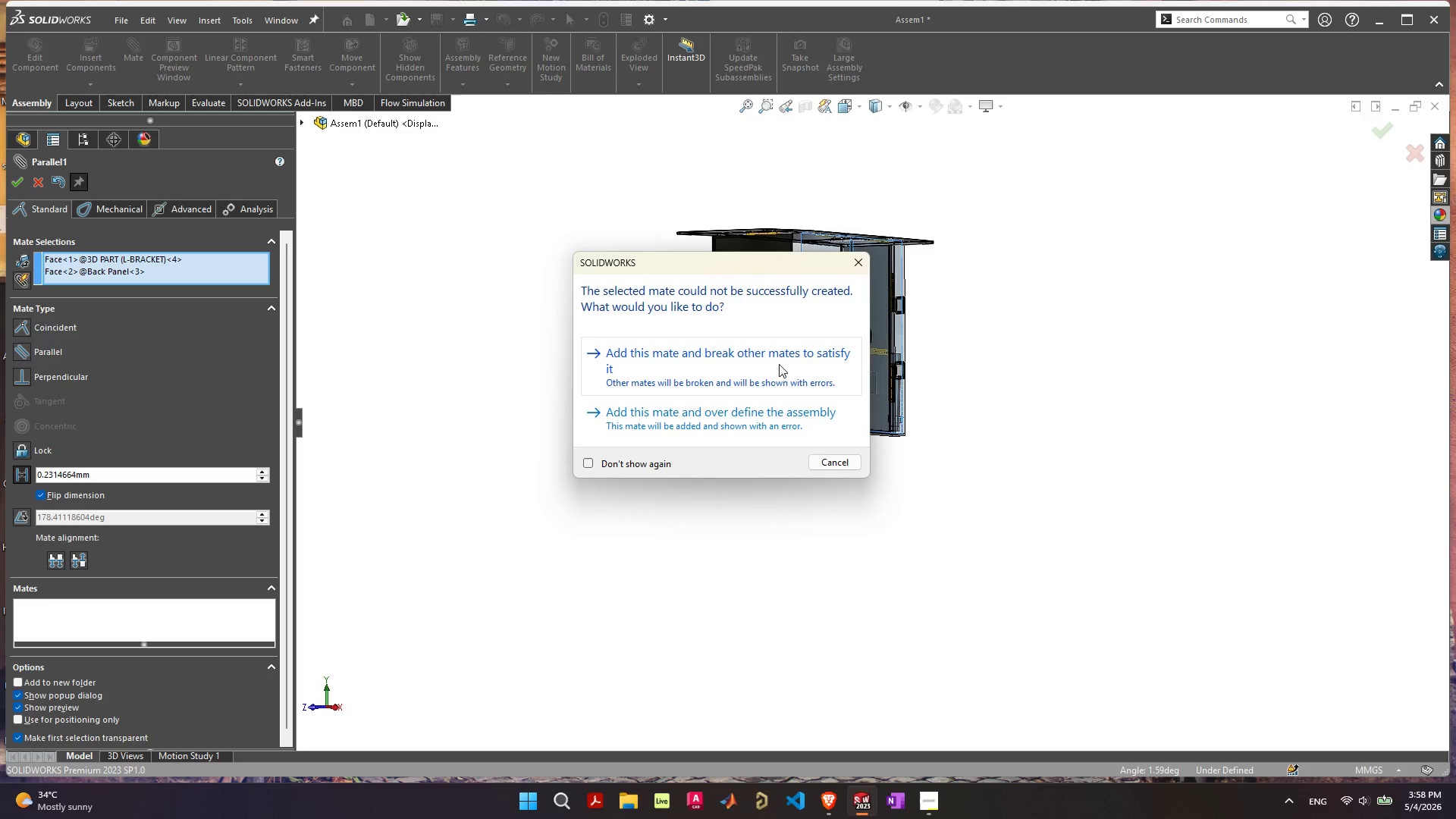 
left_click([779, 364])
 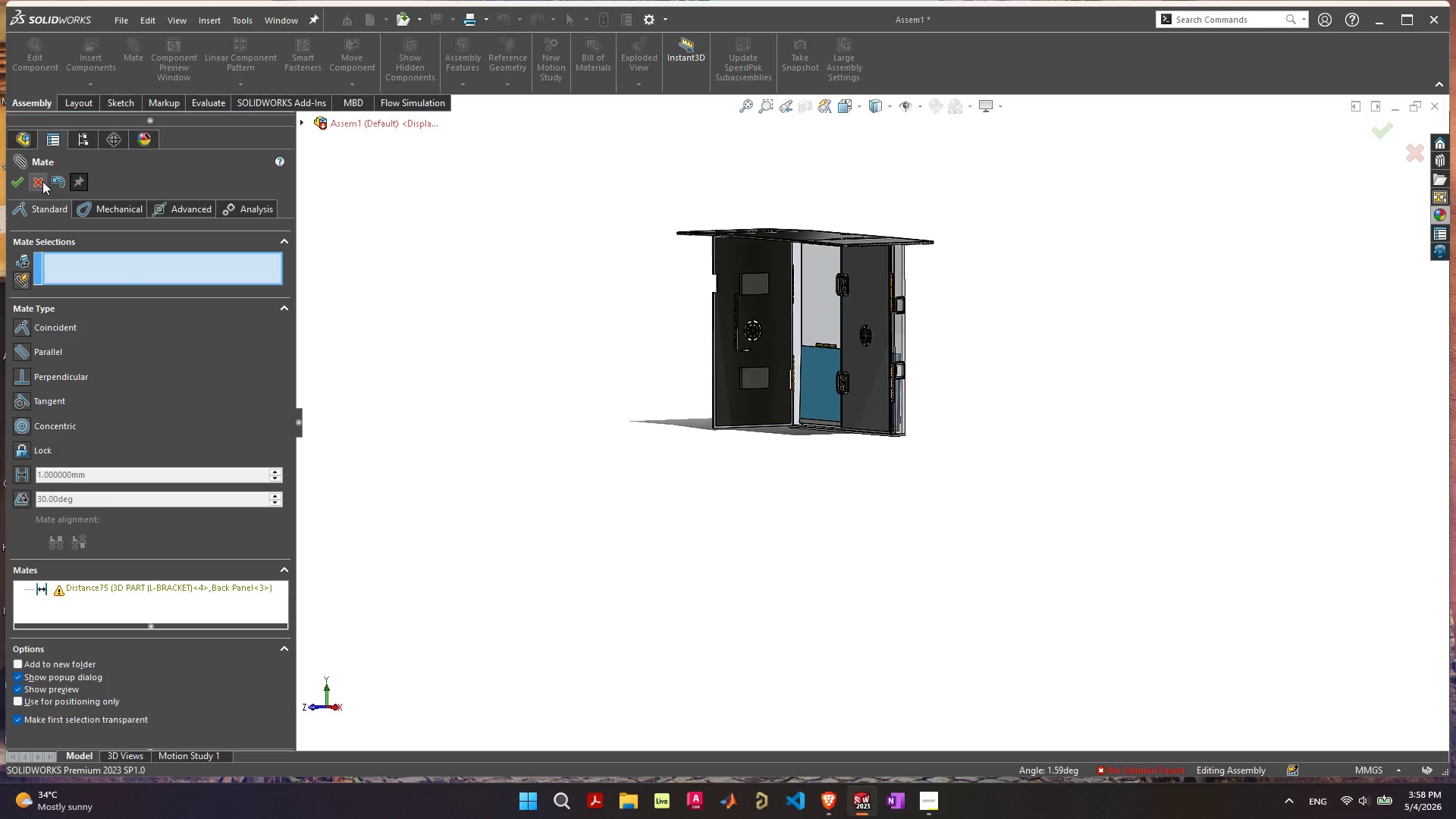 
wait(5.23)
 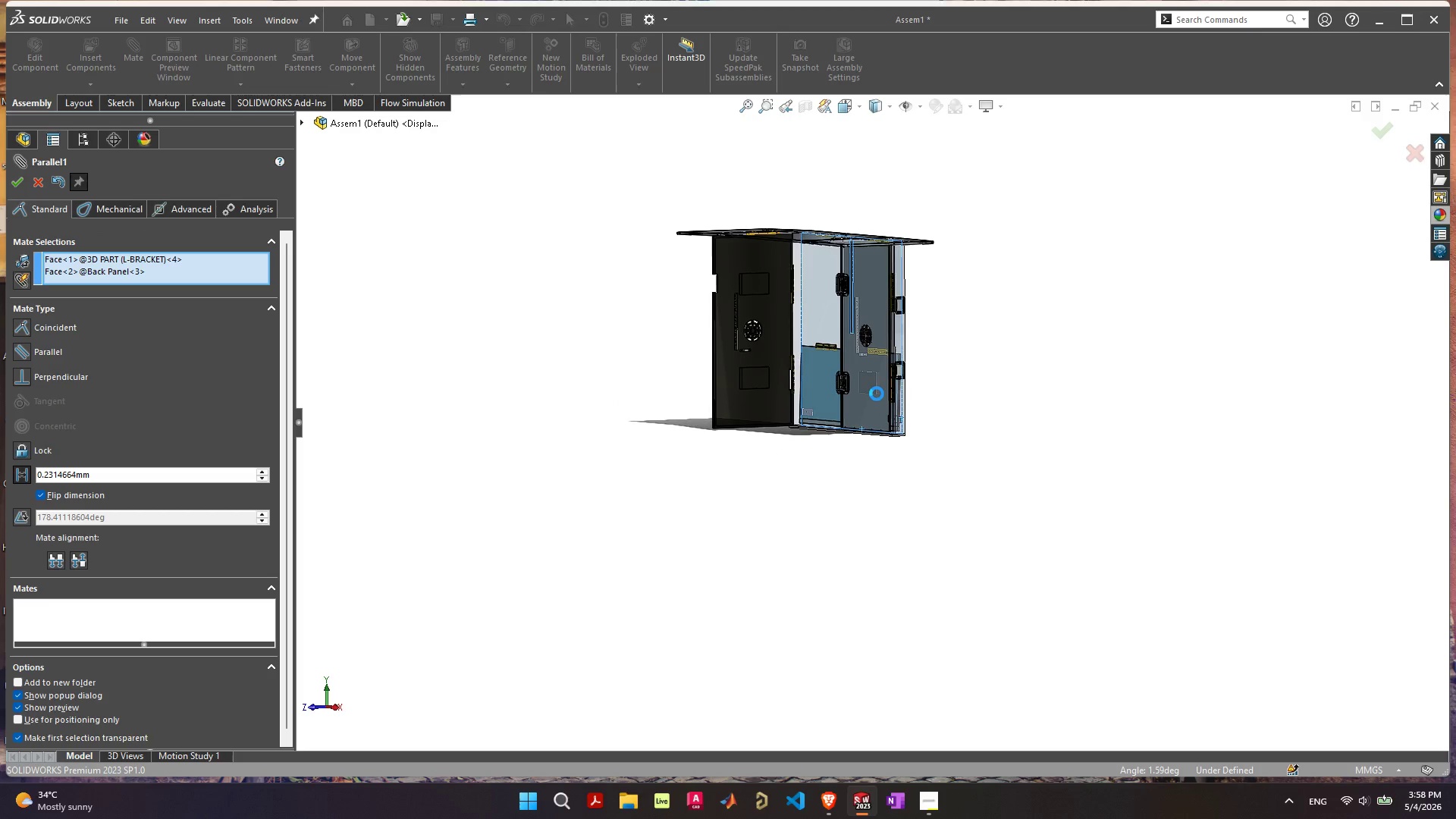 
scroll: coordinate [927, 382], scroll_direction: up, amount: 4.0
 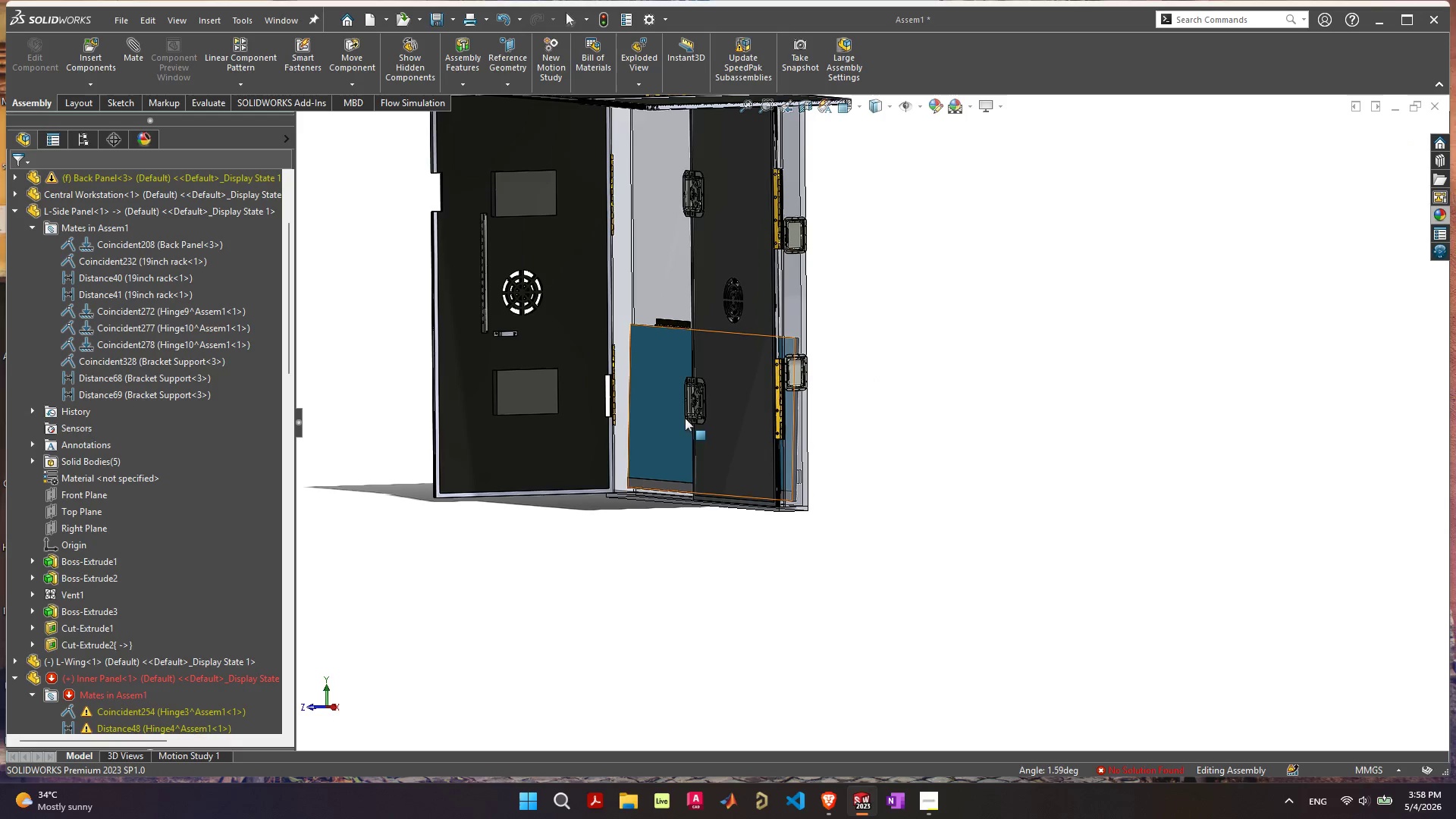 
left_click_drag(start_coordinate=[657, 432], to_coordinate=[488, 313])
 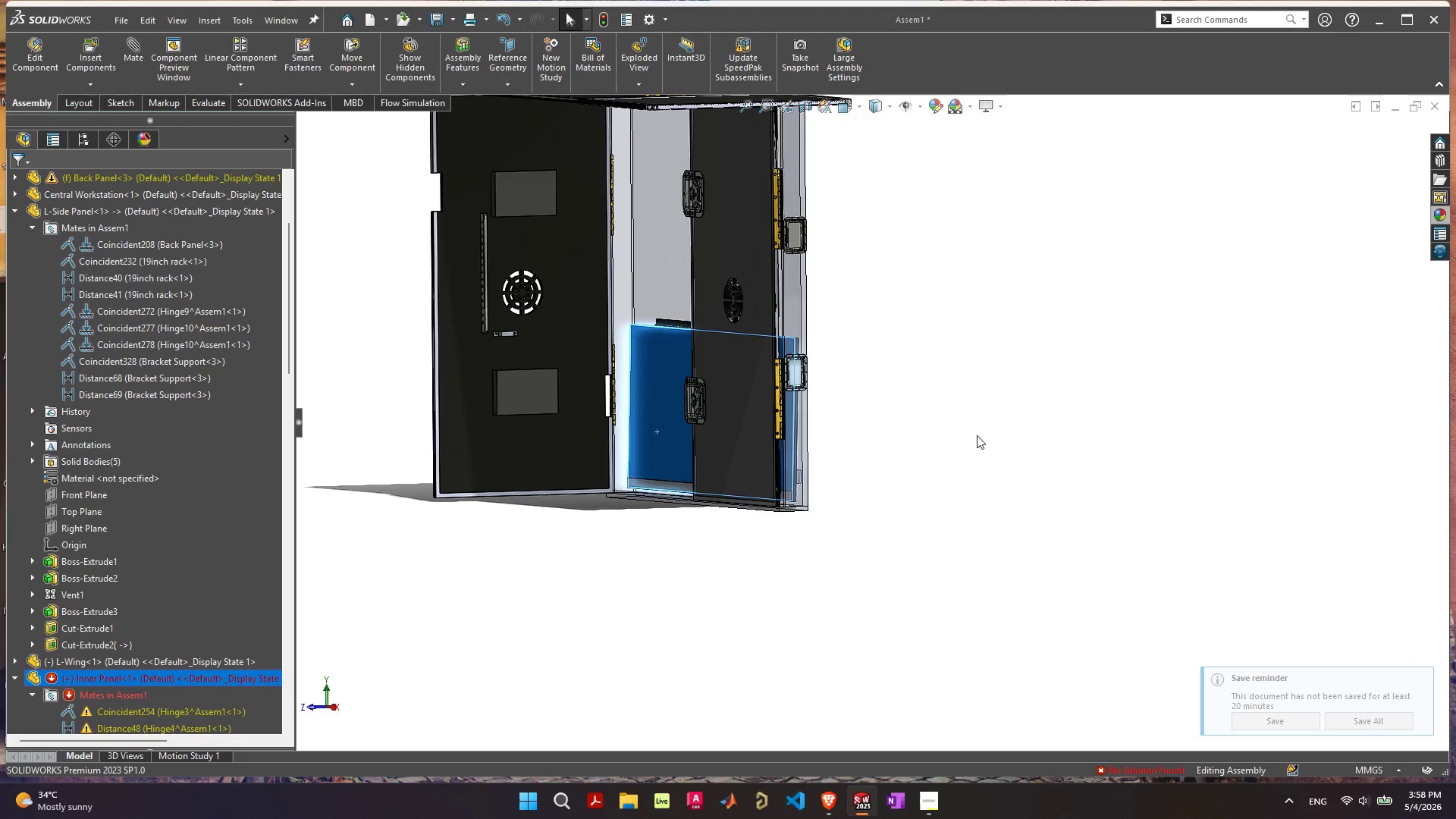 
left_click([979, 435])
 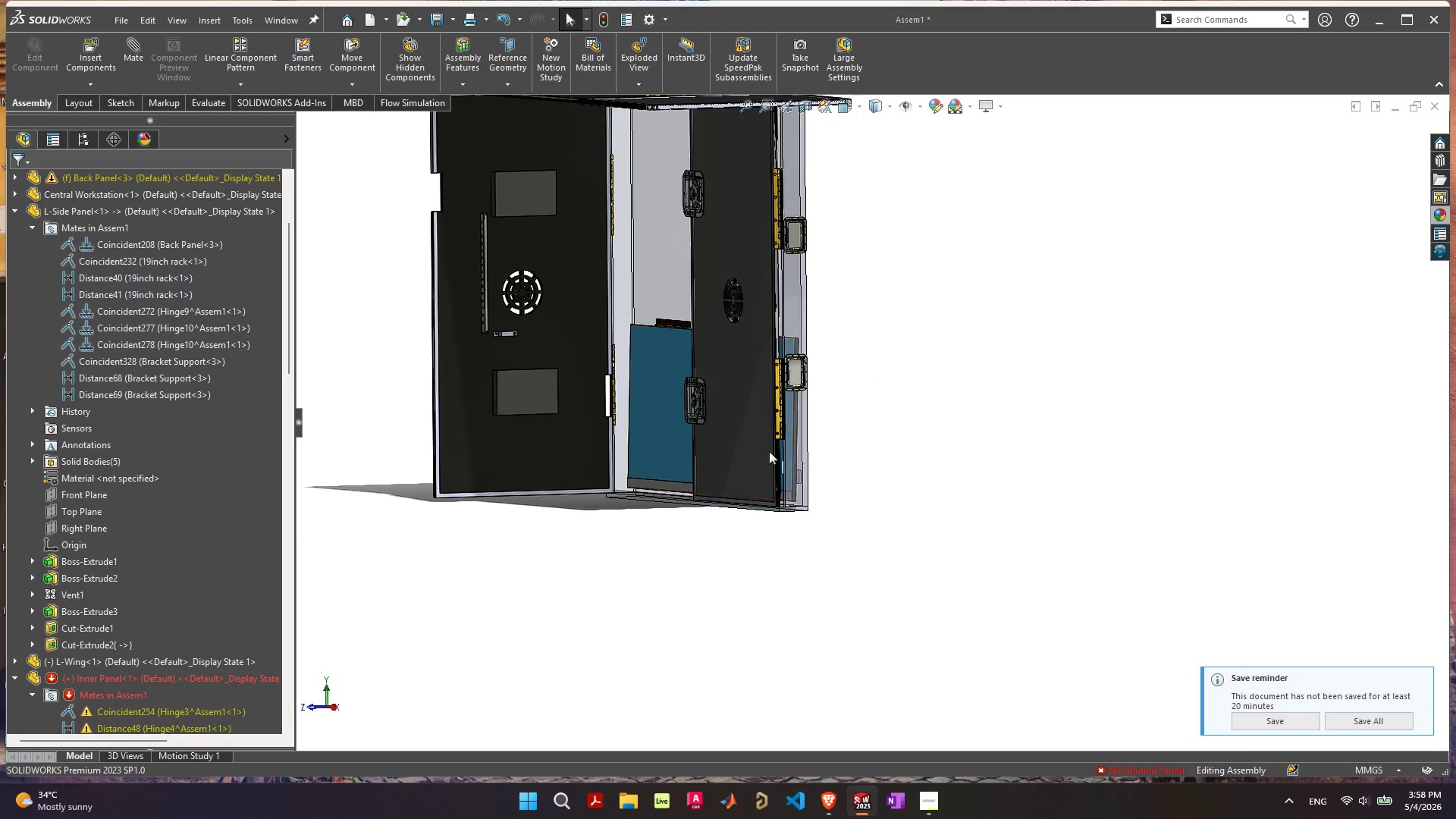 
scroll: coordinate [743, 450], scroll_direction: up, amount: 5.0
 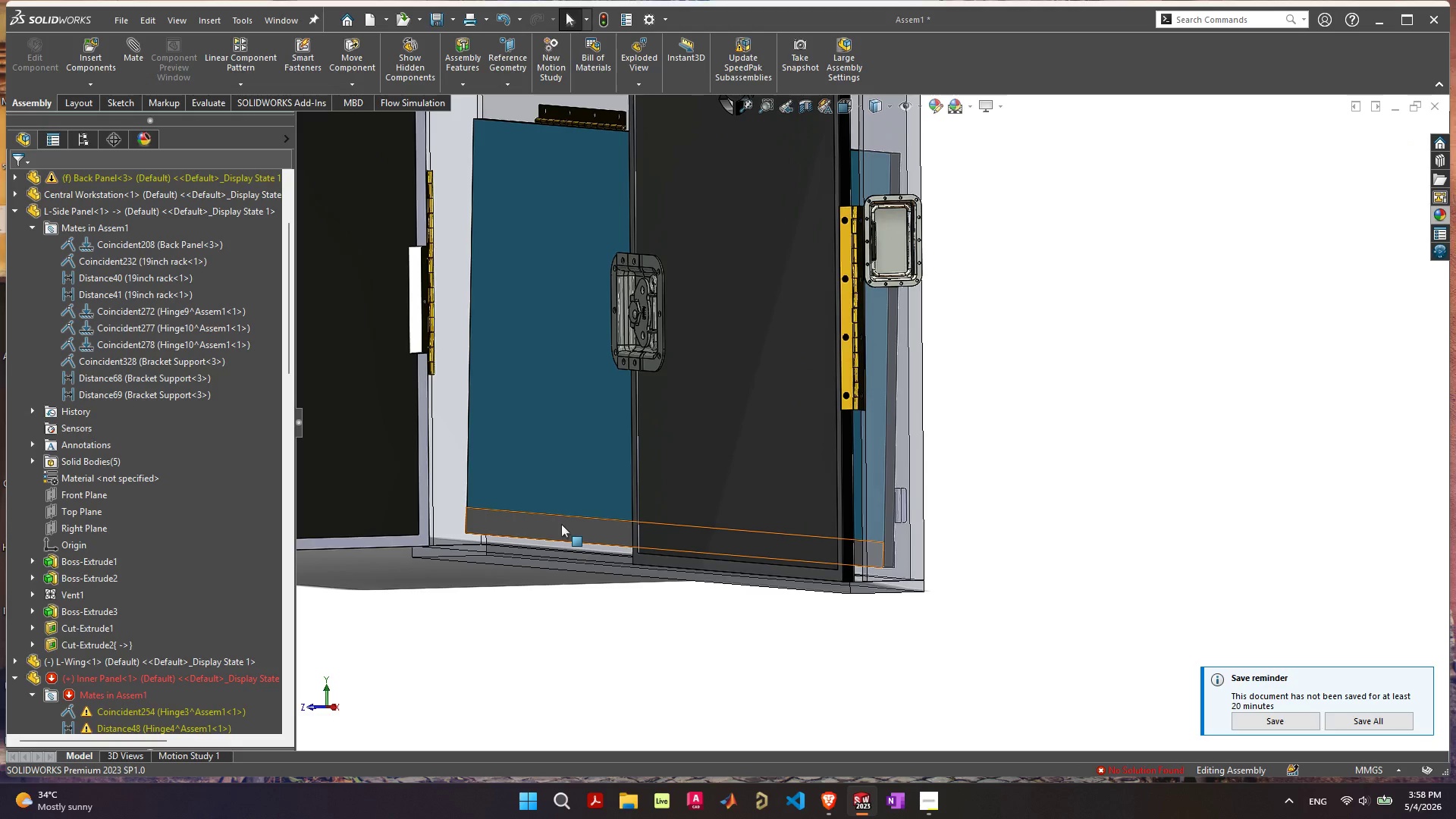 
left_click_drag(start_coordinate=[562, 524], to_coordinate=[431, 444])
 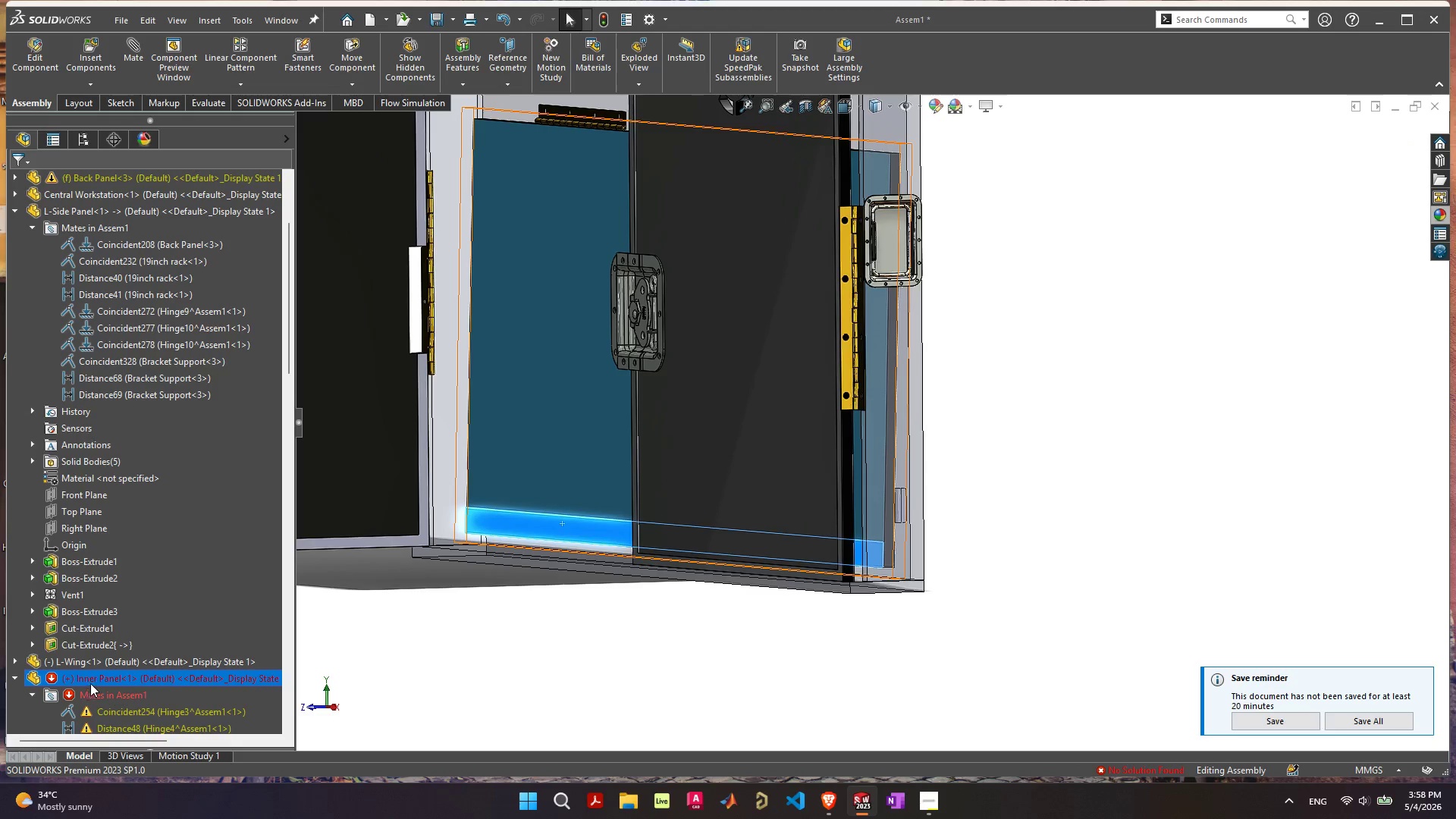 
scroll: coordinate [148, 625], scroll_direction: down, amount: 4.0
 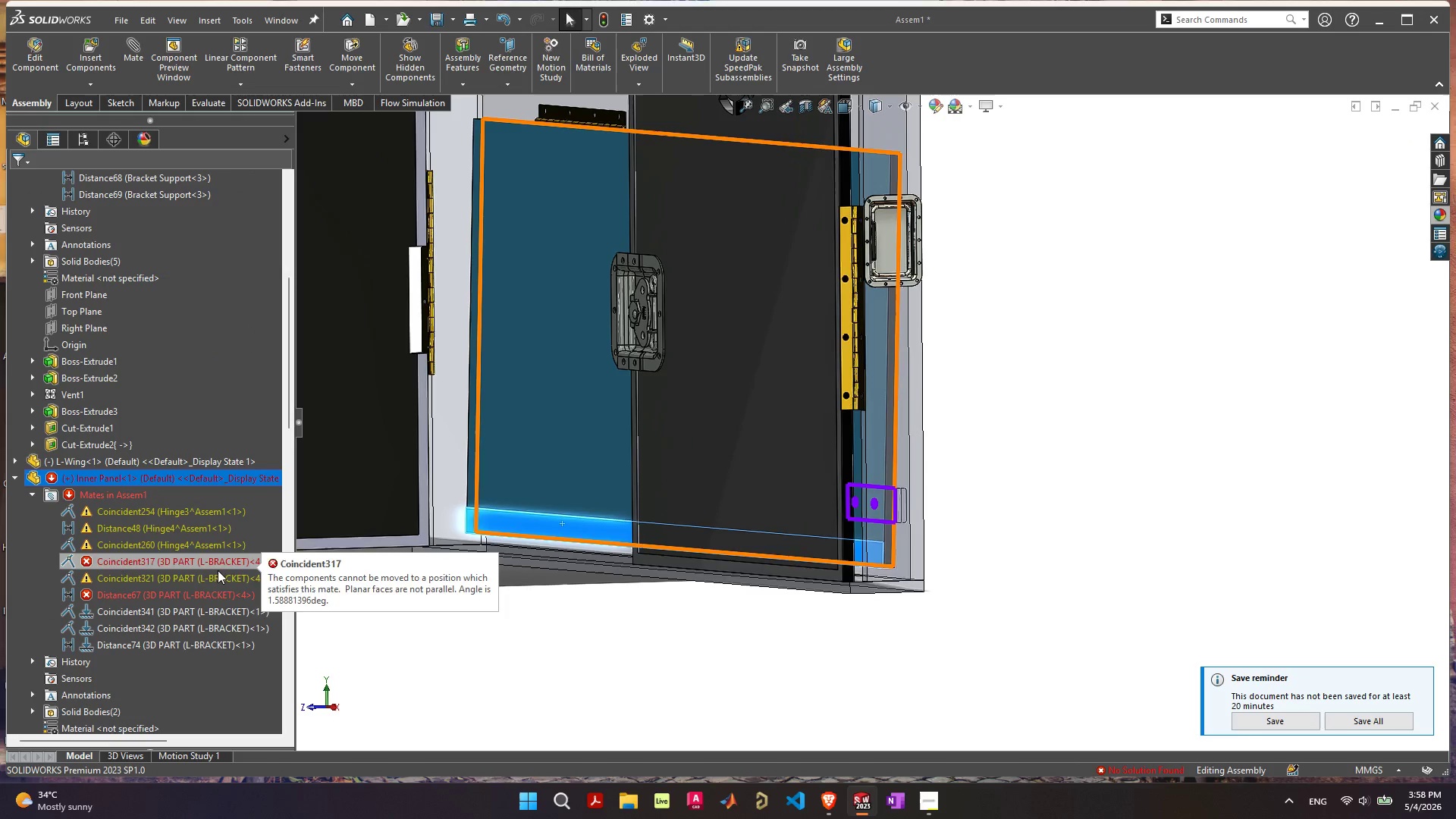 
key(Control+Z)
 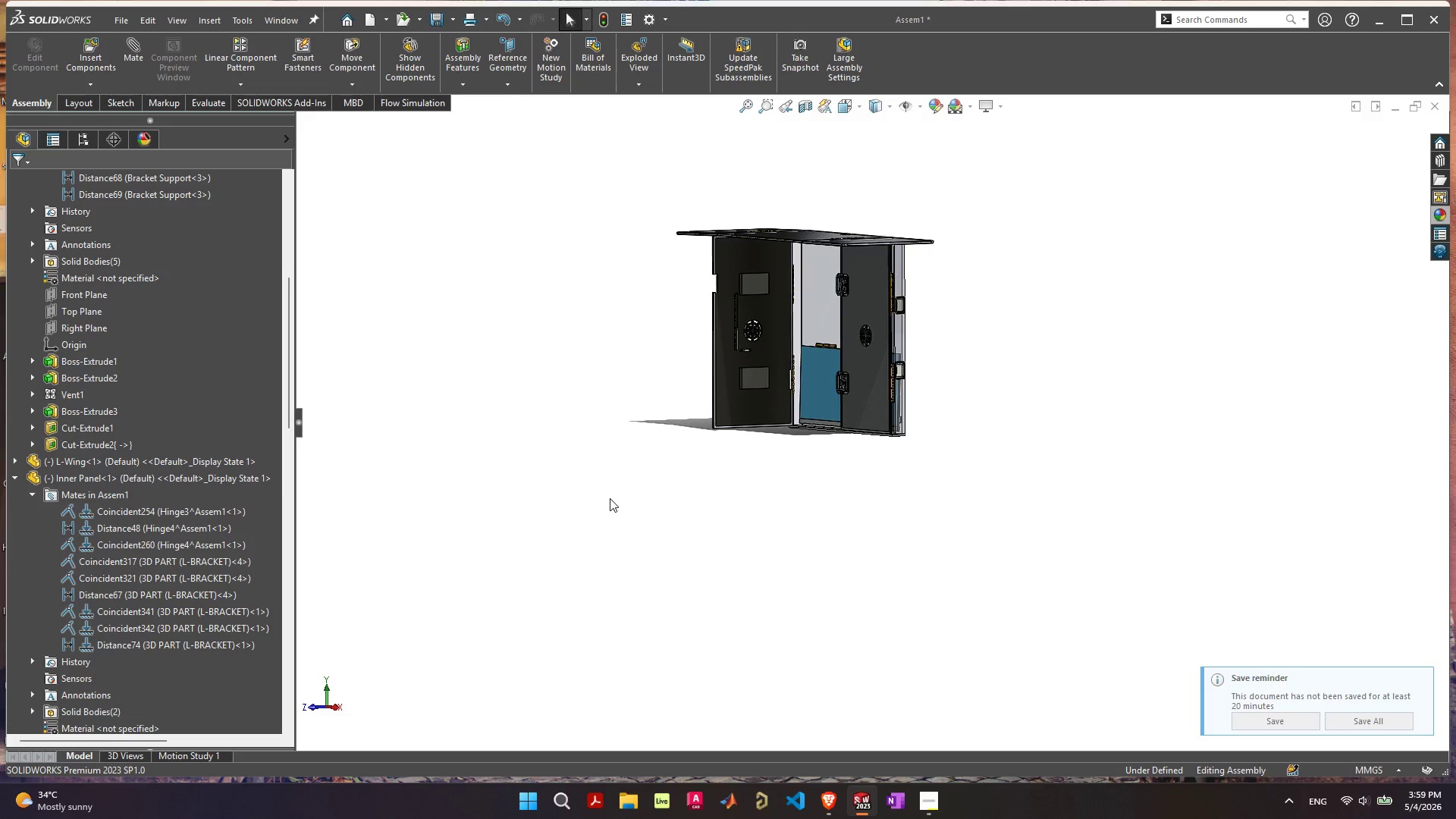 
scroll: coordinate [930, 389], scroll_direction: up, amount: 5.0
 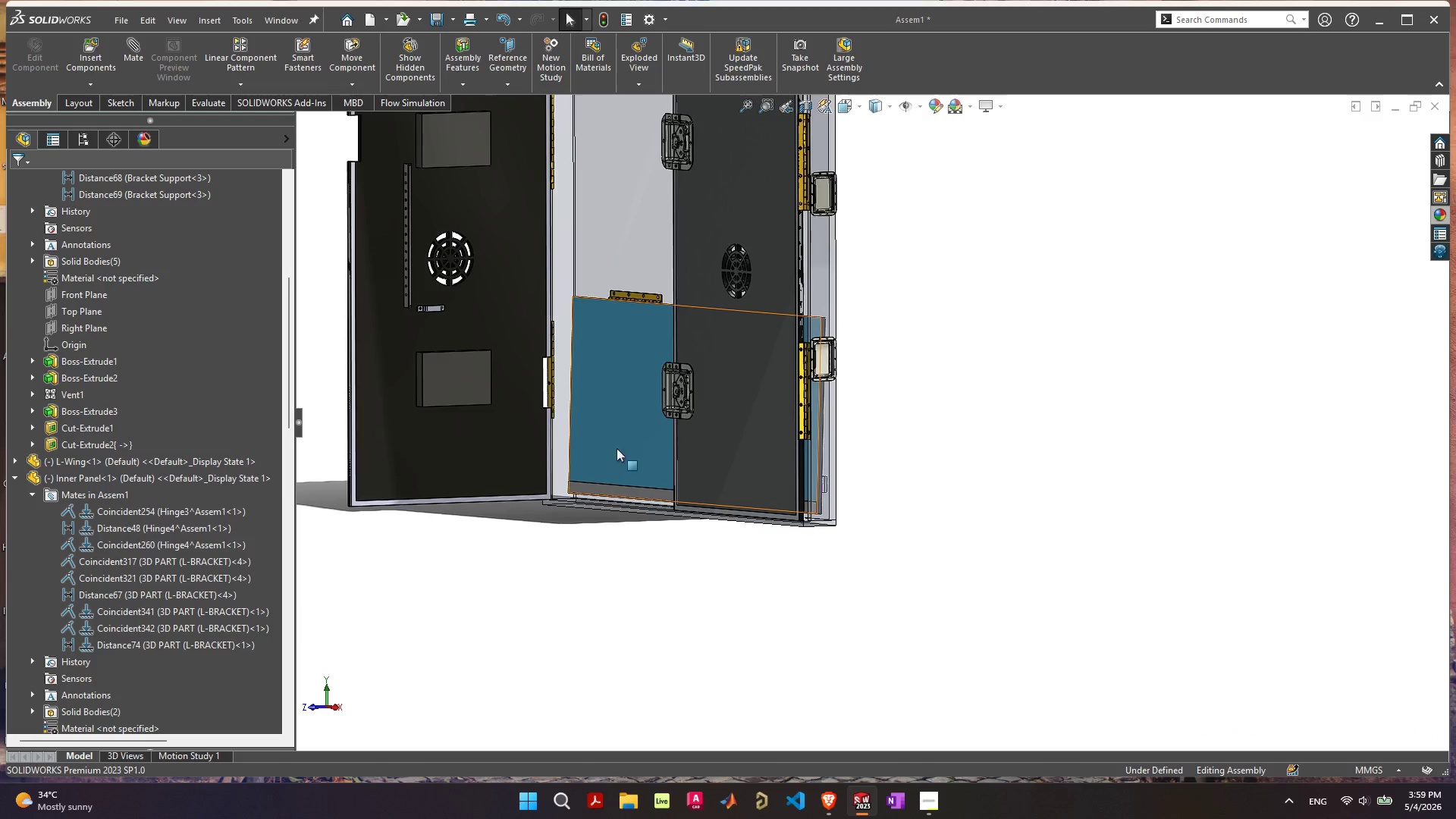 
left_click_drag(start_coordinate=[617, 448], to_coordinate=[484, 342])
 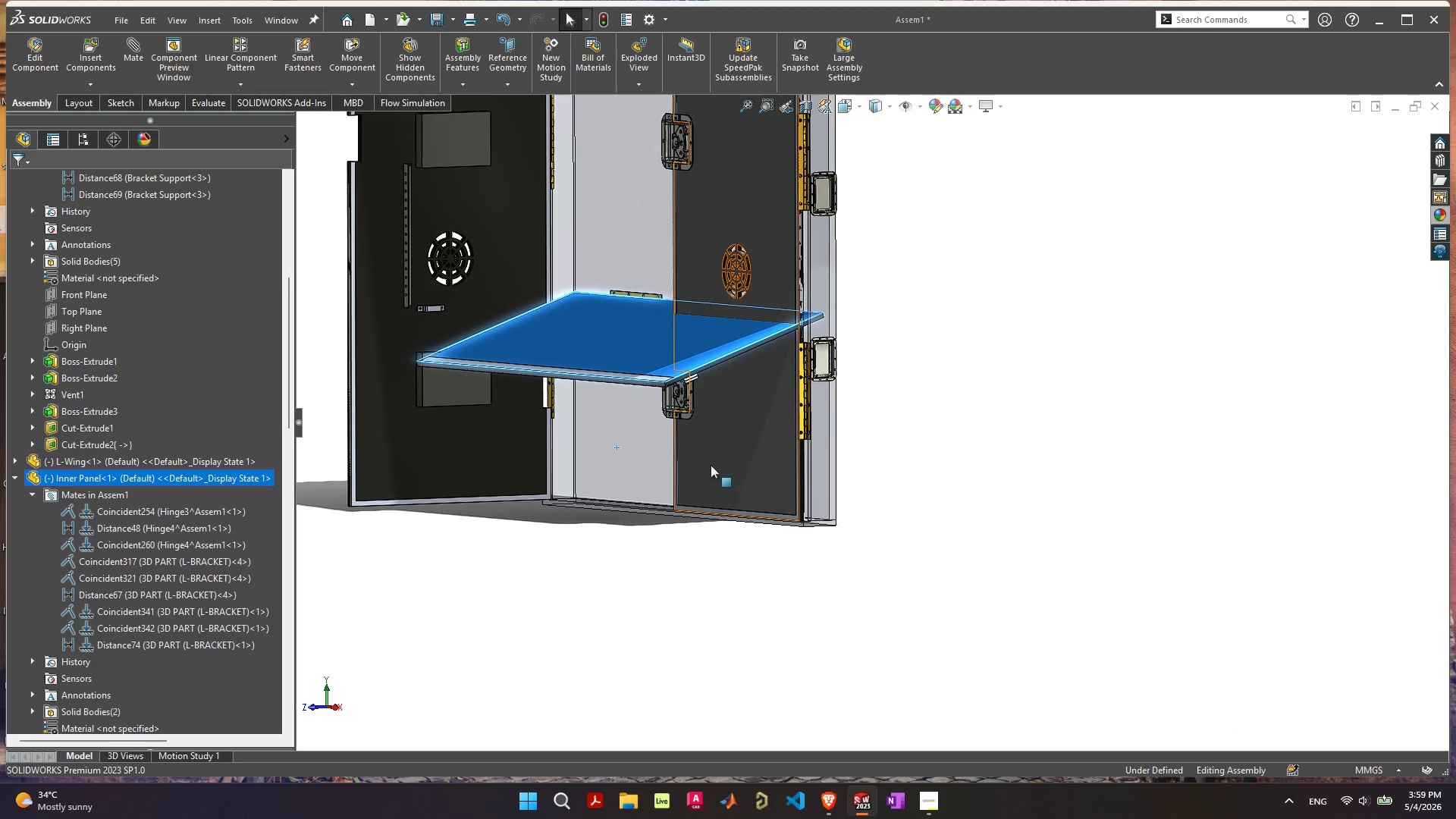 
left_click_drag(start_coordinate=[711, 465], to_coordinate=[989, 654])
 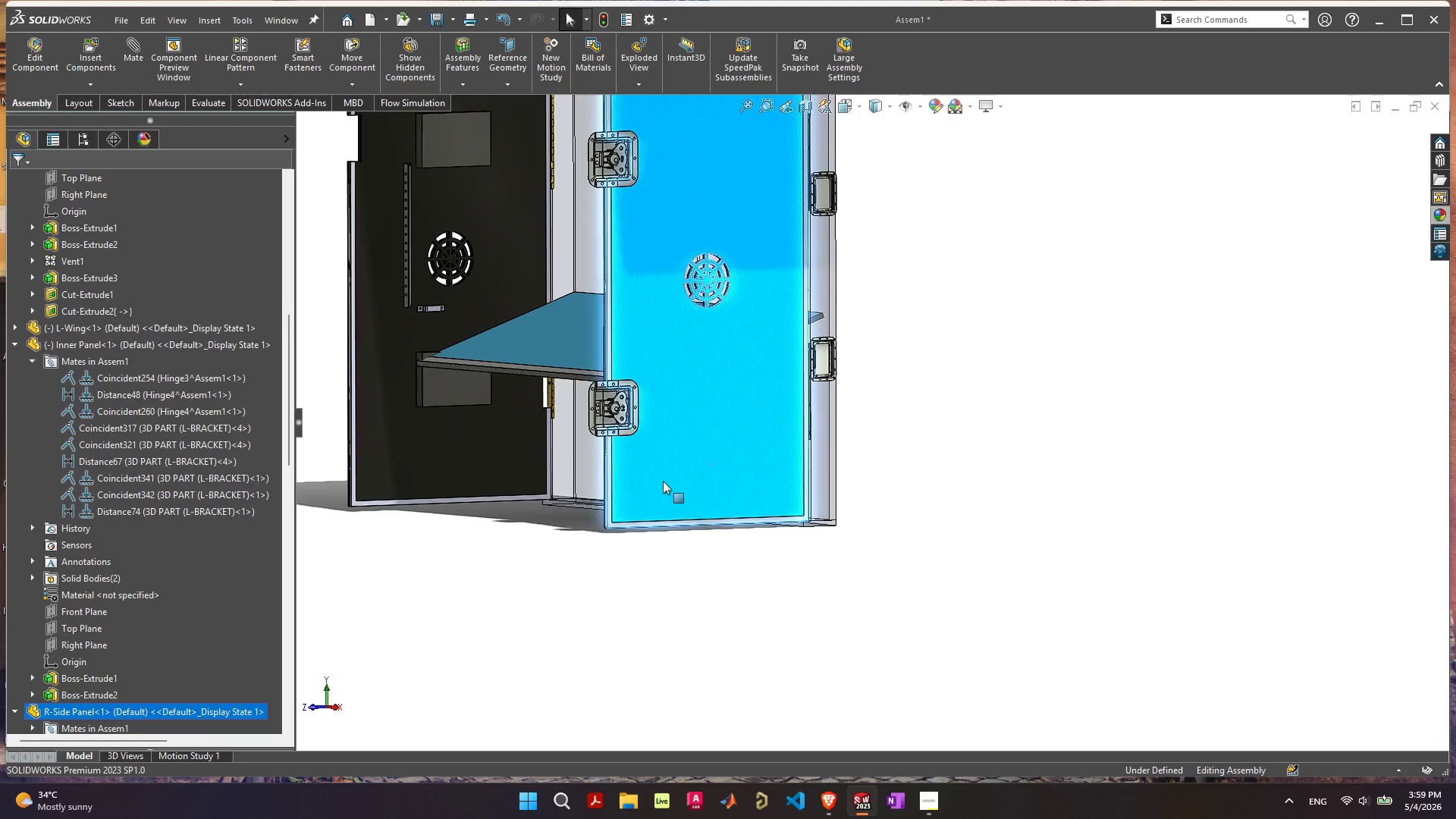 
left_click_drag(start_coordinate=[664, 481], to_coordinate=[799, 140])
 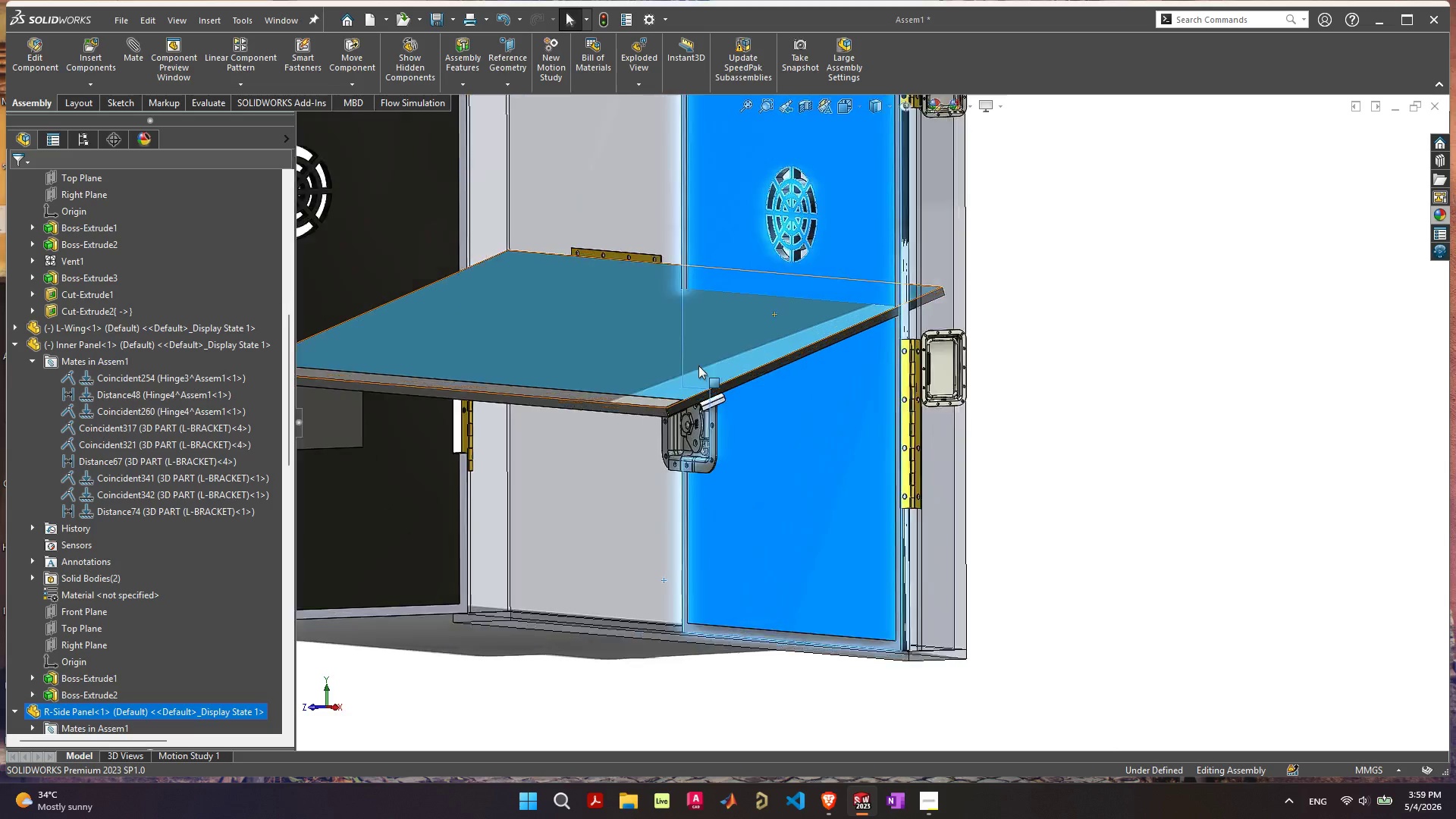 
scroll: coordinate [736, 248], scroll_direction: up, amount: 23.0
 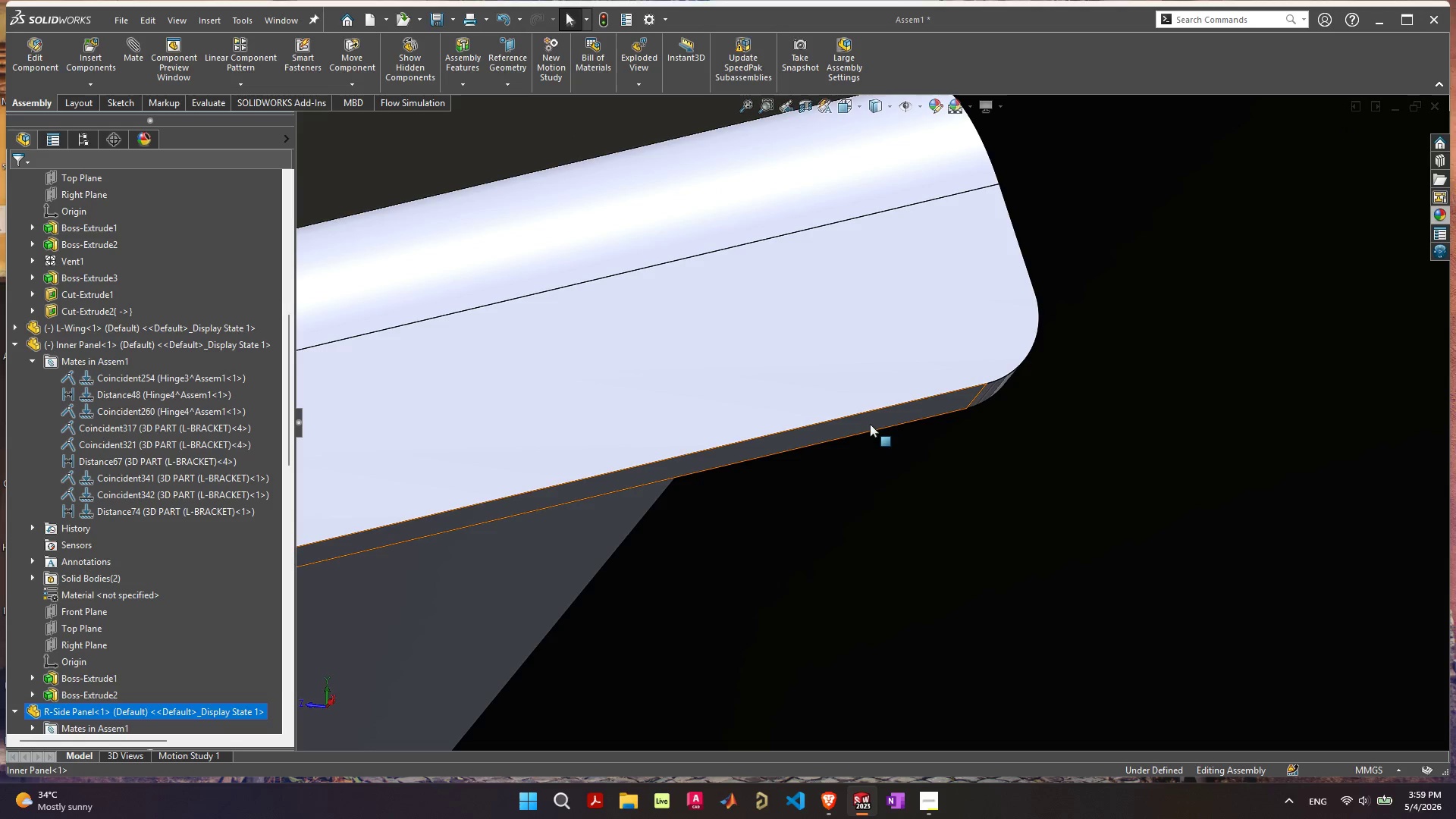 
left_click([870, 419])
 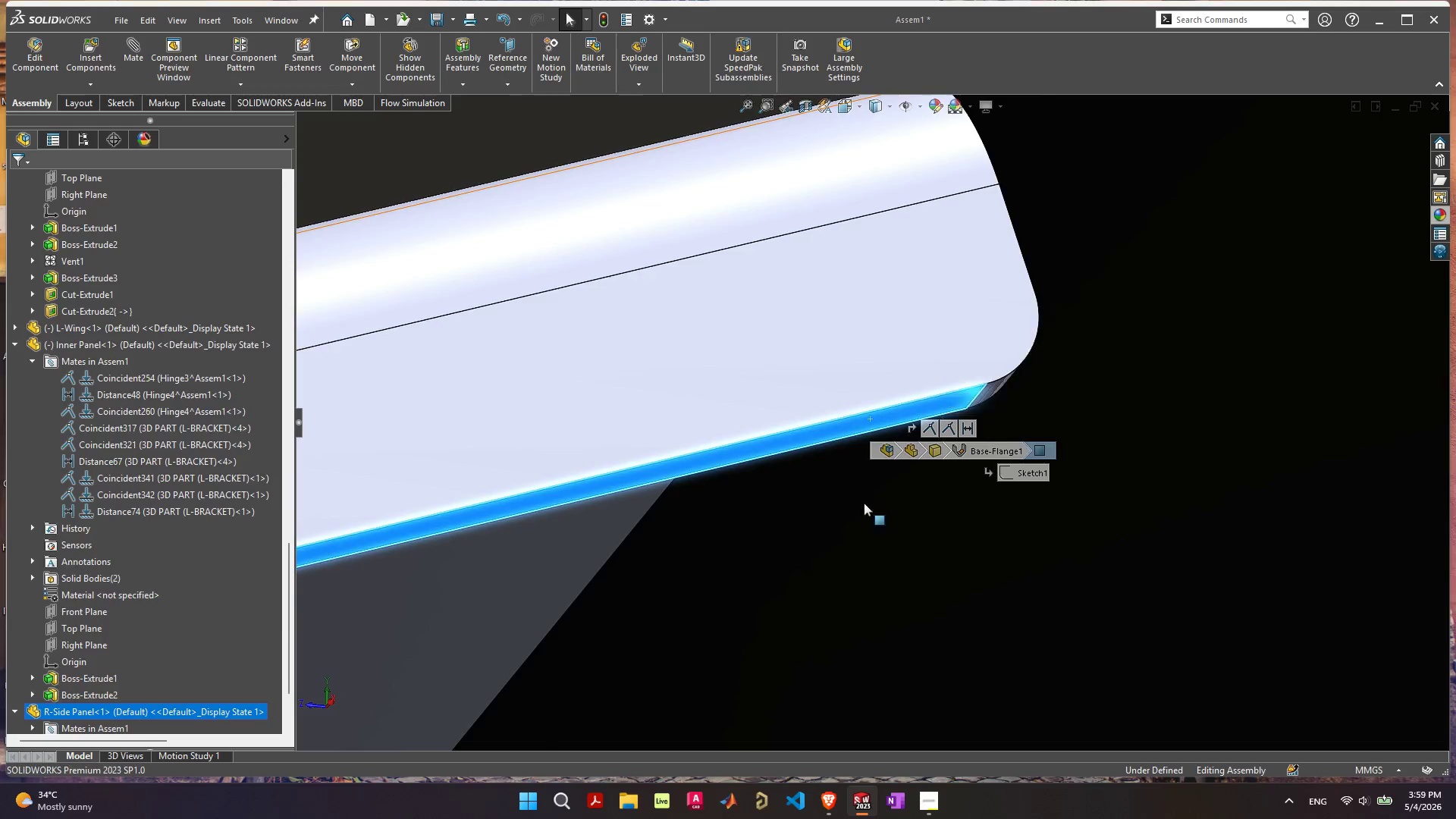 
scroll: coordinate [866, 604], scroll_direction: down, amount: 29.0
 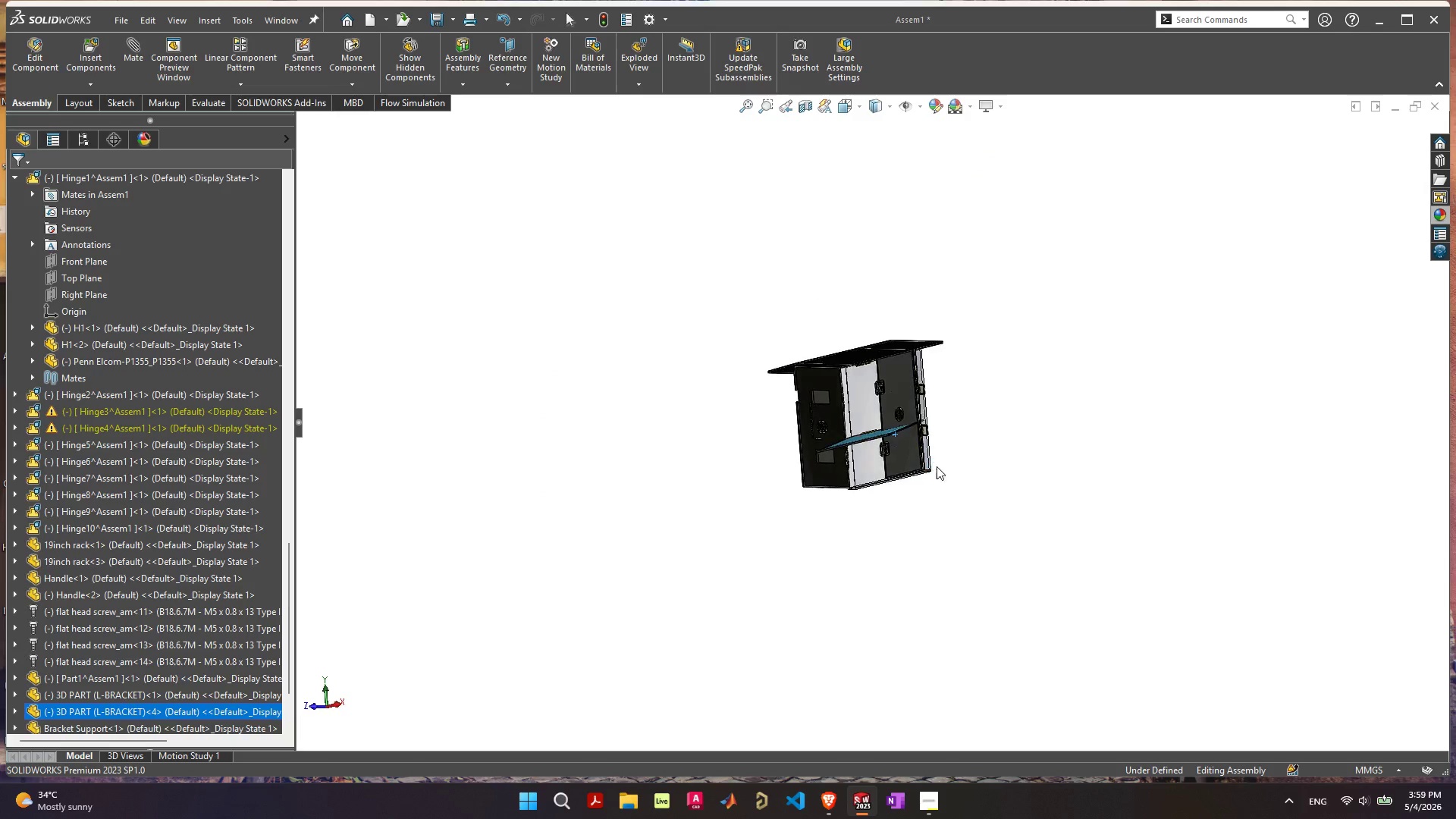 
hold_key(key=ShiftLeft, duration=0.38)
left_click([862, 464])
 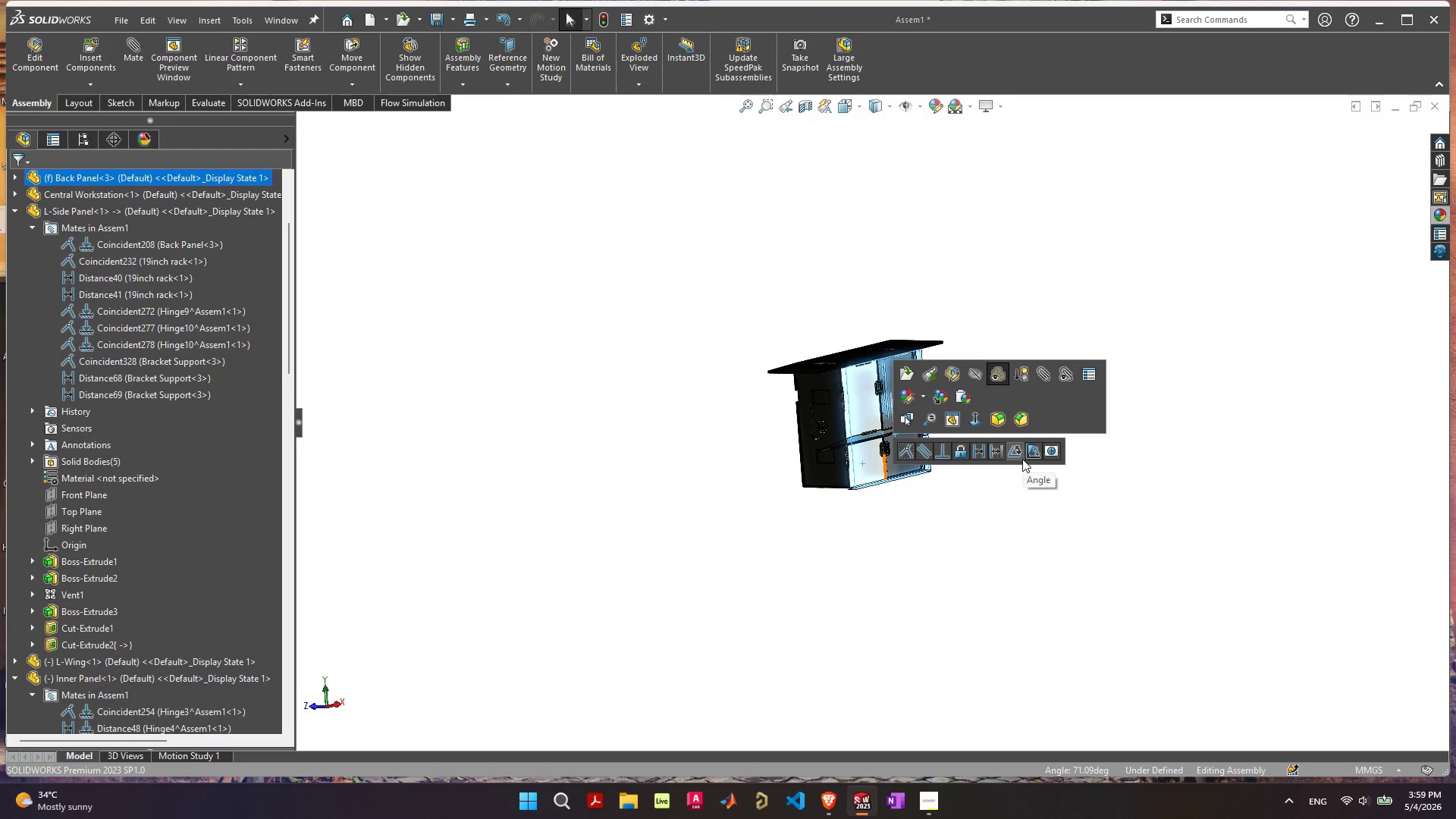 
left_click([908, 452])
 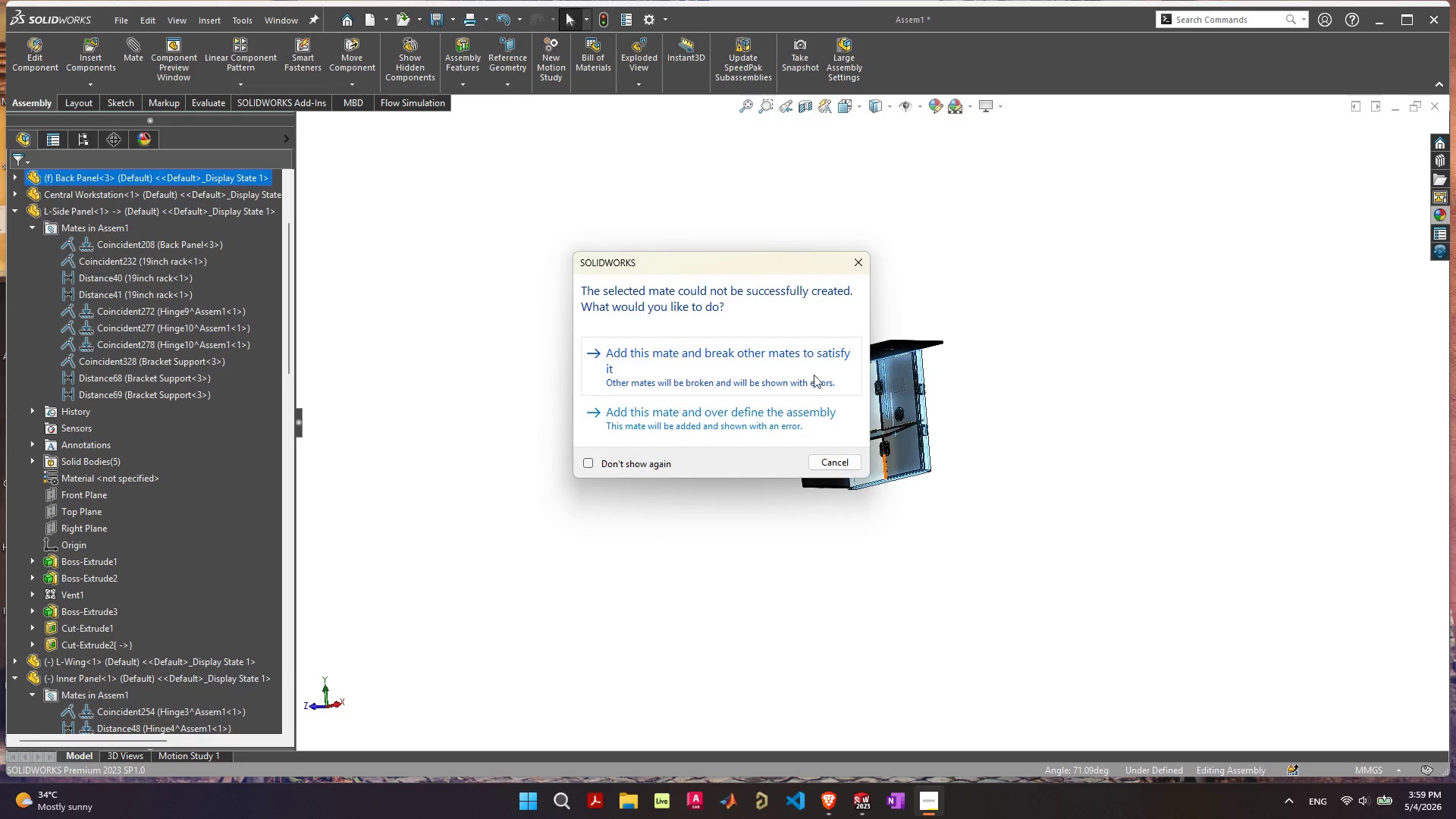 
left_click([844, 458])
 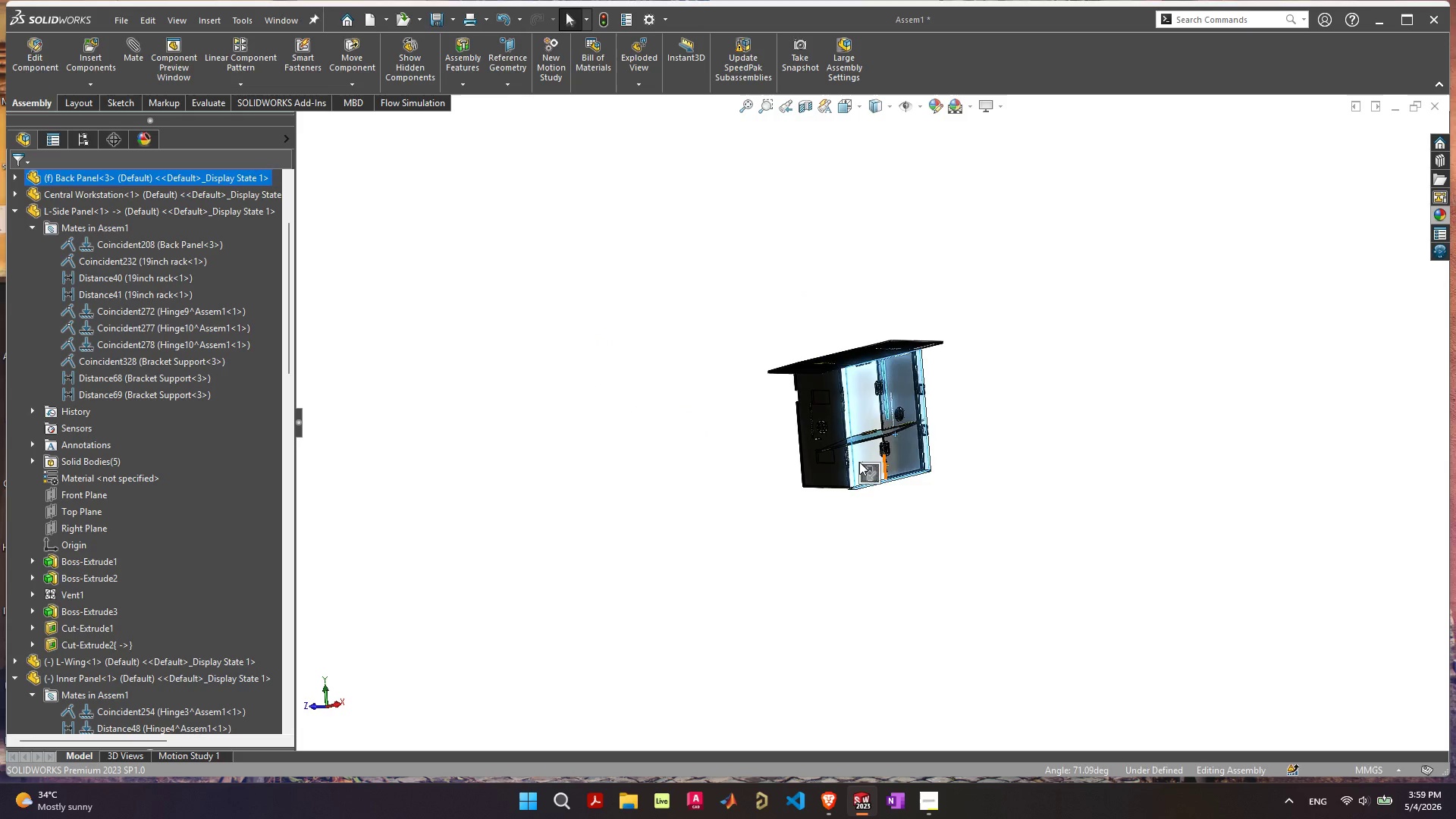 
scroll: coordinate [1164, 281], scroll_direction: up, amount: 20.0
 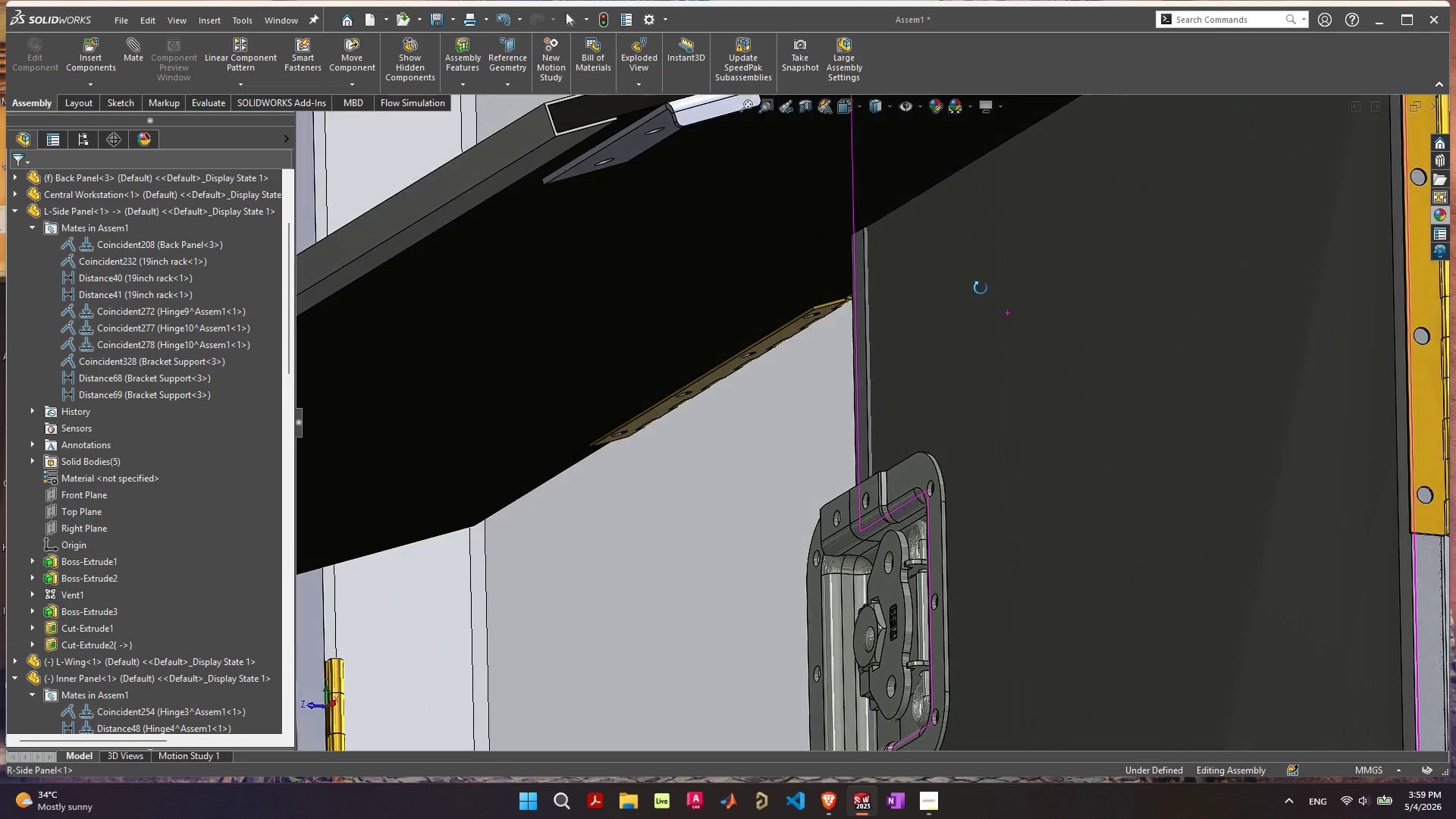 
scroll: coordinate [966, 417], scroll_direction: down, amount: 10.0
 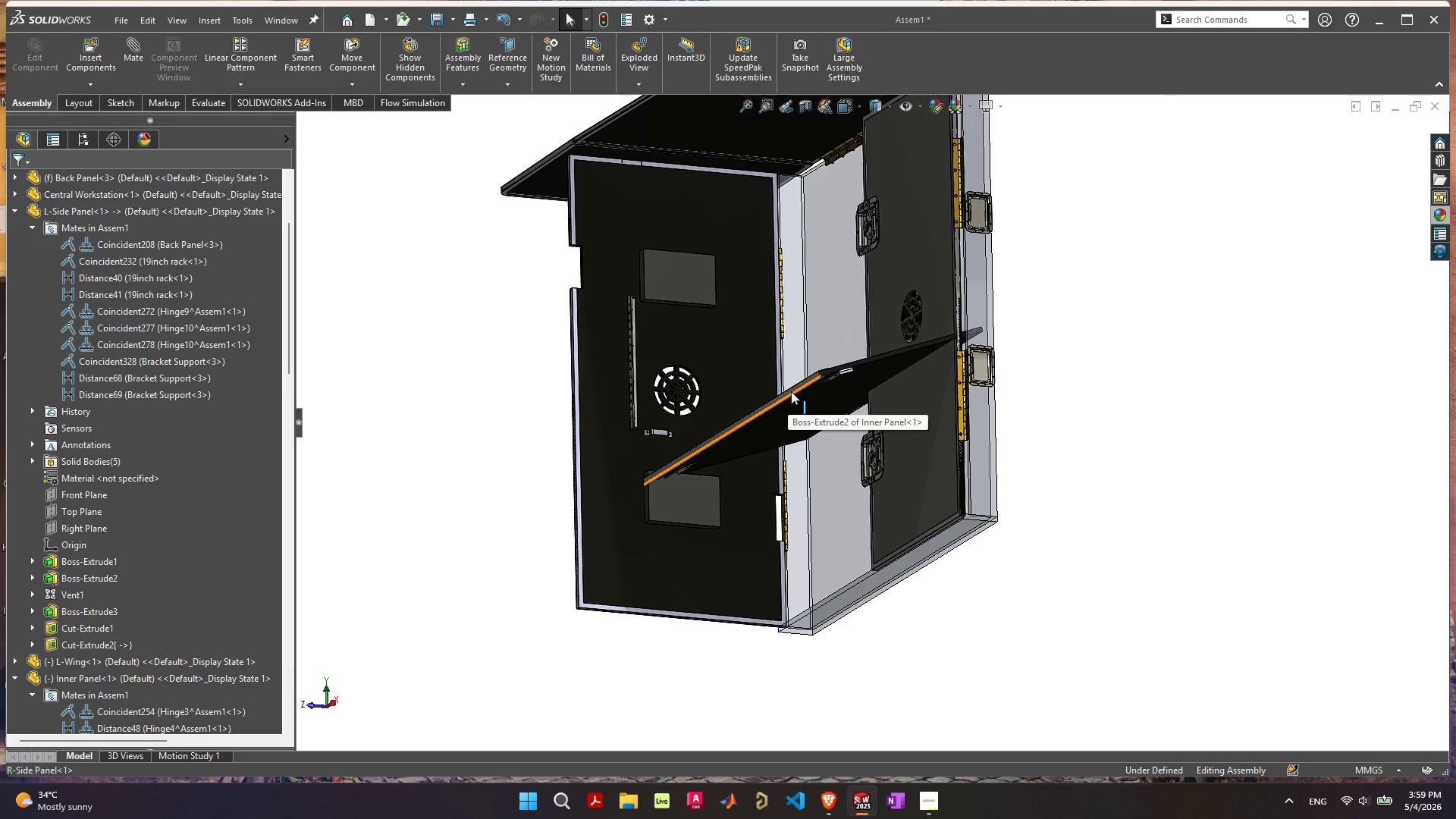 
left_click_drag(start_coordinate=[792, 390], to_coordinate=[954, 556])
 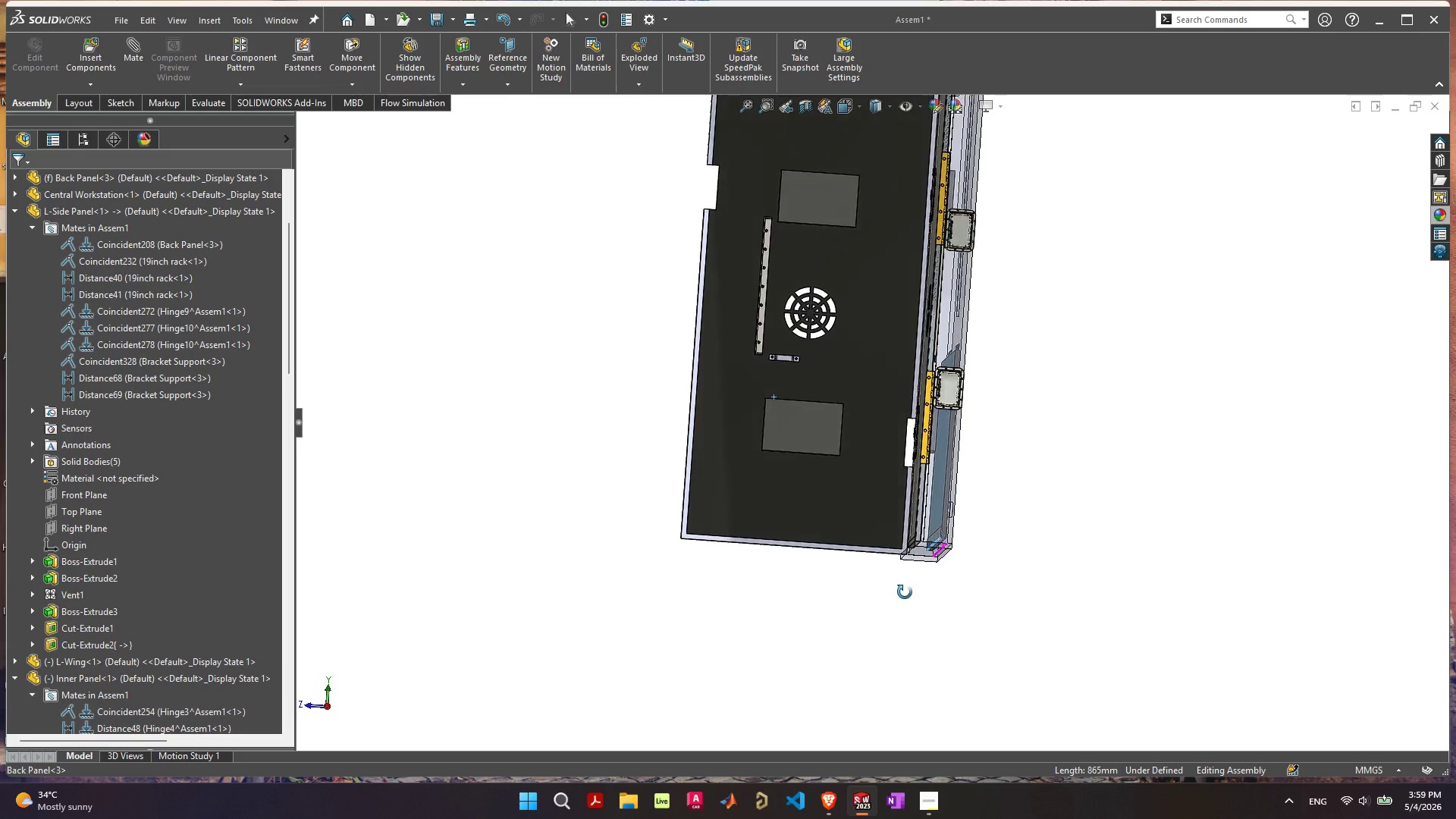 
scroll: coordinate [852, 576], scroll_direction: up, amount: 10.0
 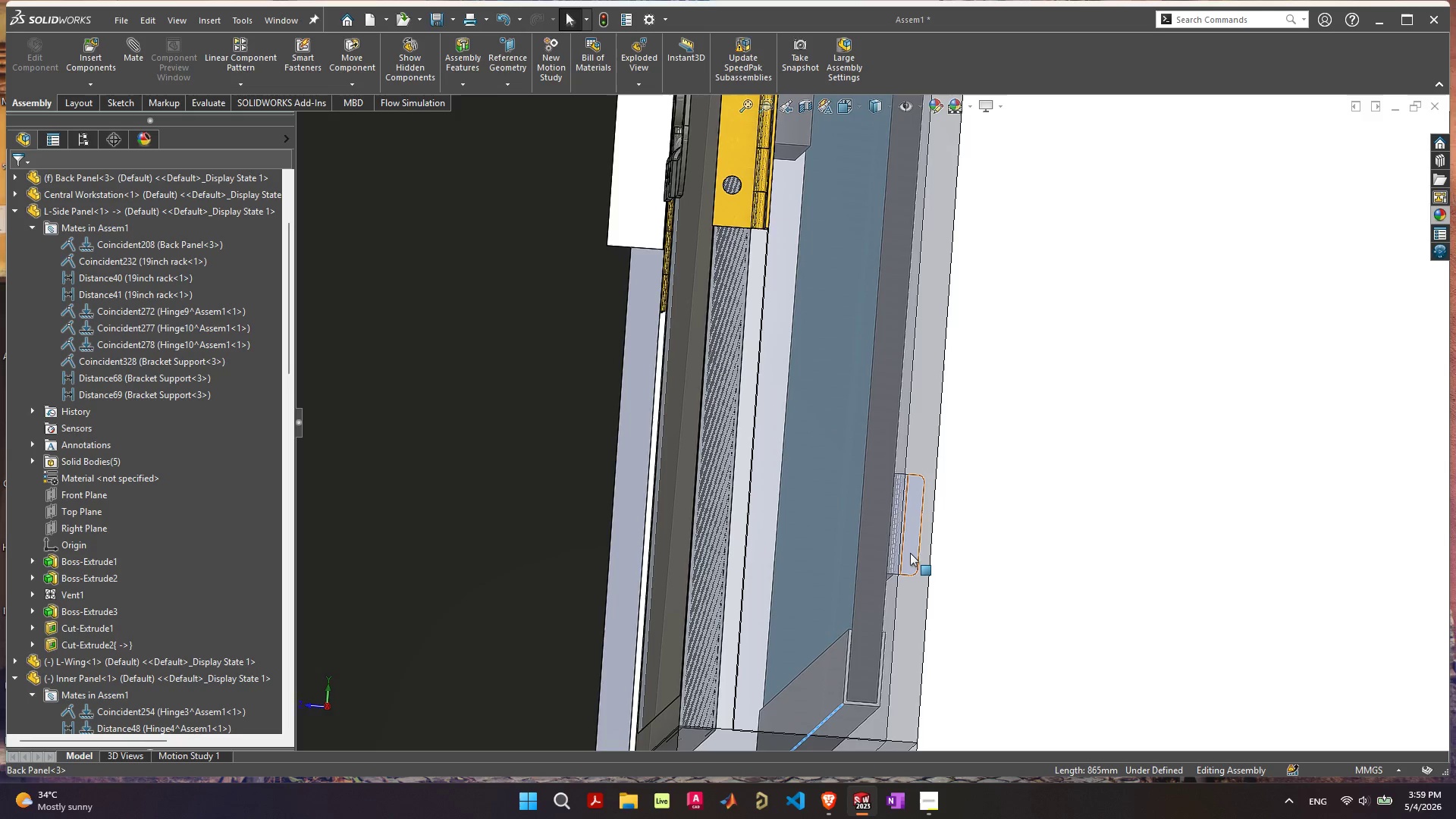 
left_click_drag(start_coordinate=[910, 553], to_coordinate=[877, 556])
 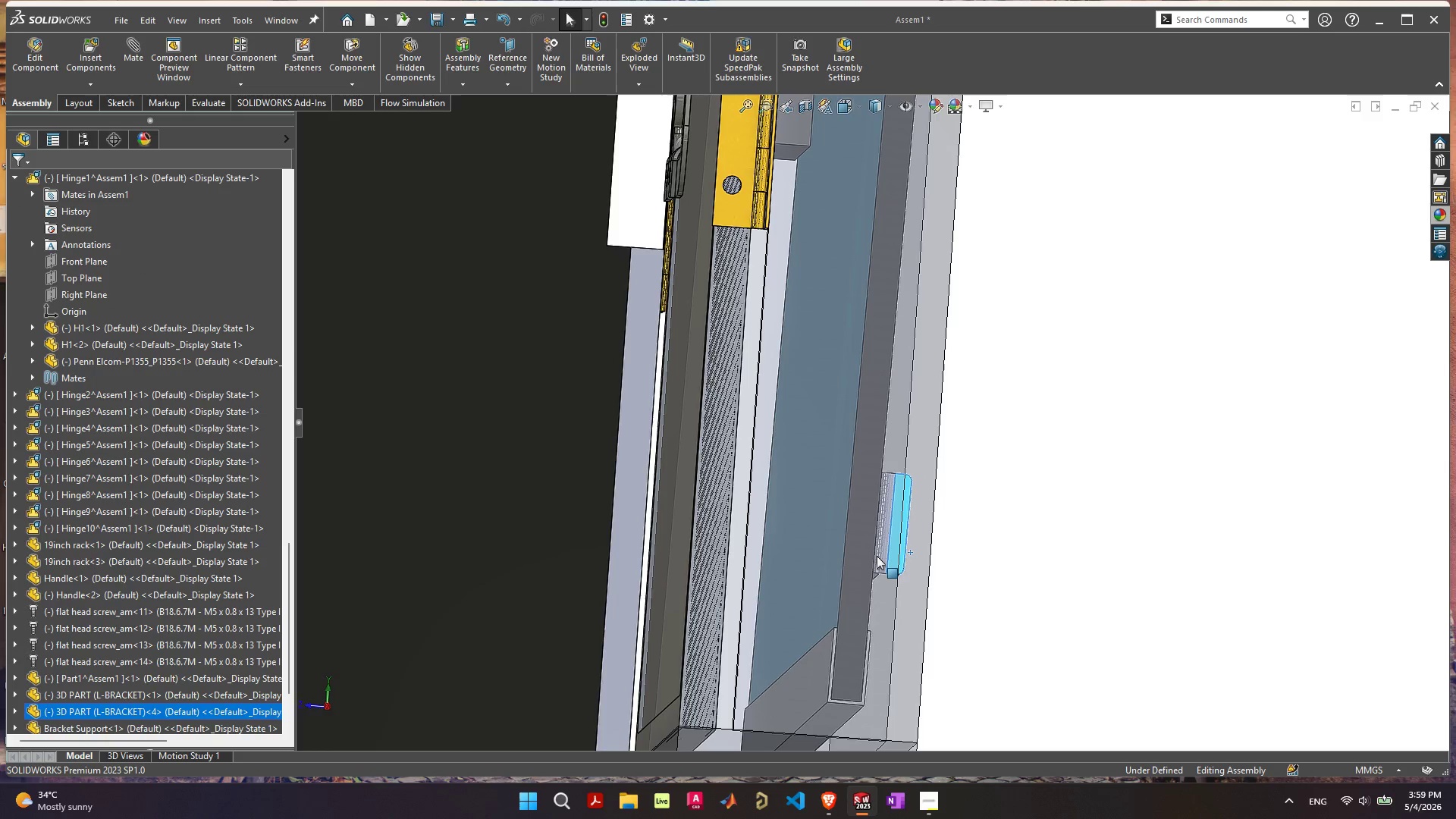 
key(Control+8)
 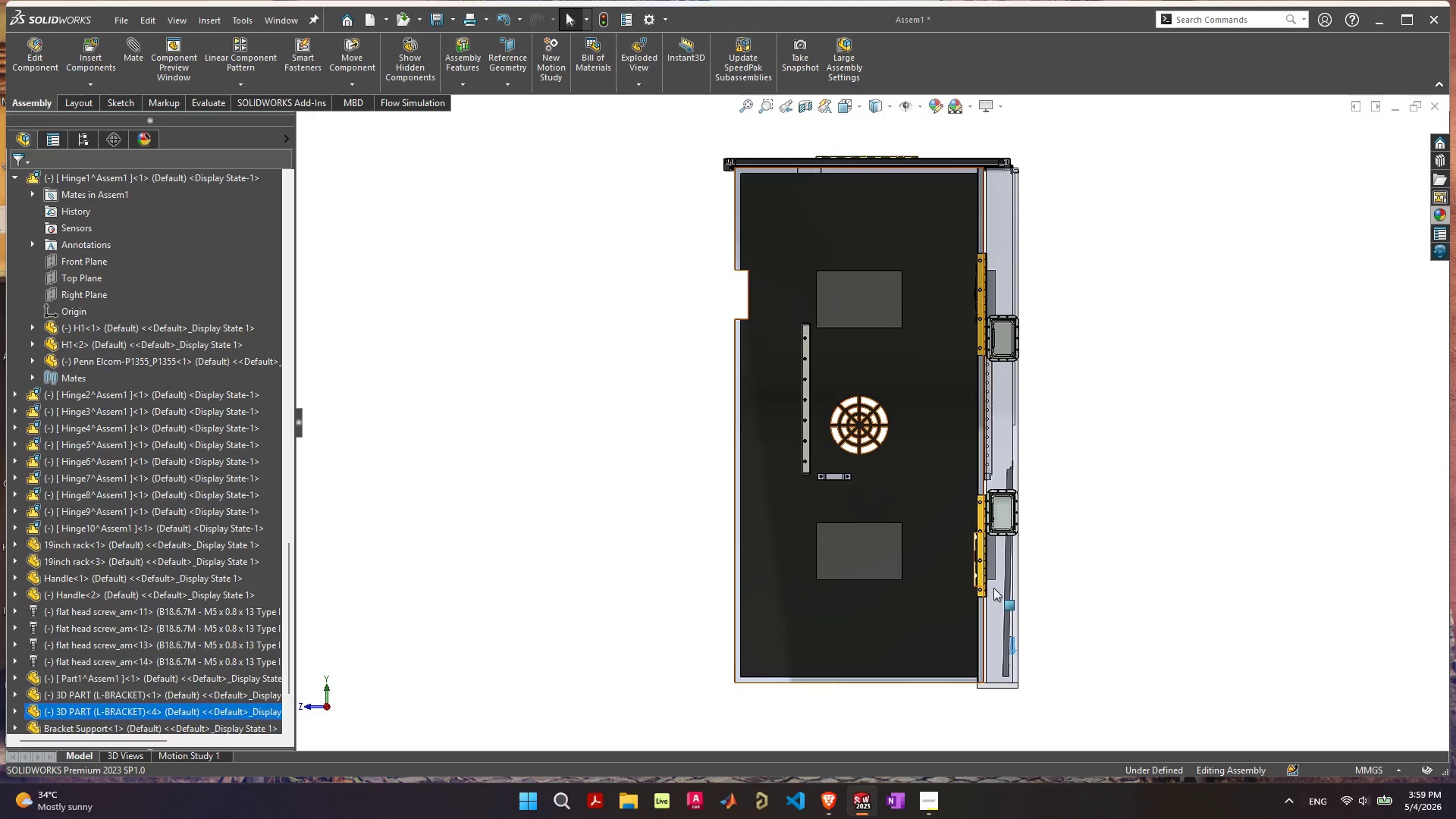 
scroll: coordinate [890, 577], scroll_direction: up, amount: 13.0
 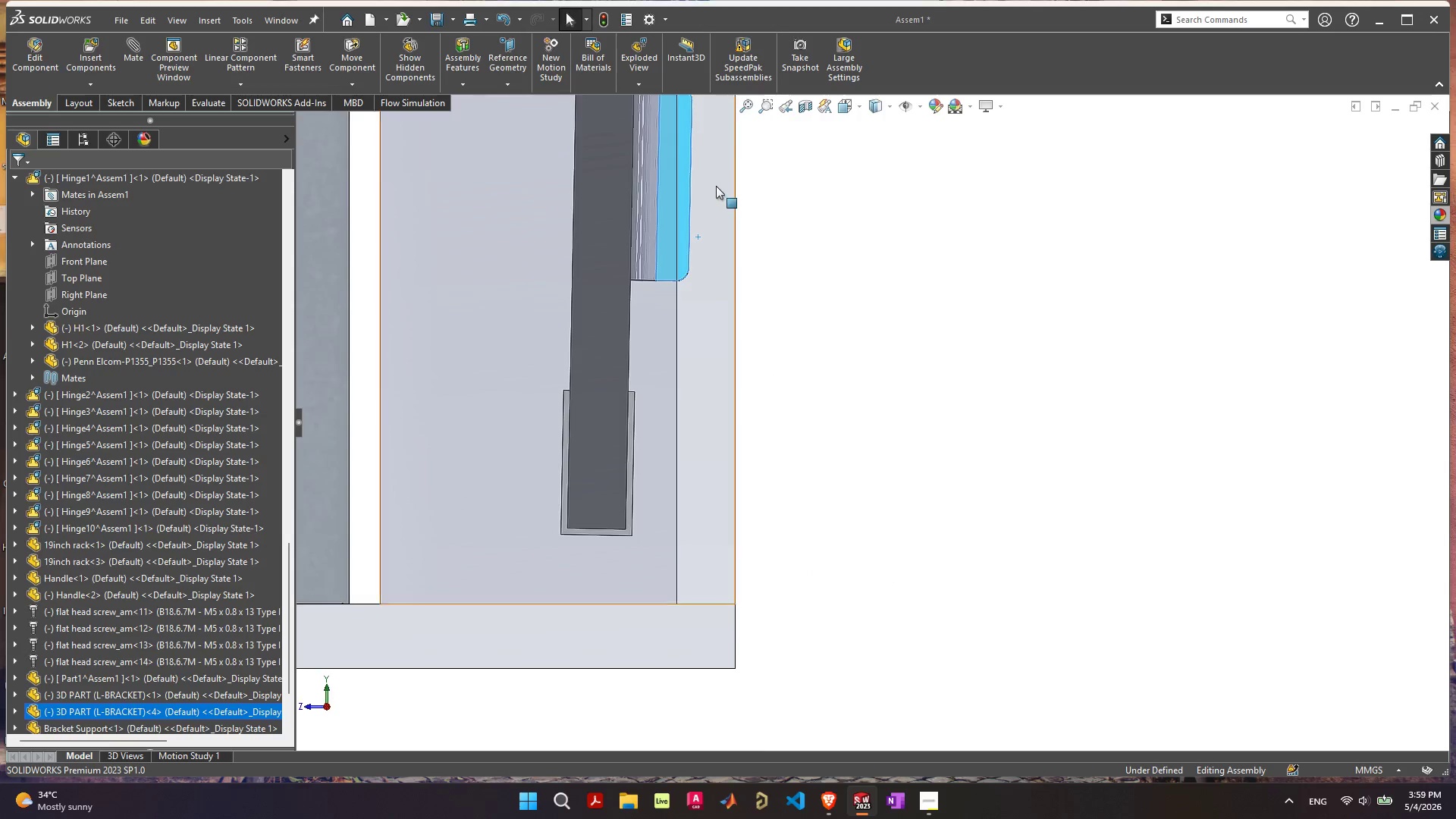 
scroll: coordinate [856, 301], scroll_direction: down, amount: 10.0
 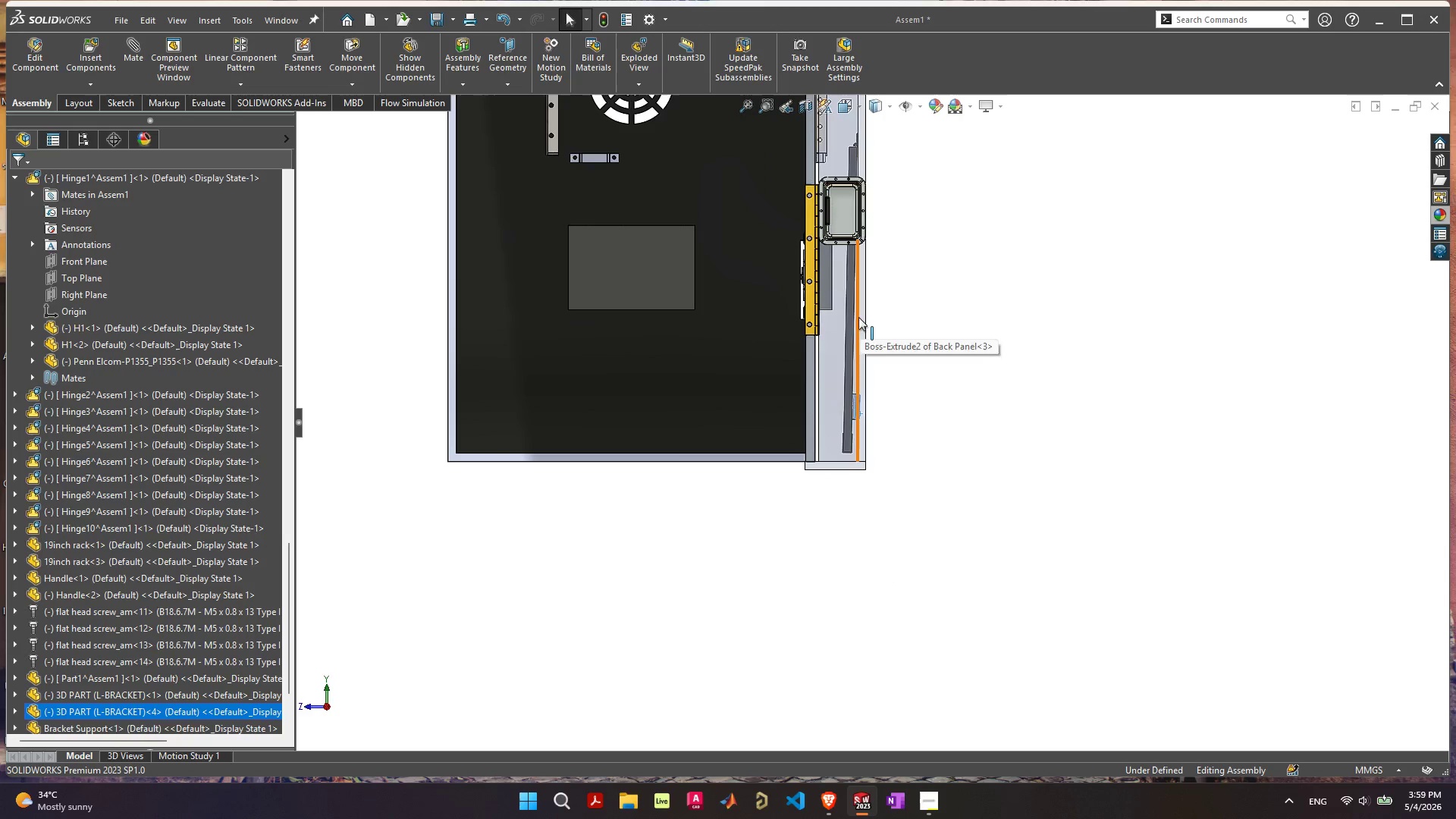 
scroll: coordinate [896, 538], scroll_direction: up, amount: 14.0
 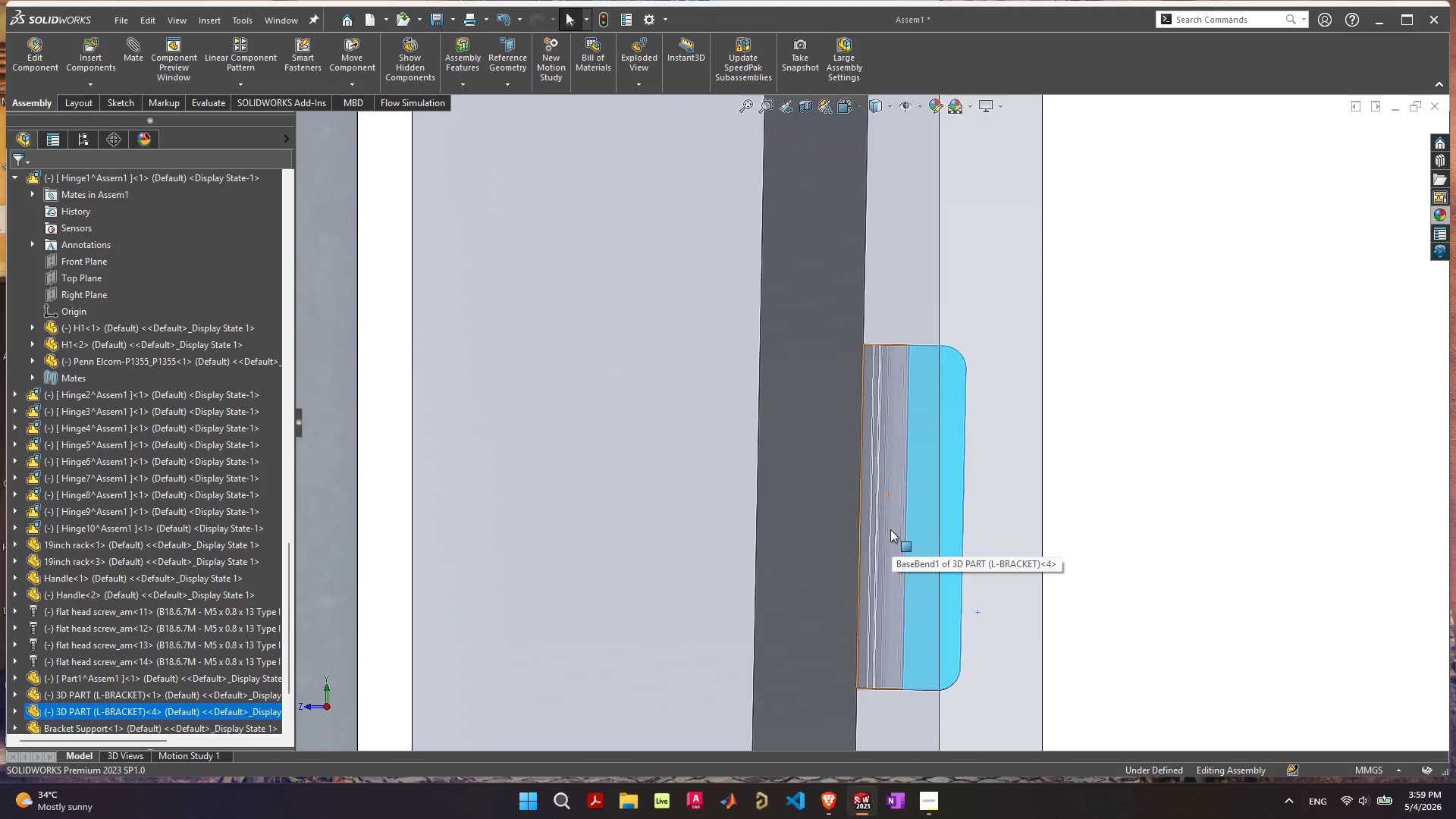 
left_click_drag(start_coordinate=[890, 529], to_coordinate=[855, 527])
 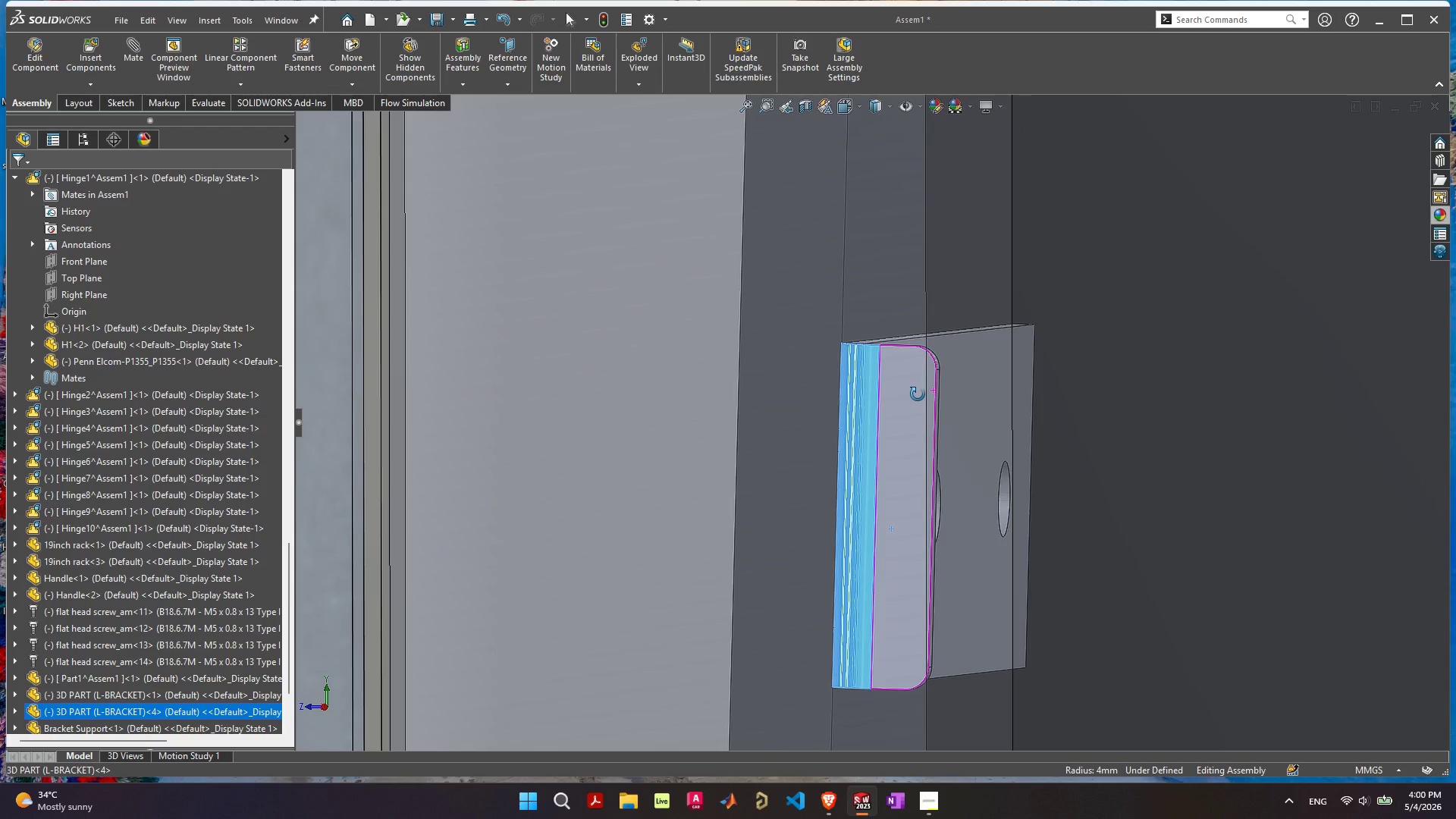 
wait(5.56)
 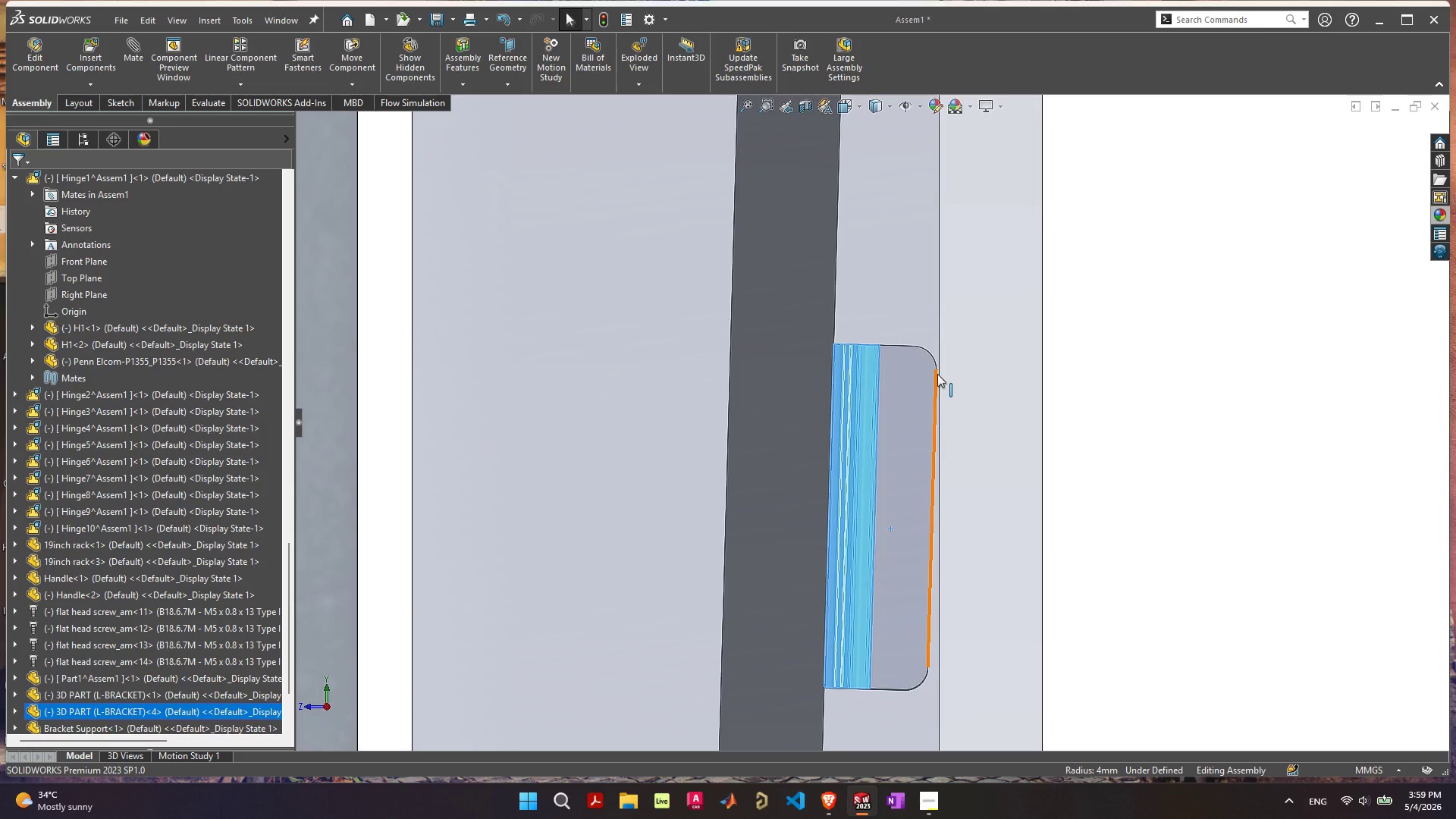 
left_click([940, 381])
 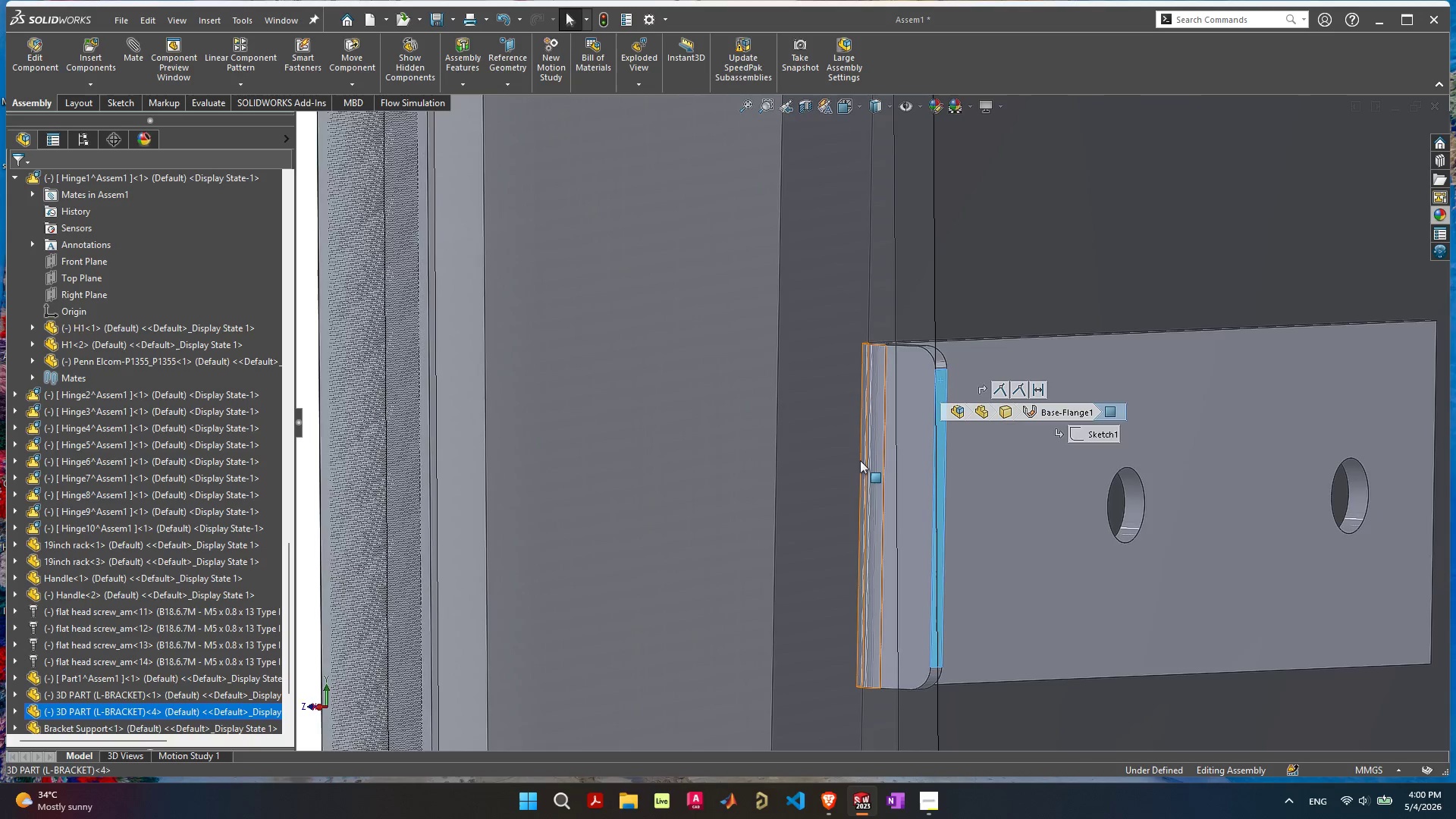 
scroll: coordinate [883, 461], scroll_direction: down, amount: 12.0
 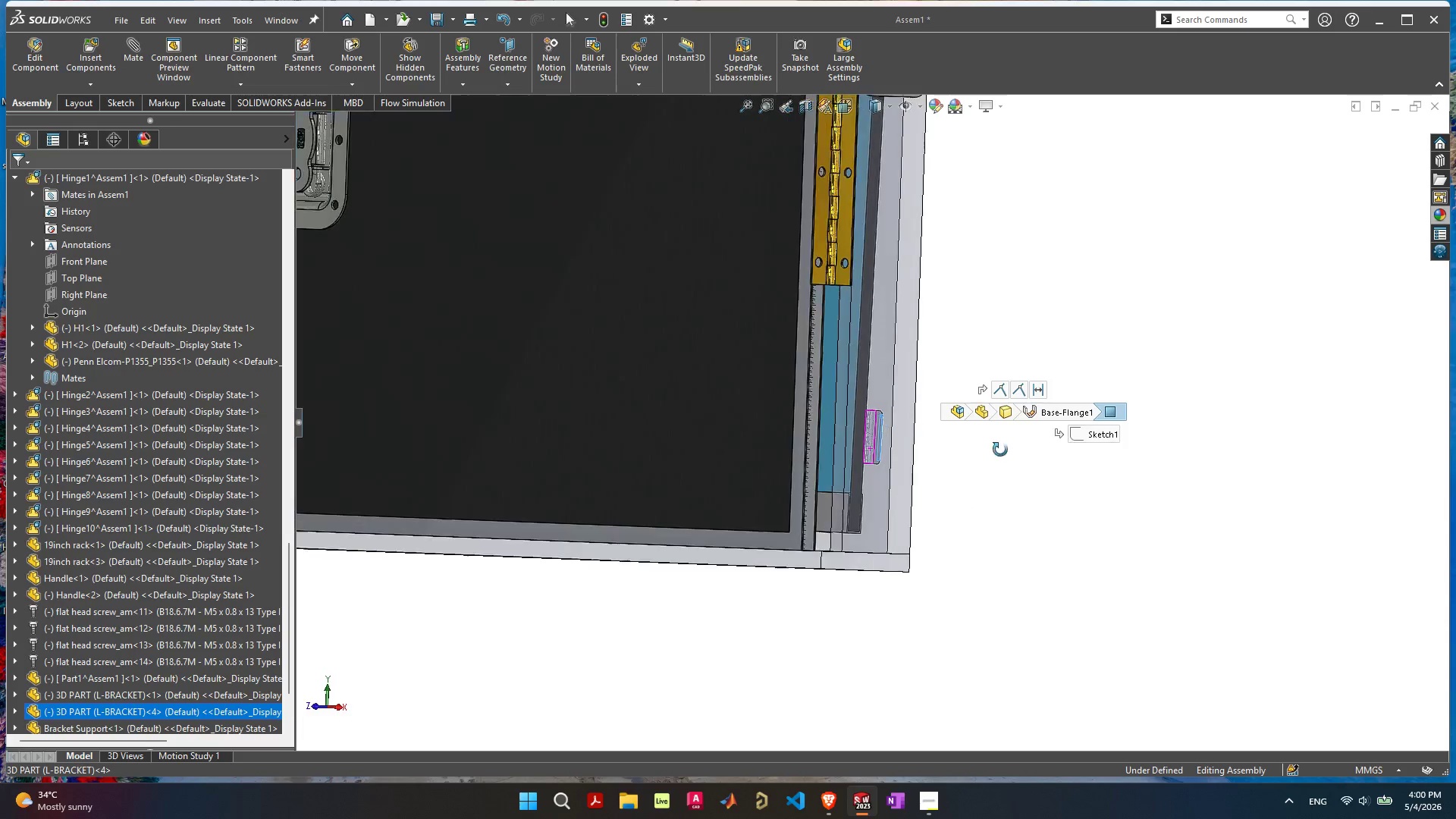 
hold_key(key=ShiftLeft, duration=0.45)
 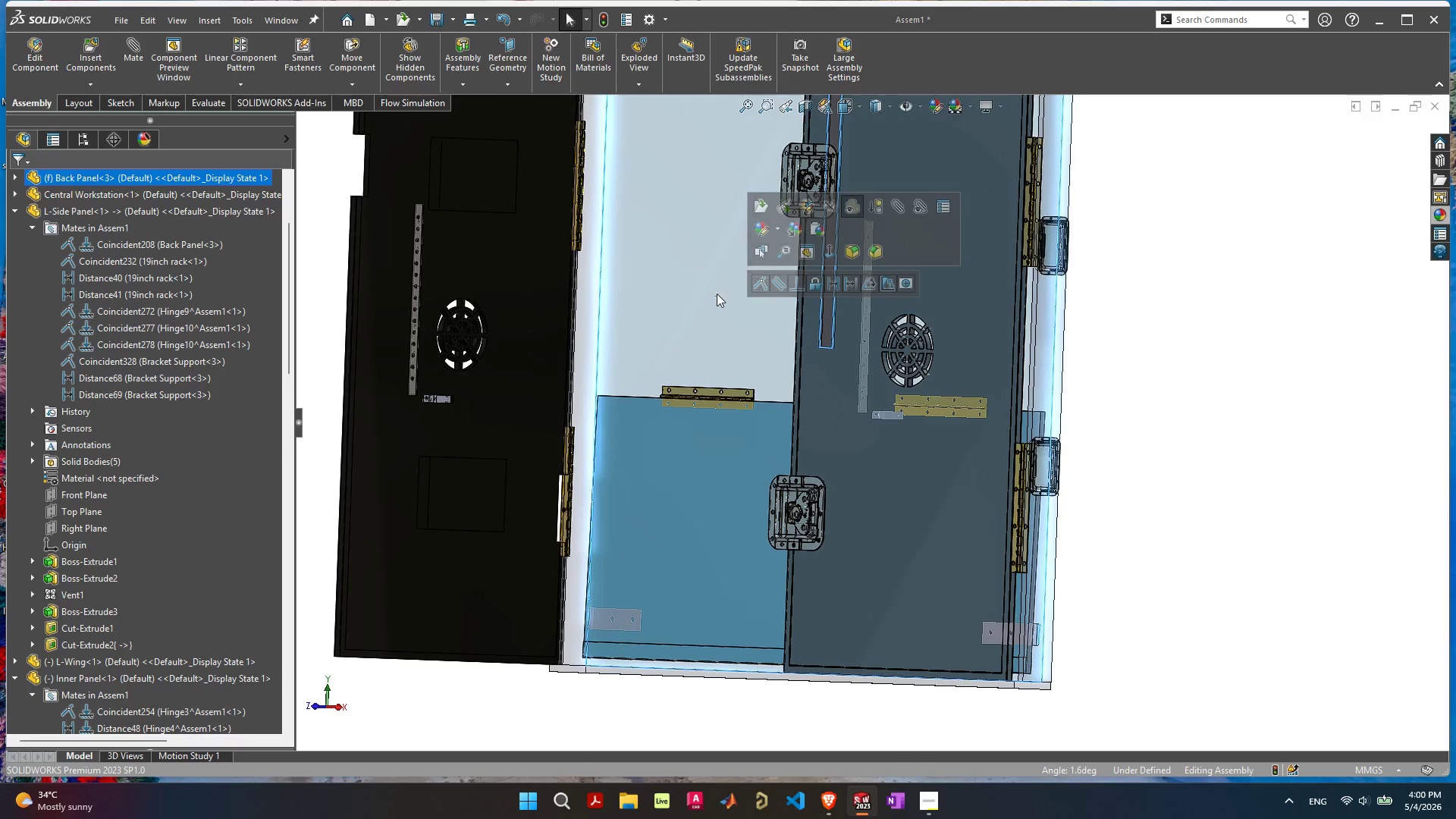 
scroll: coordinate [751, 275], scroll_direction: down, amount: 5.0
 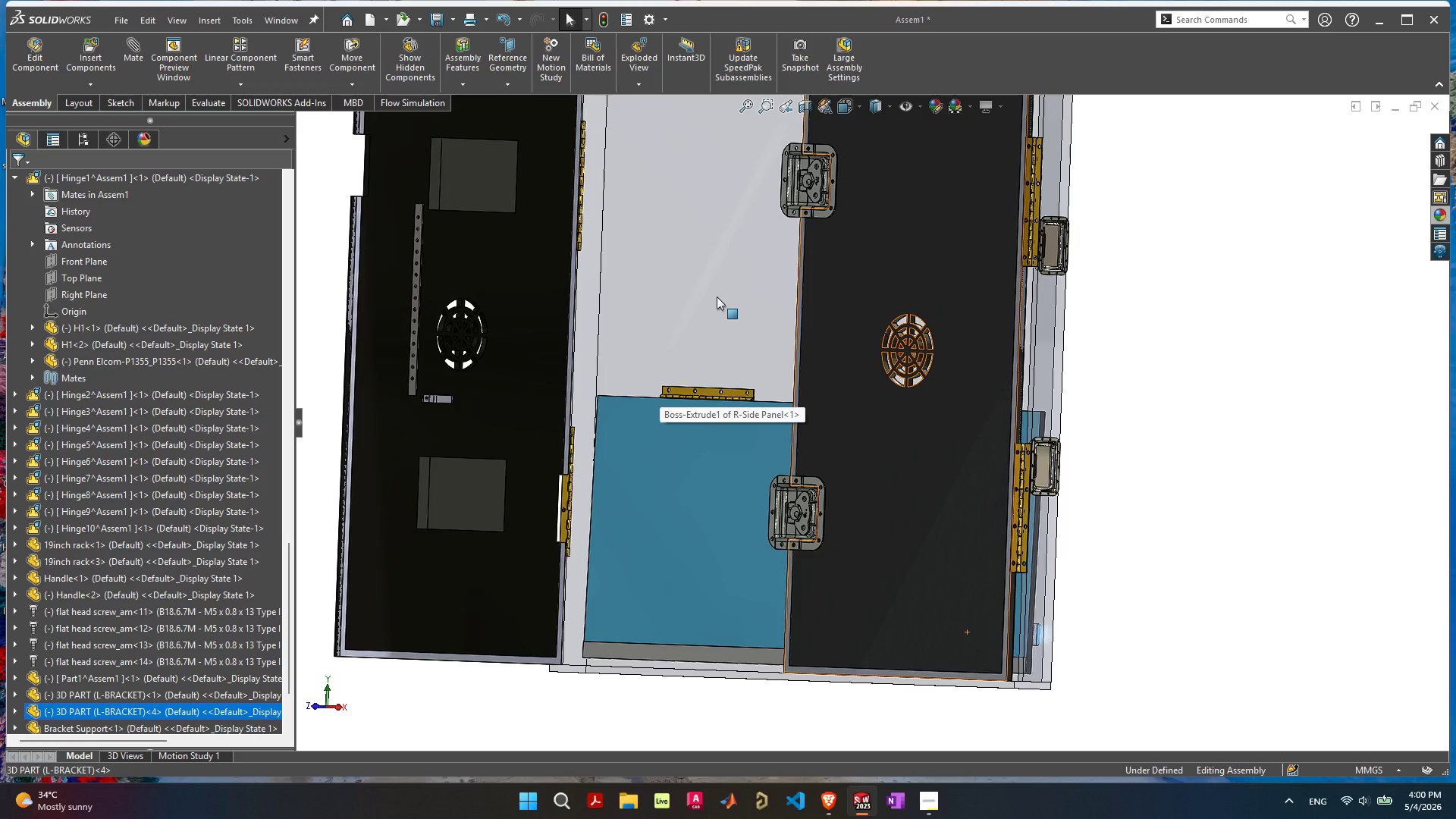 
left_click([717, 297])
 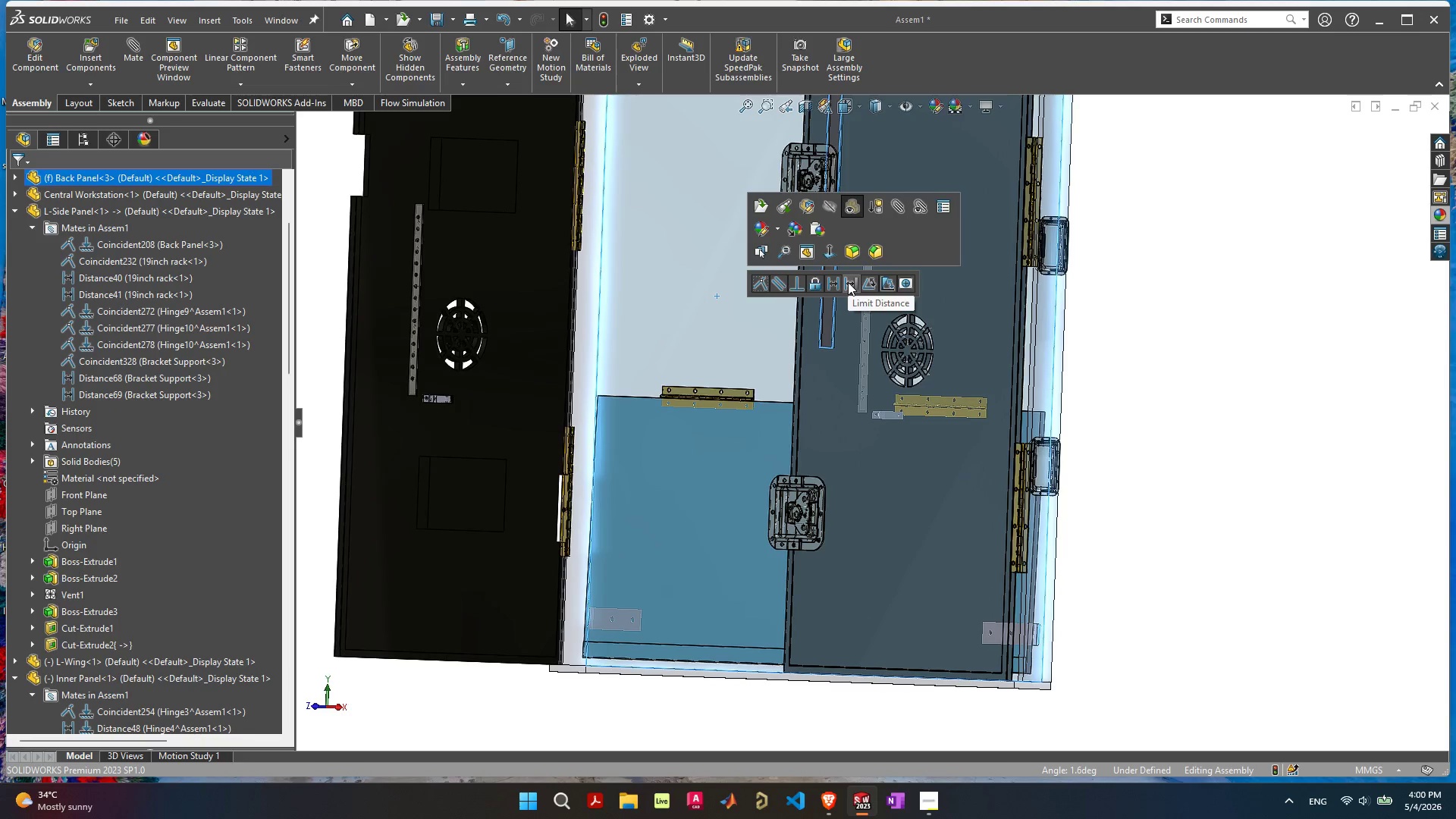 
left_click([848, 282])
 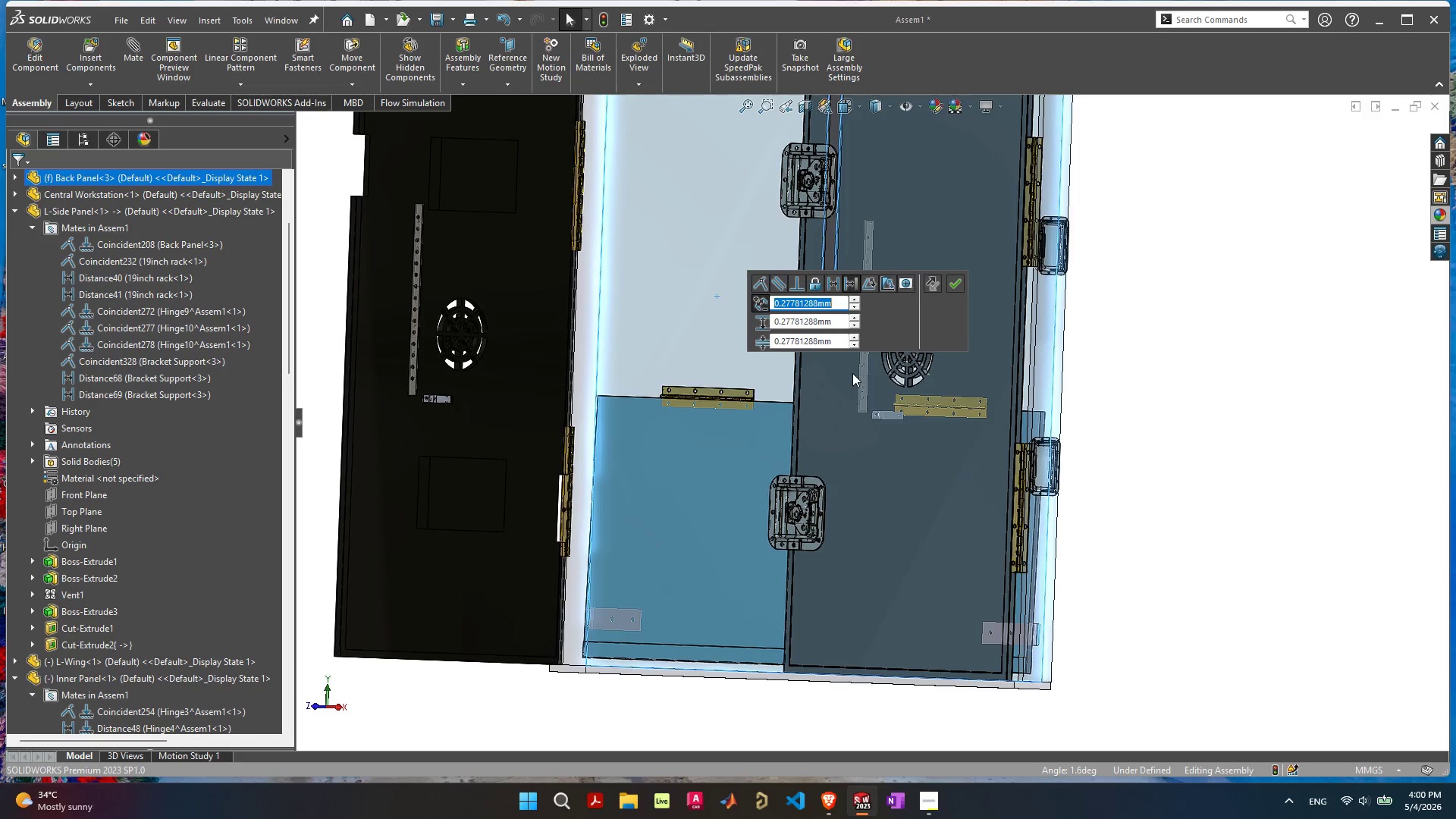 
wait(6.85)
 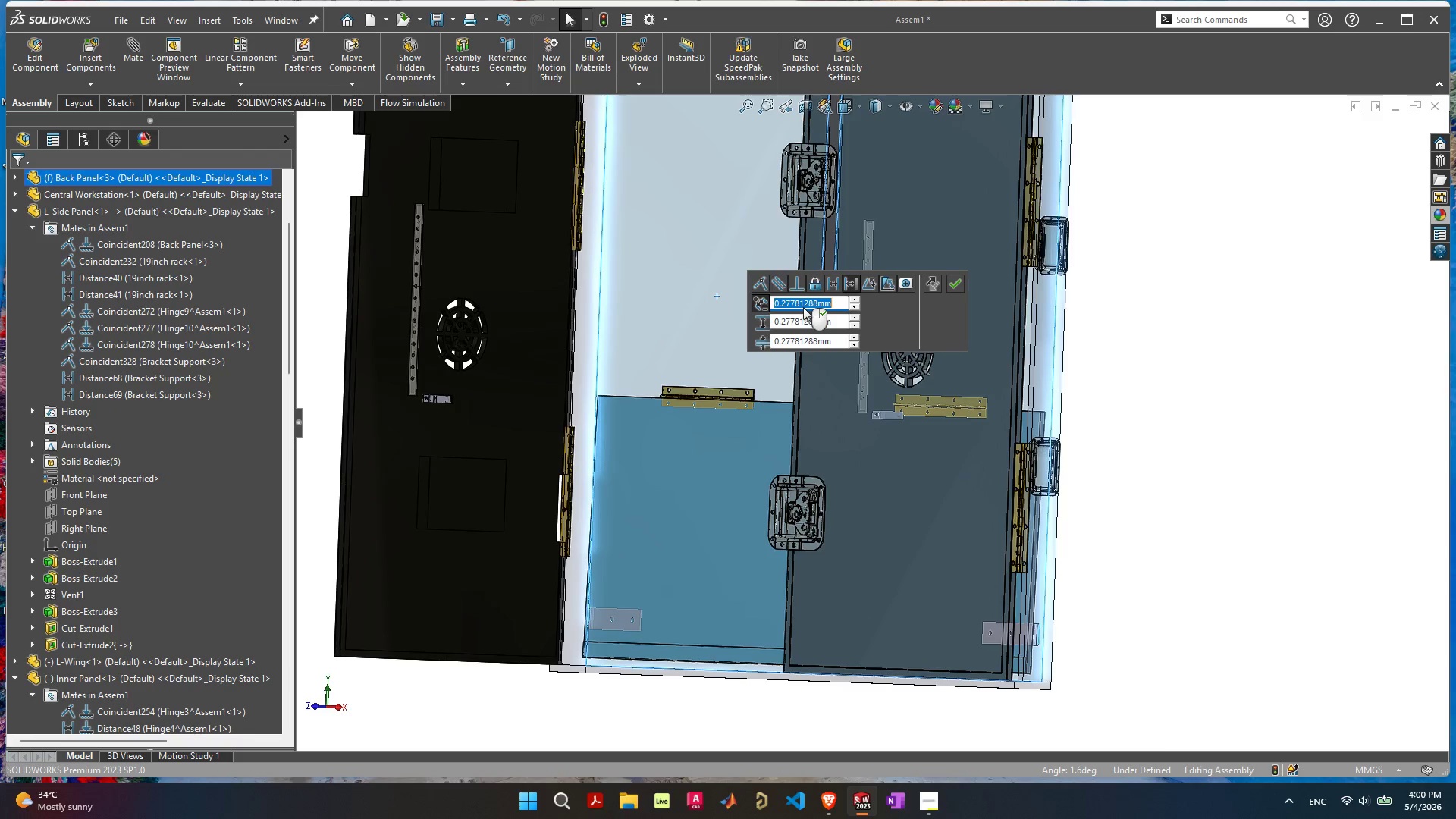 
mouse_move([836, 338])
 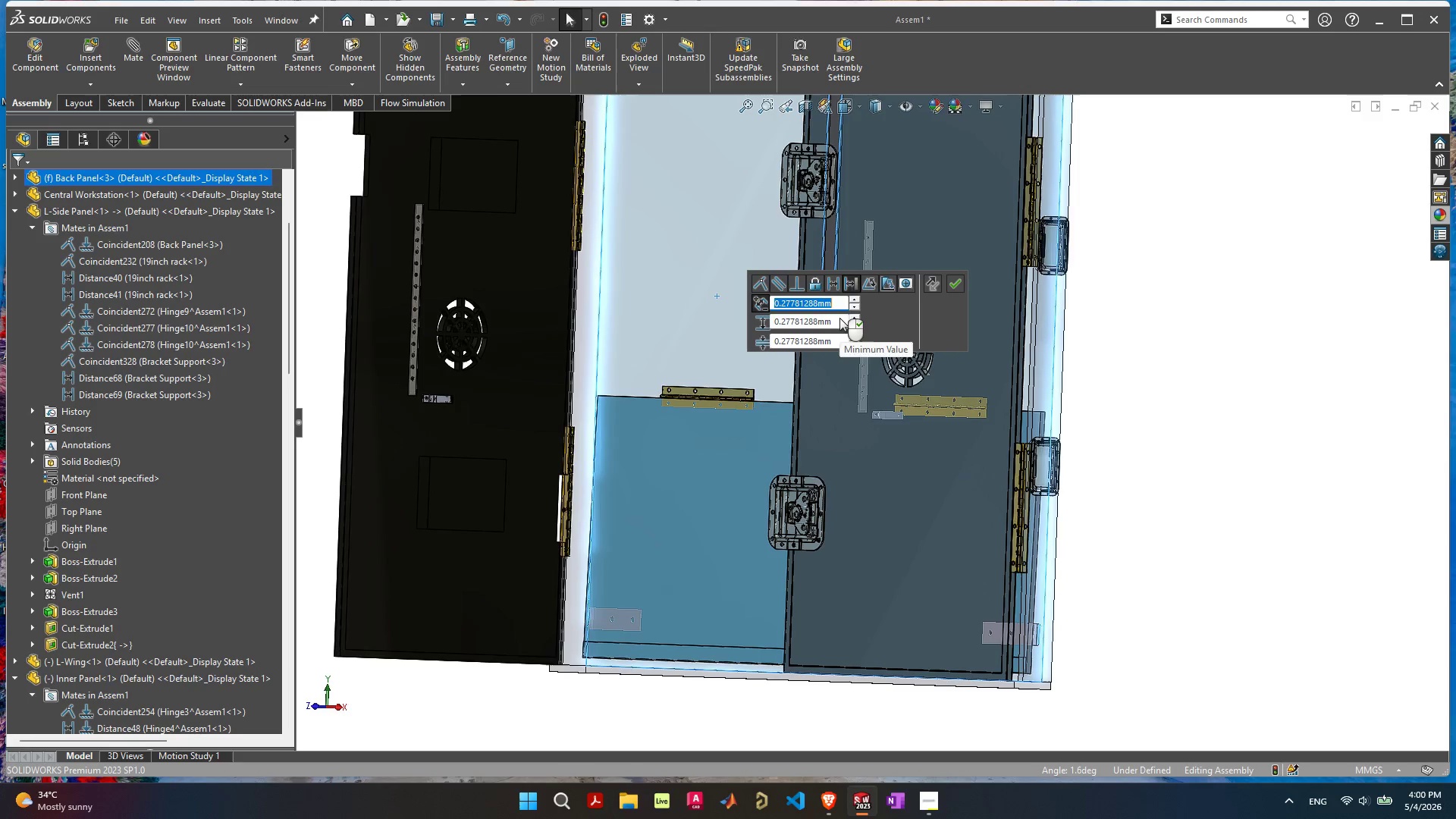 
key(Backspace)
 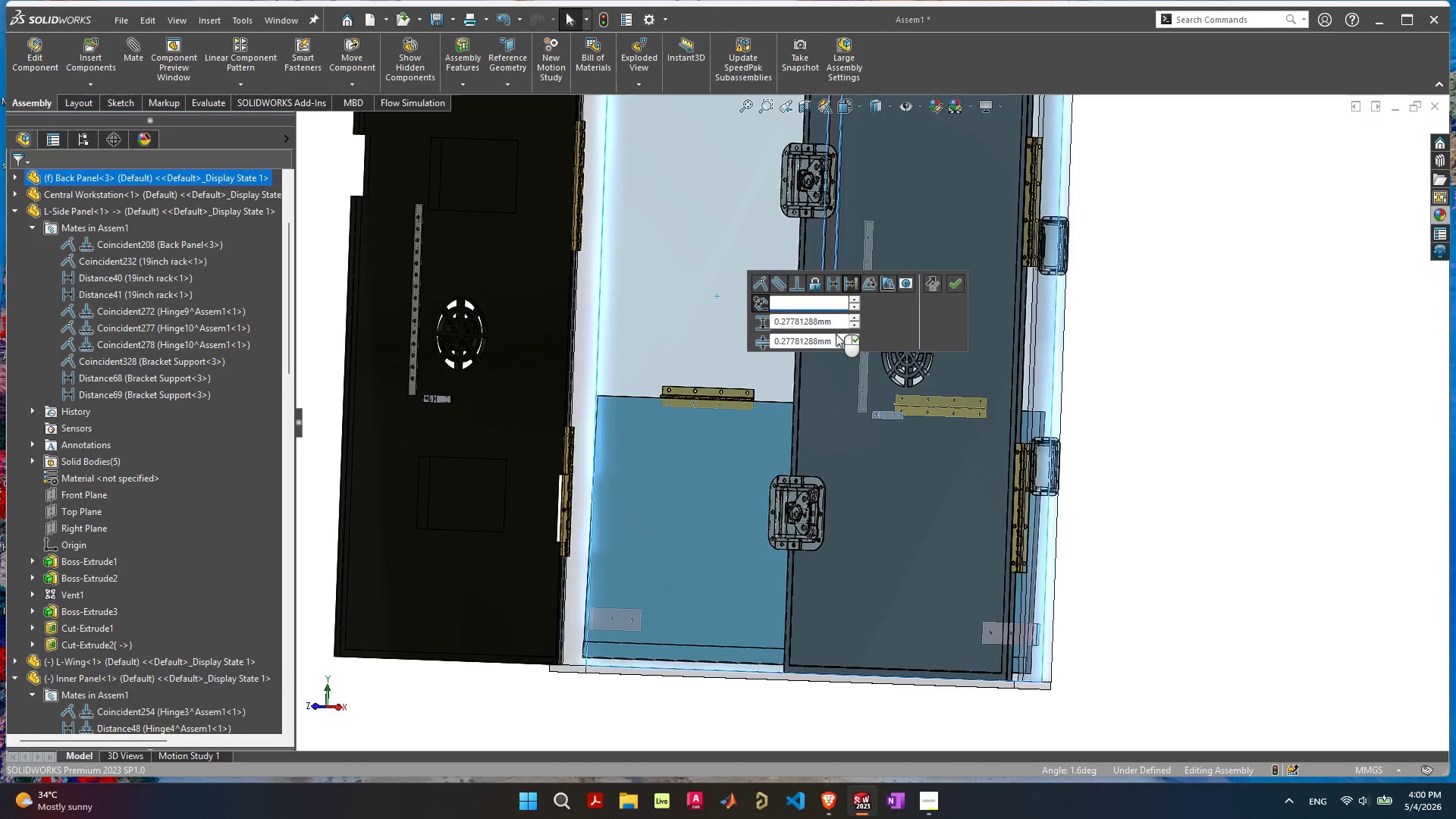 
key(Tab)
 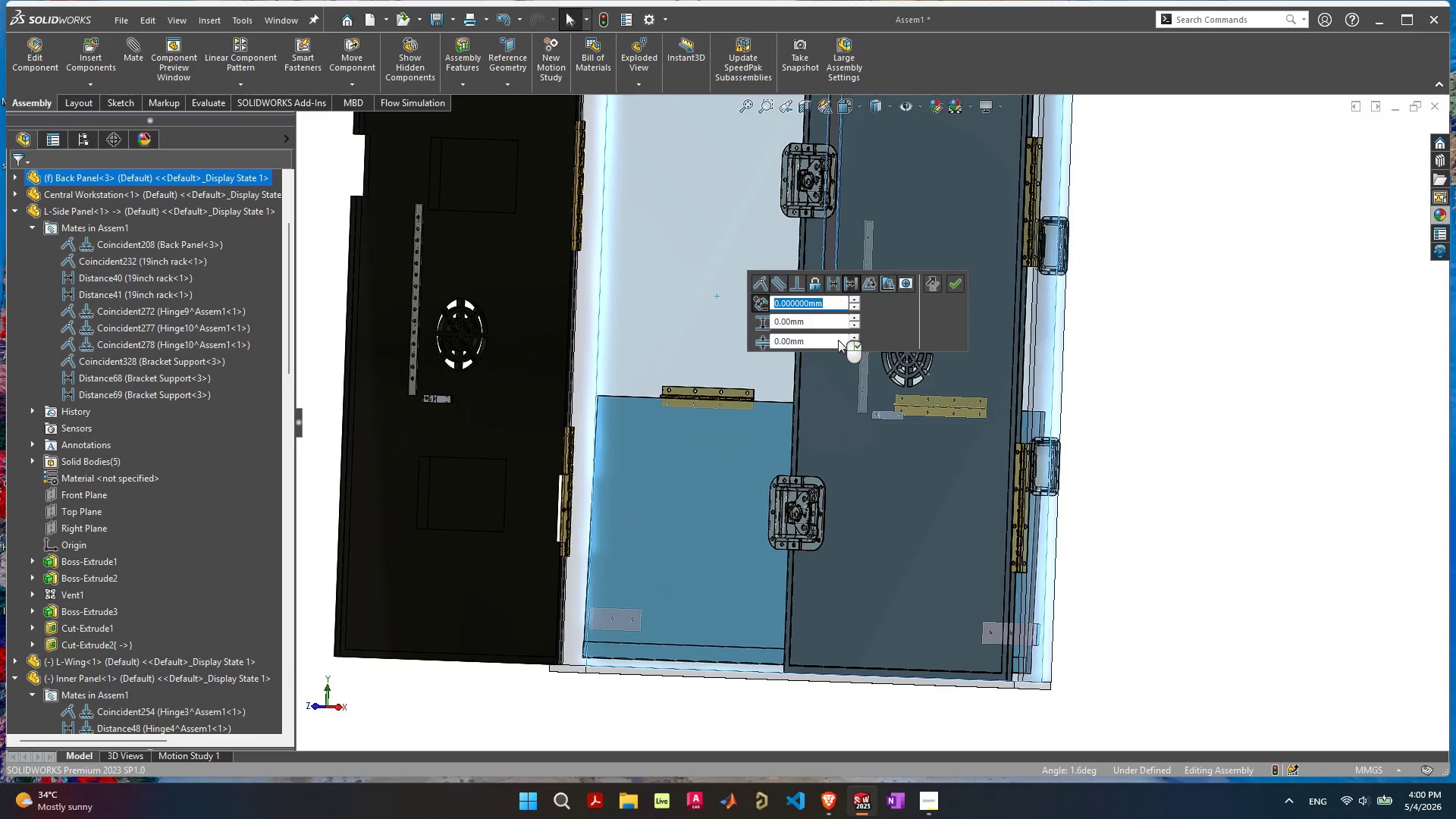 
left_click_drag(start_coordinate=[837, 340], to_coordinate=[782, 345])
 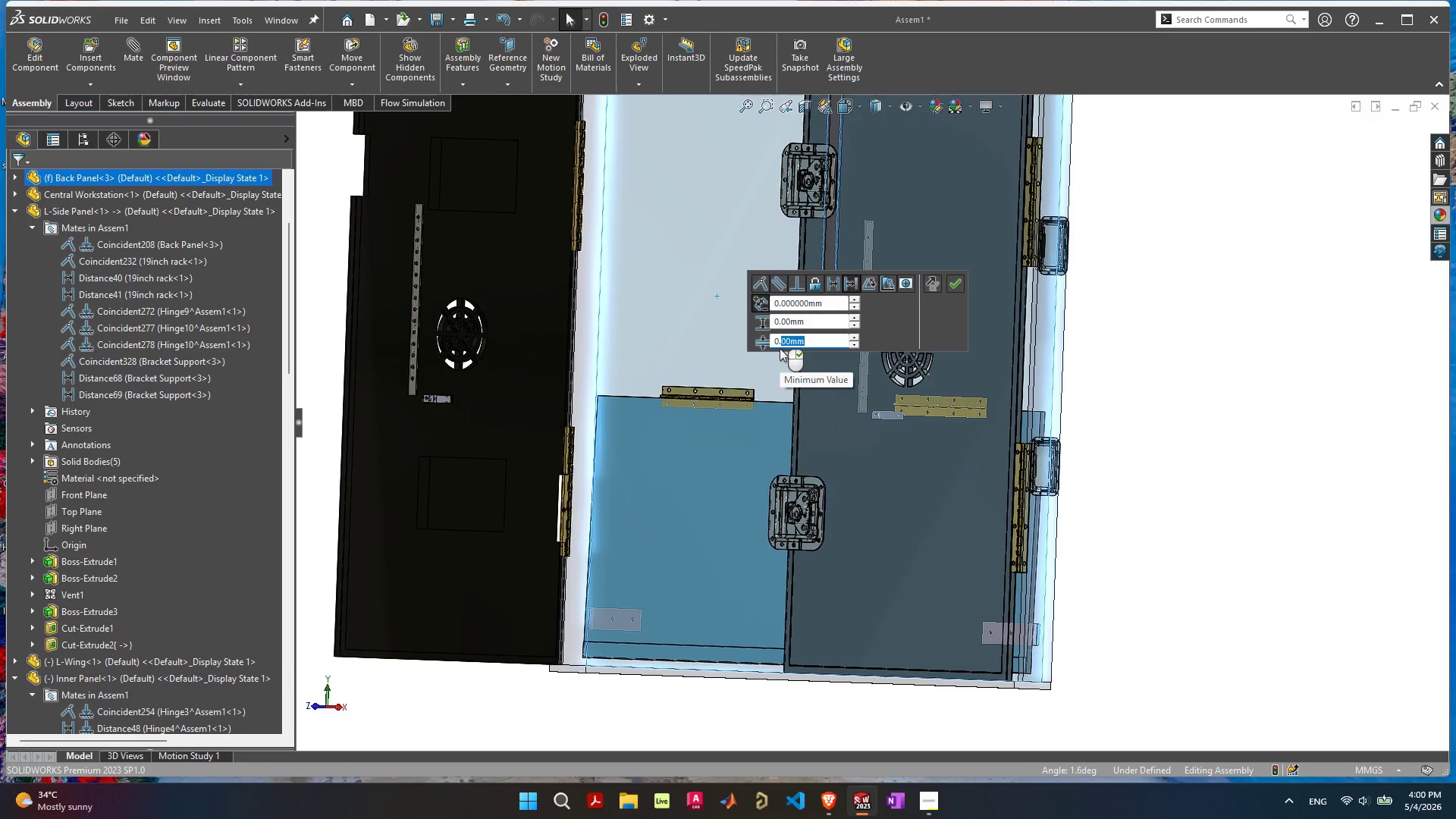 
type(27)
 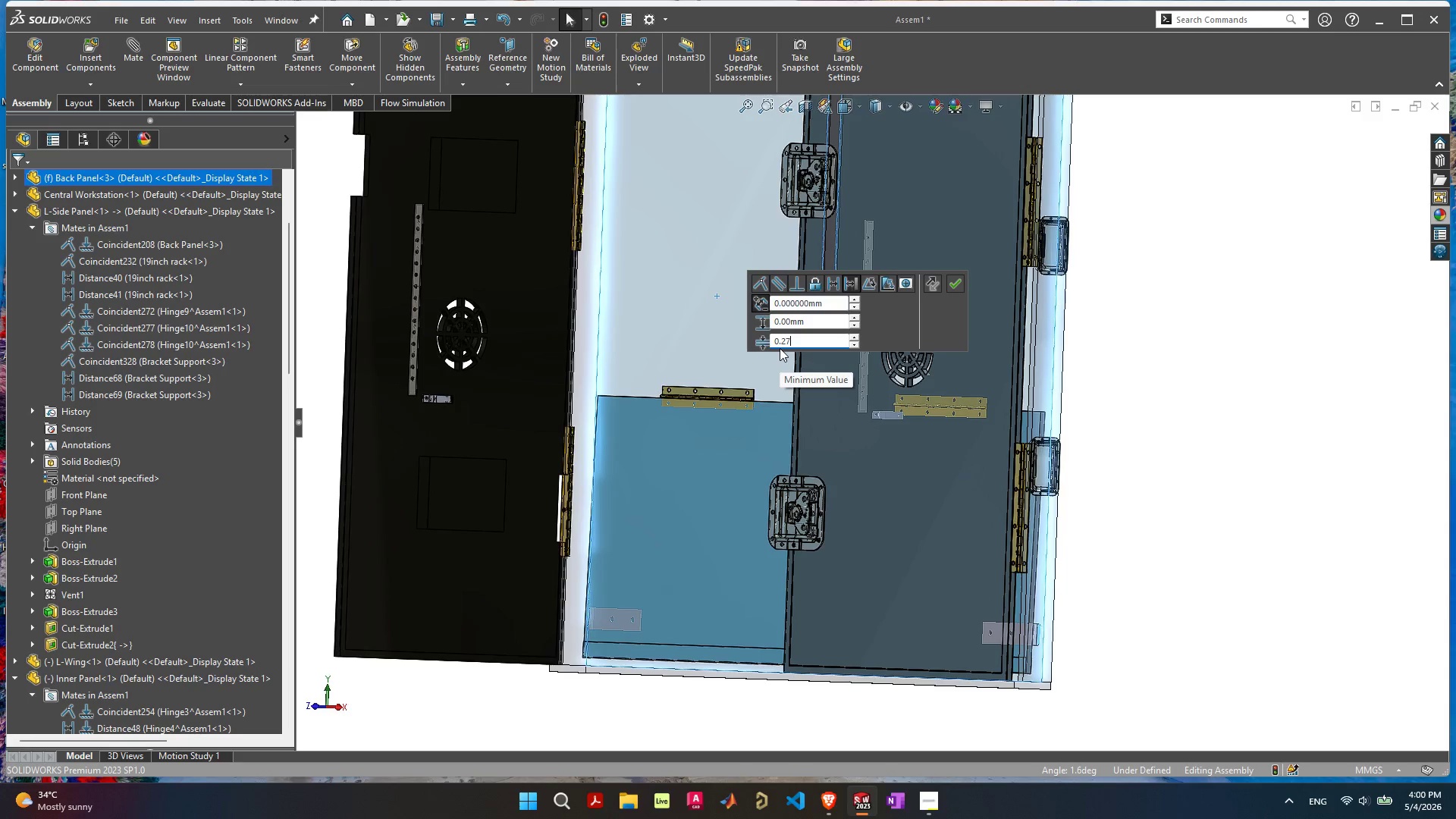 
key(Enter)
 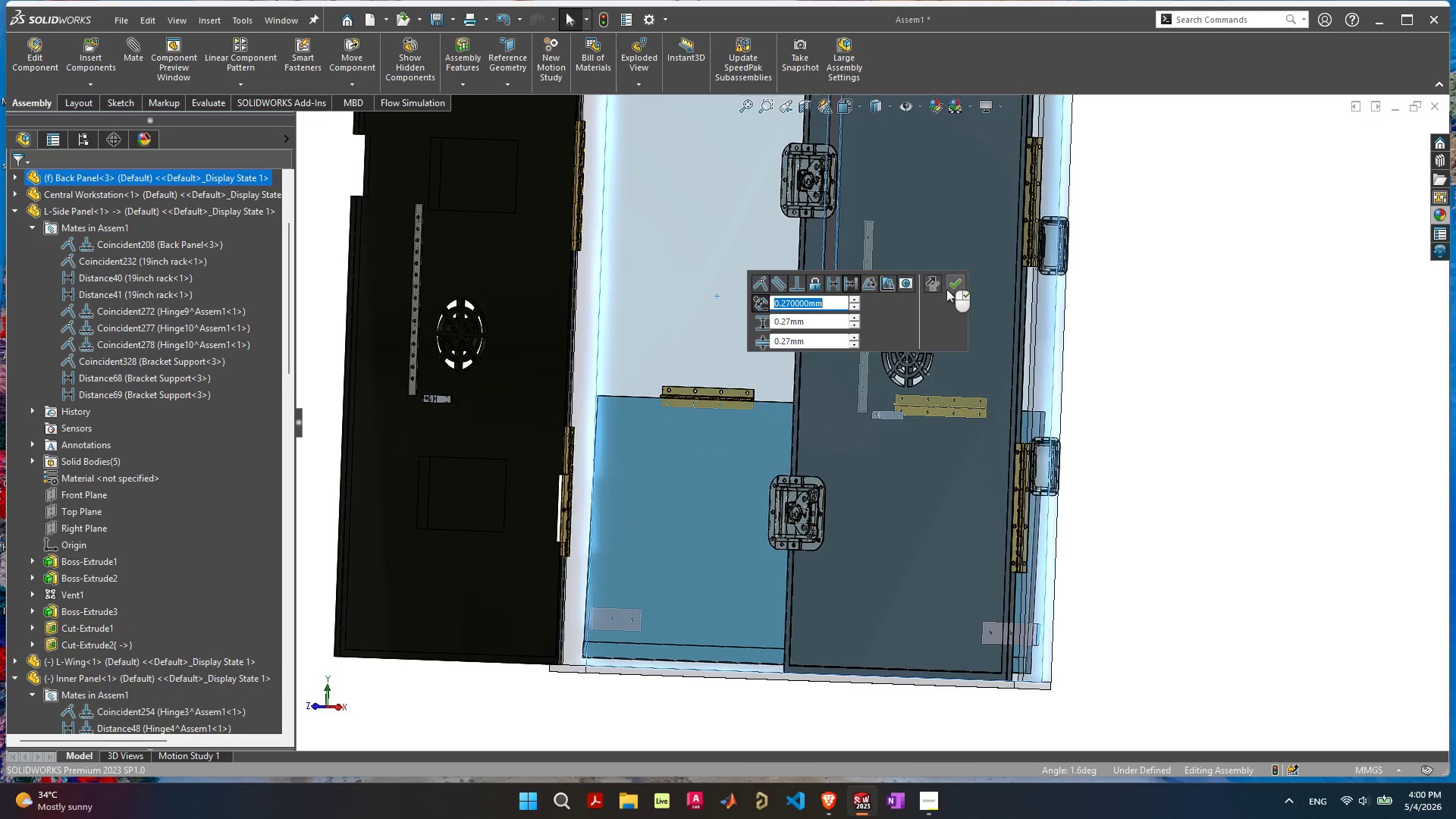 
left_click([949, 287])
 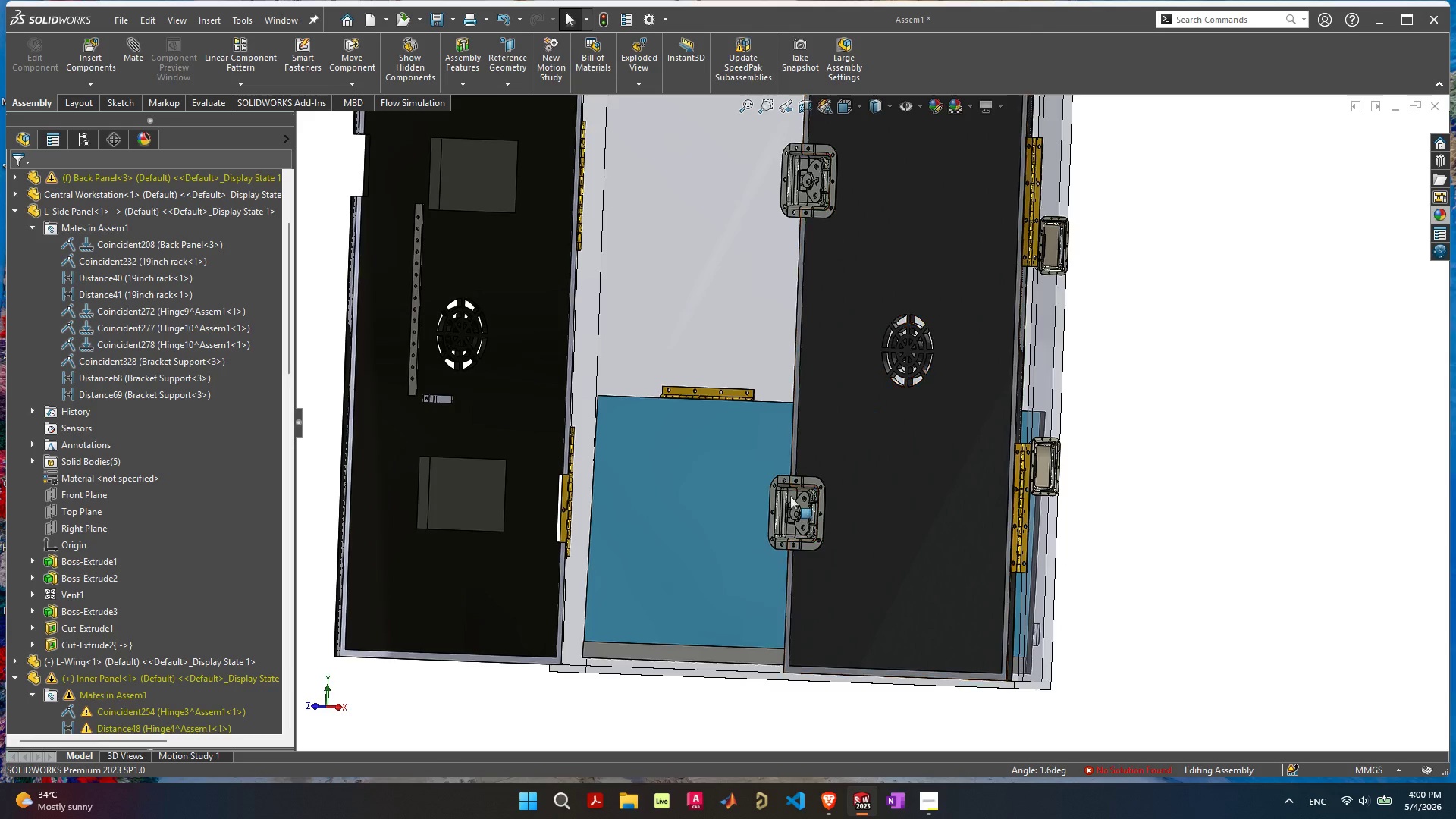 
left_click_drag(start_coordinate=[739, 592], to_coordinate=[573, 402])
 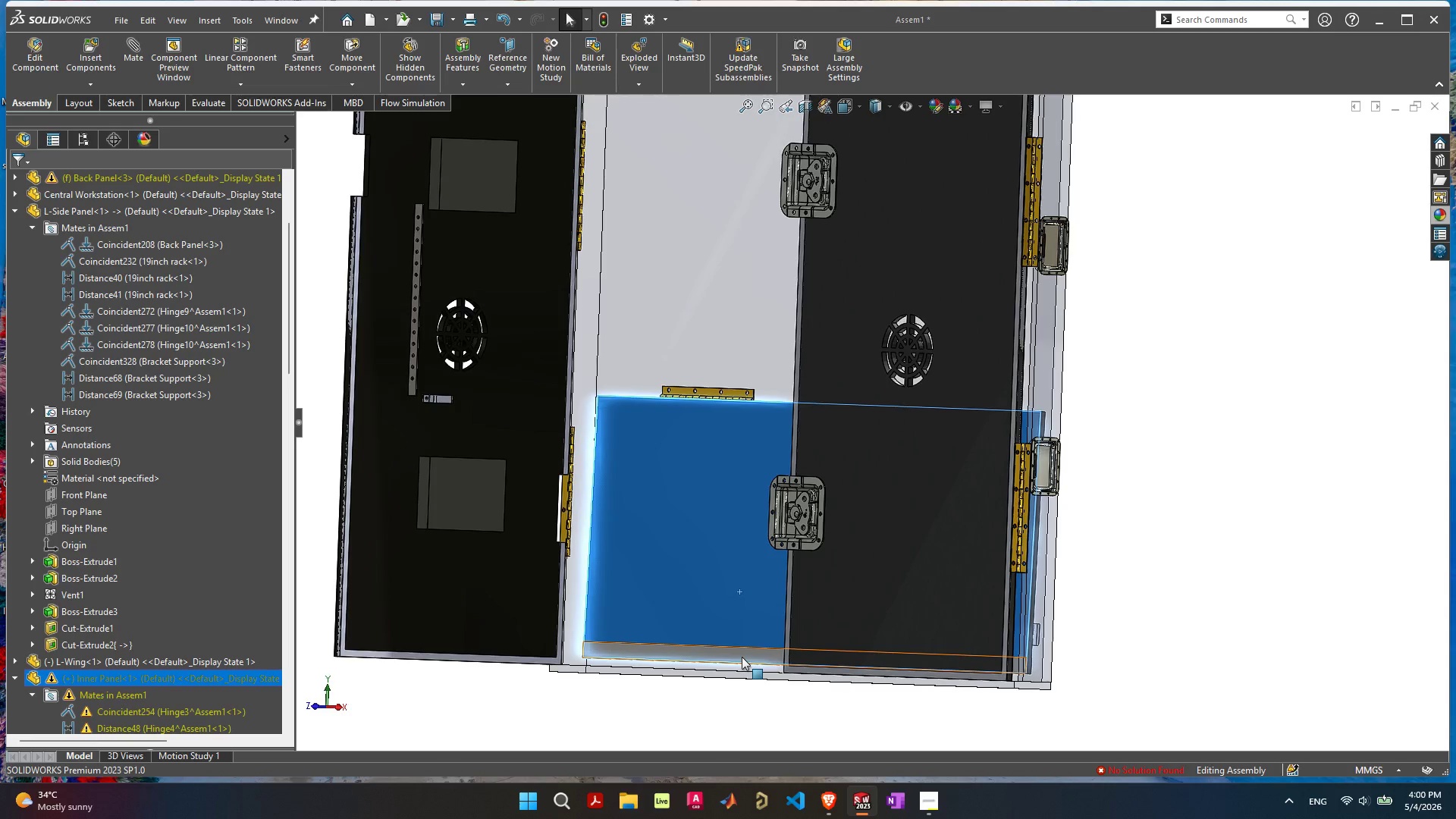 
left_click_drag(start_coordinate=[742, 657], to_coordinate=[548, 533])
 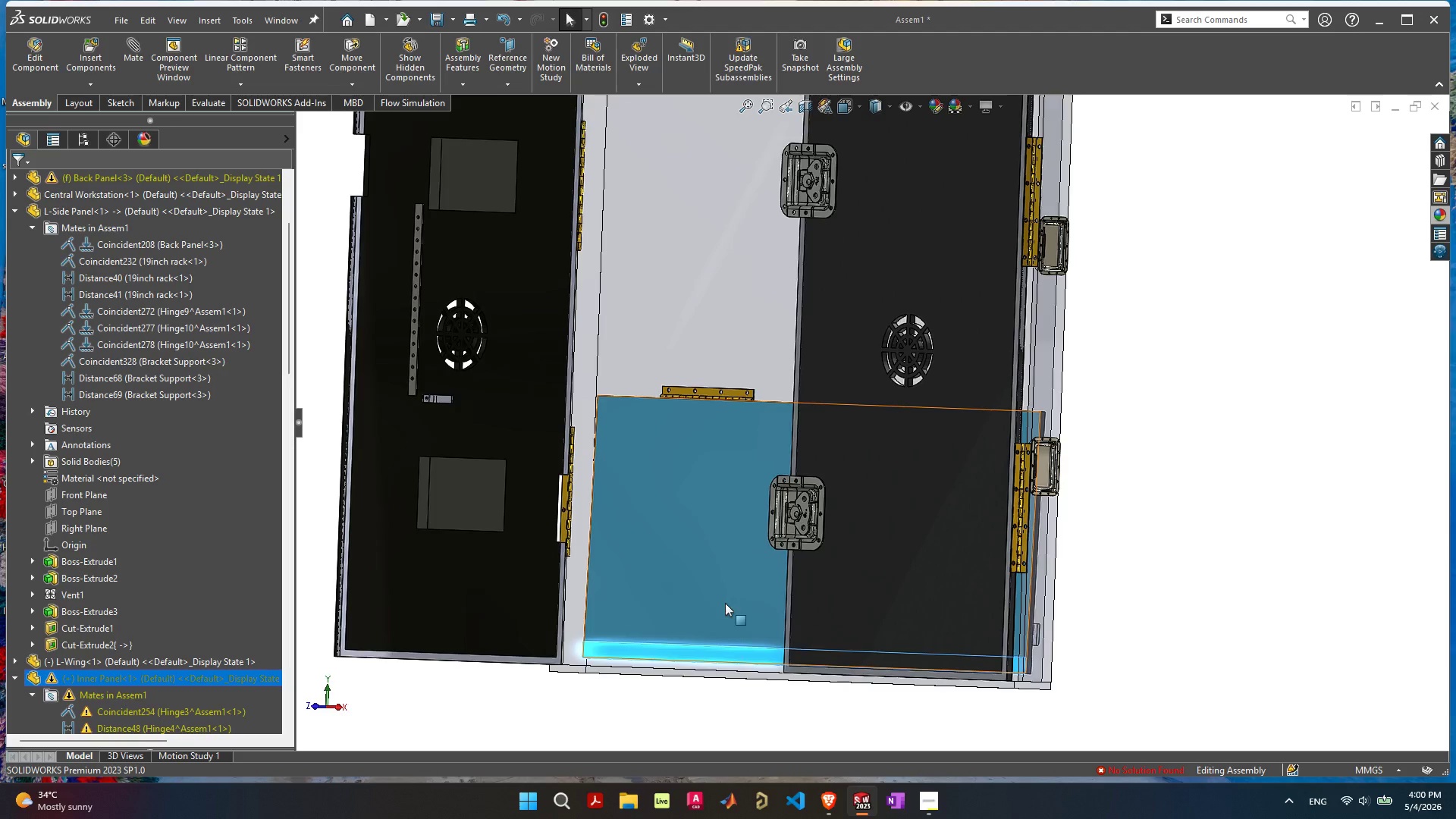 
scroll: coordinate [745, 607], scroll_direction: down, amount: 2.0
 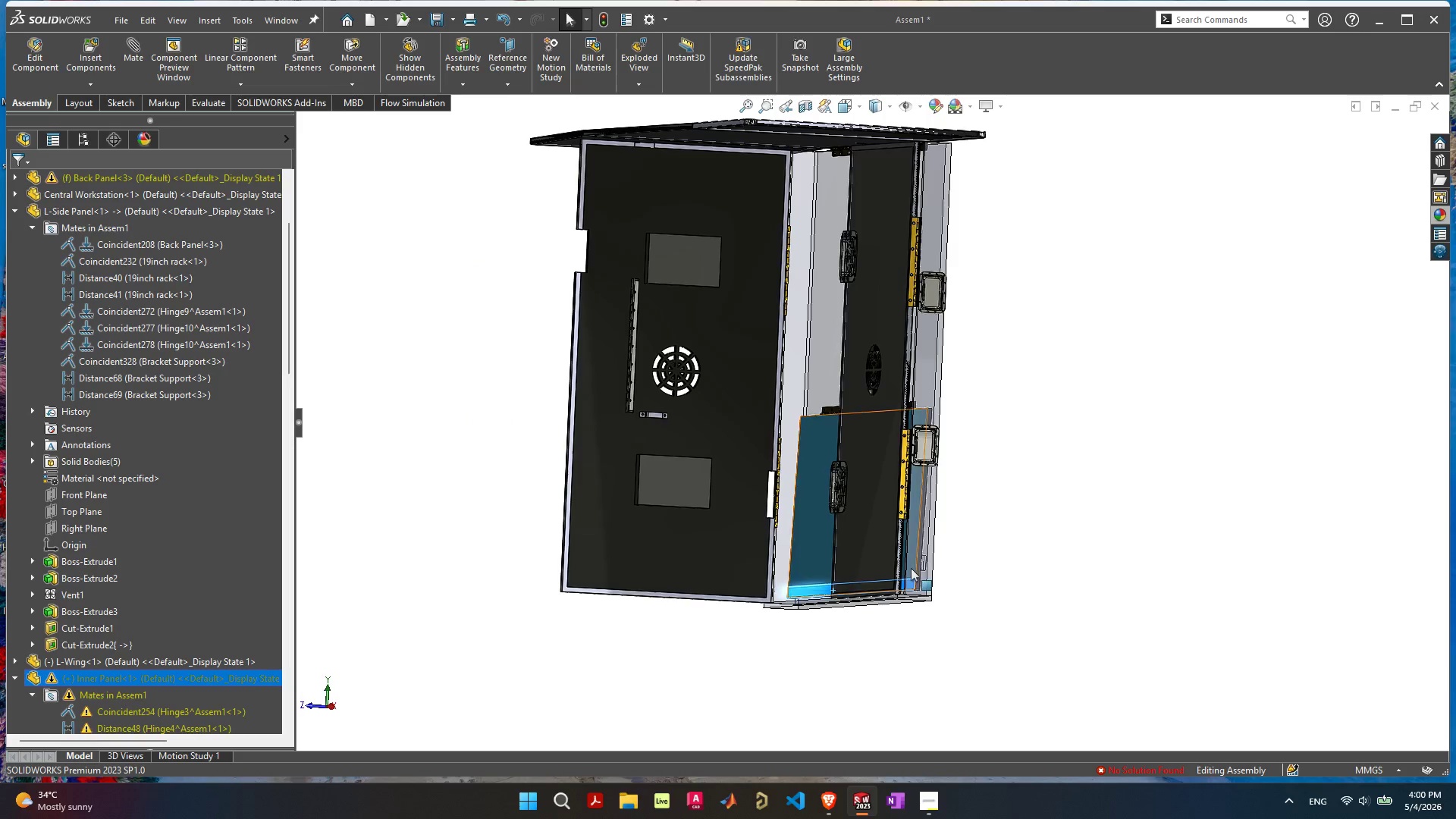 
scroll: coordinate [908, 573], scroll_direction: up, amount: 6.0
 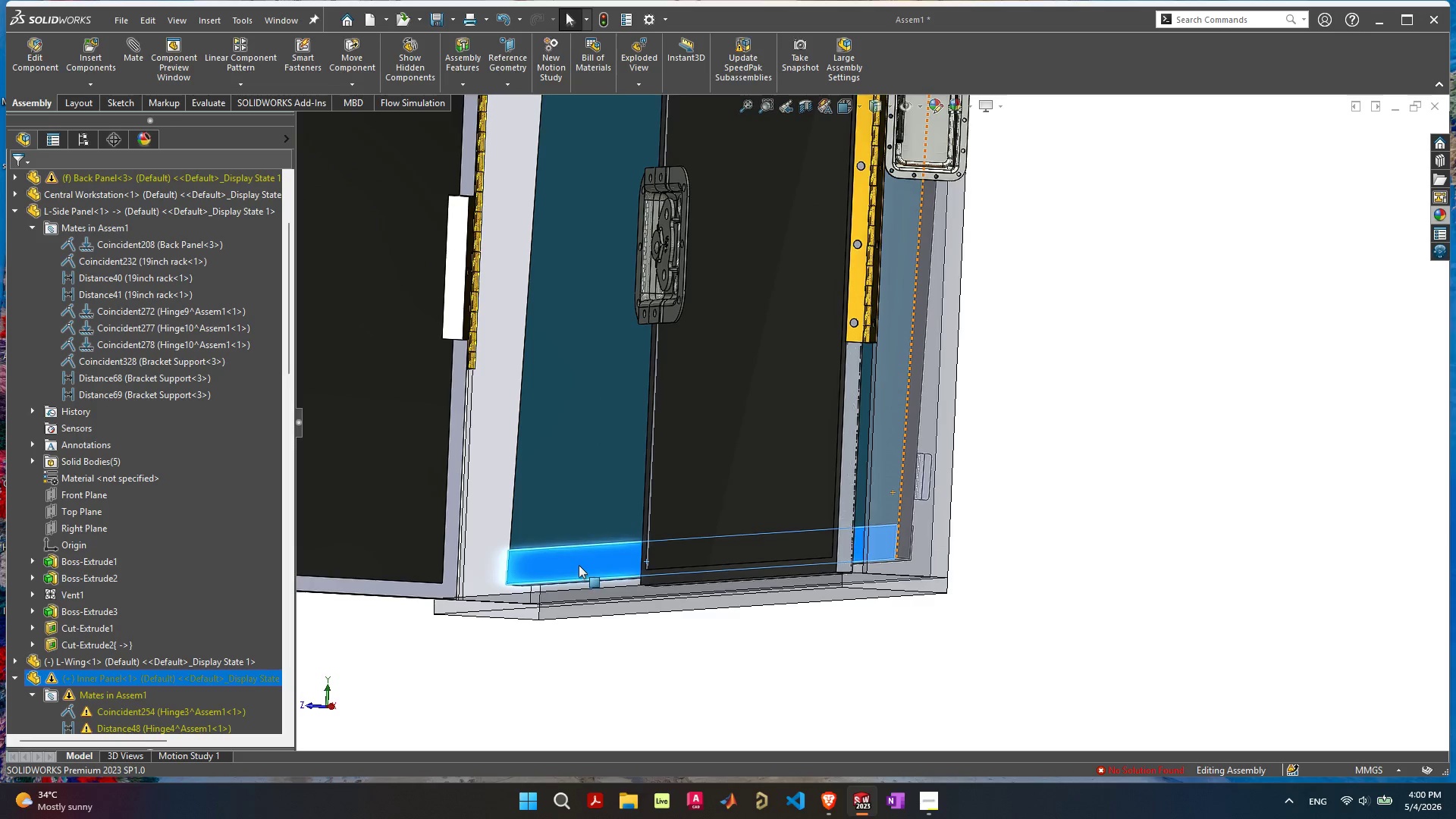 
left_click_drag(start_coordinate=[579, 564], to_coordinate=[449, 457])
 